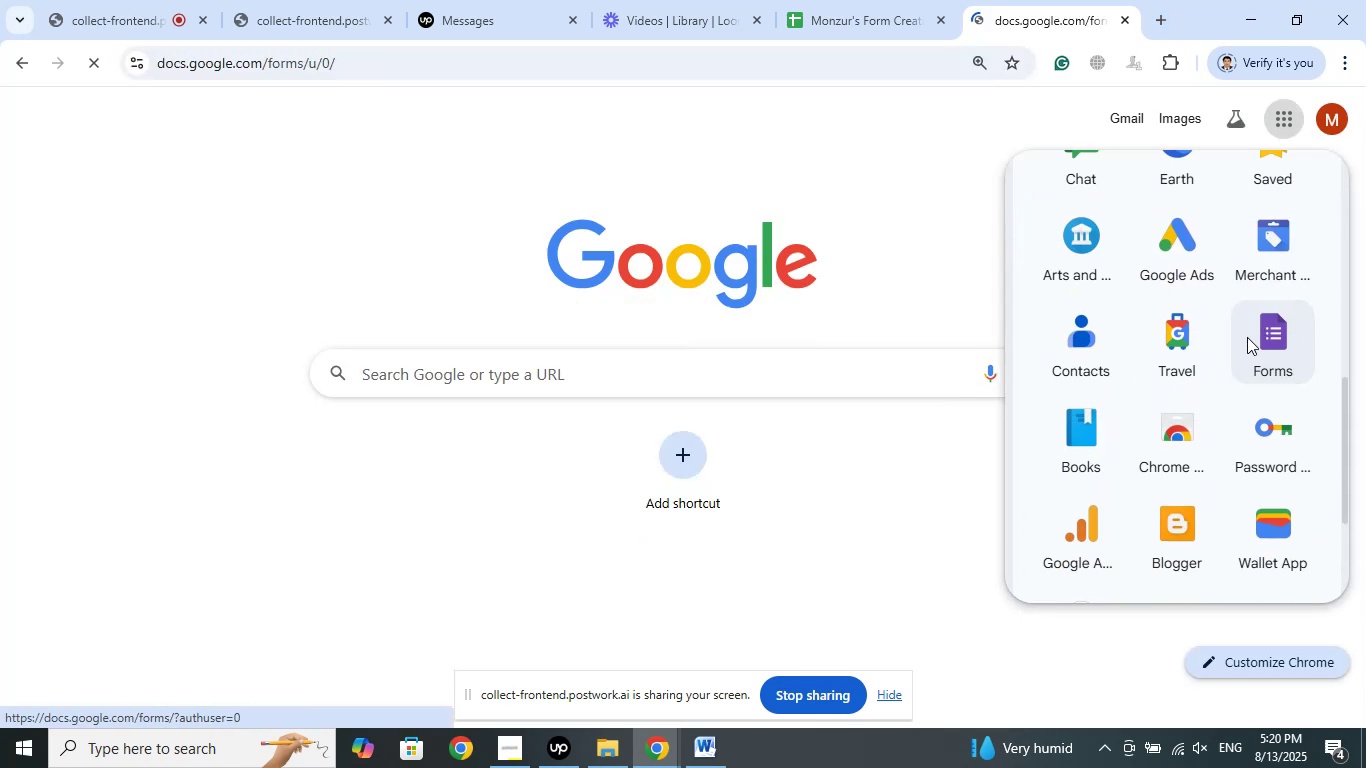 
left_click([1078, 202])
 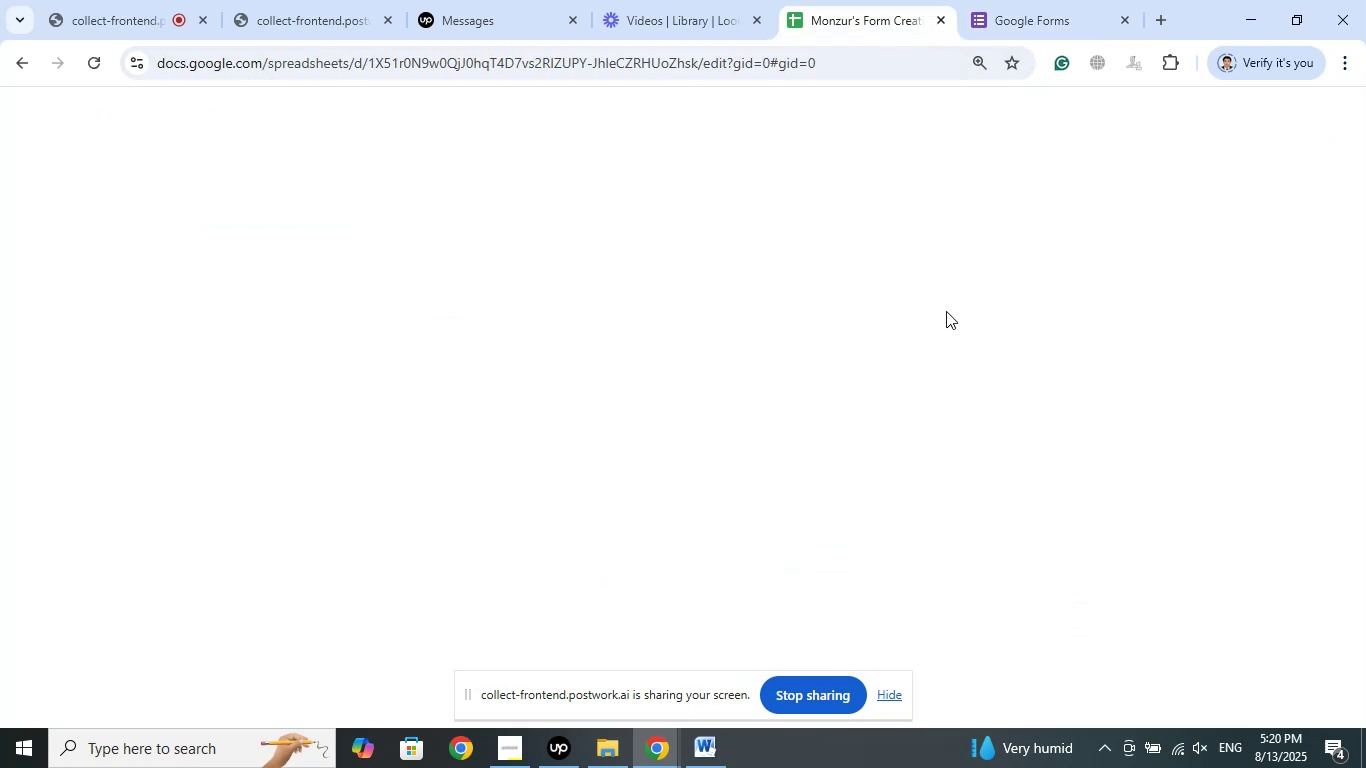 
scroll: coordinate [954, 299], scroll_direction: down, amount: 2.0
 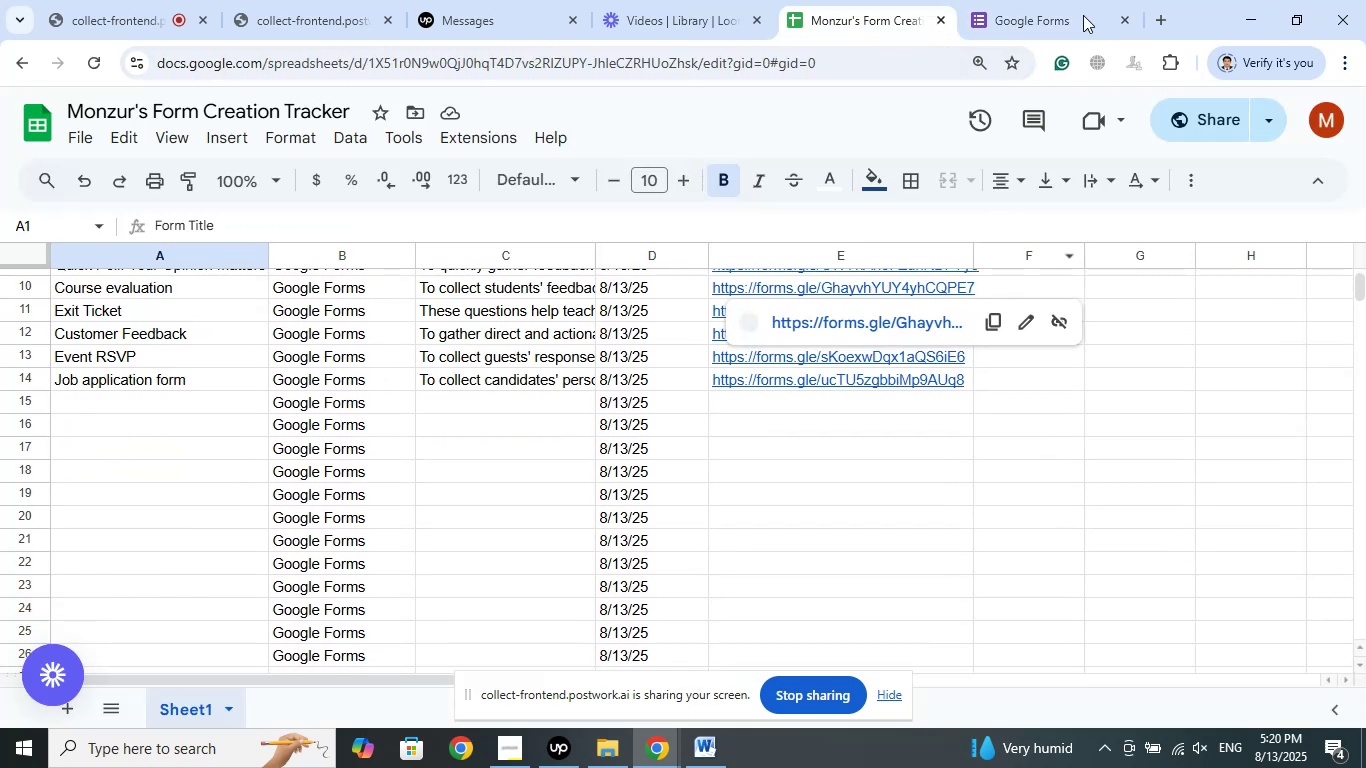 
left_click_drag(start_coordinate=[1024, 0], to_coordinate=[1019, 4])
 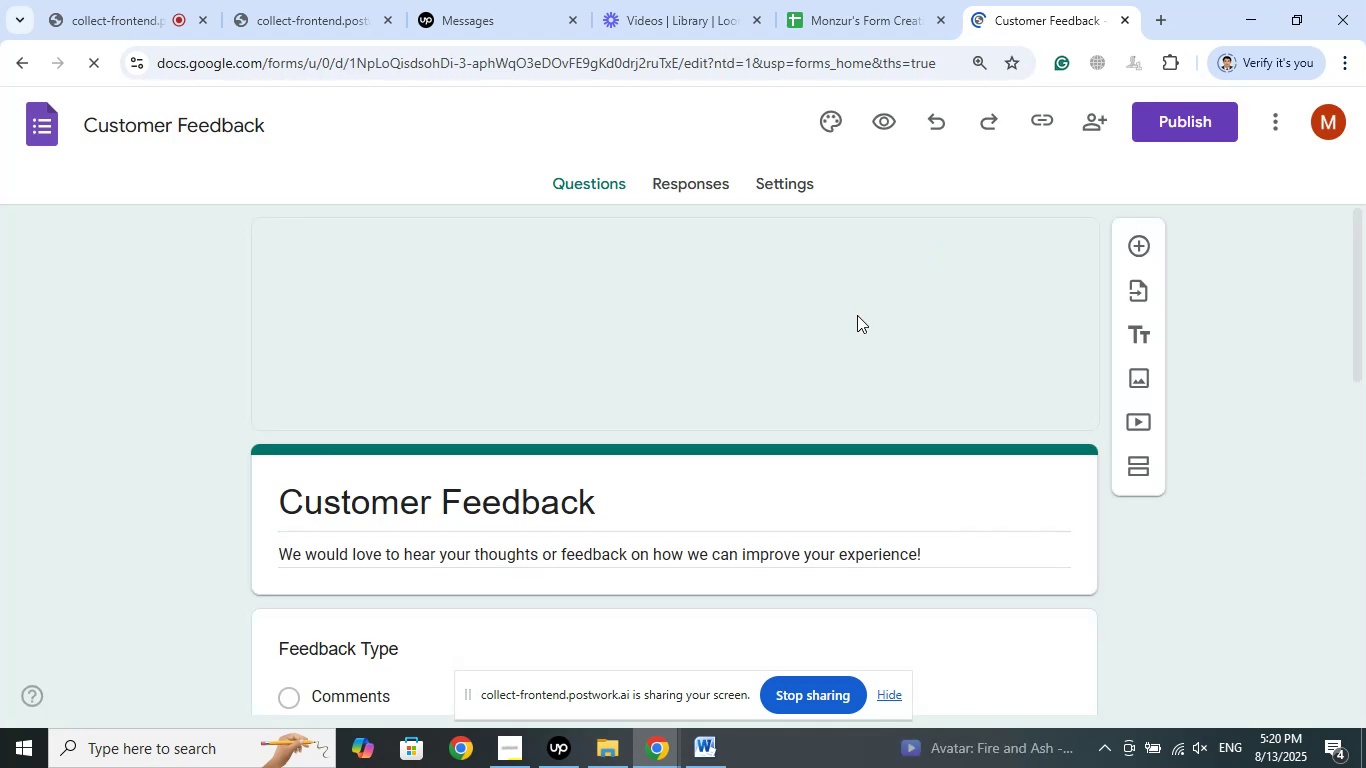 
wait(14.61)
 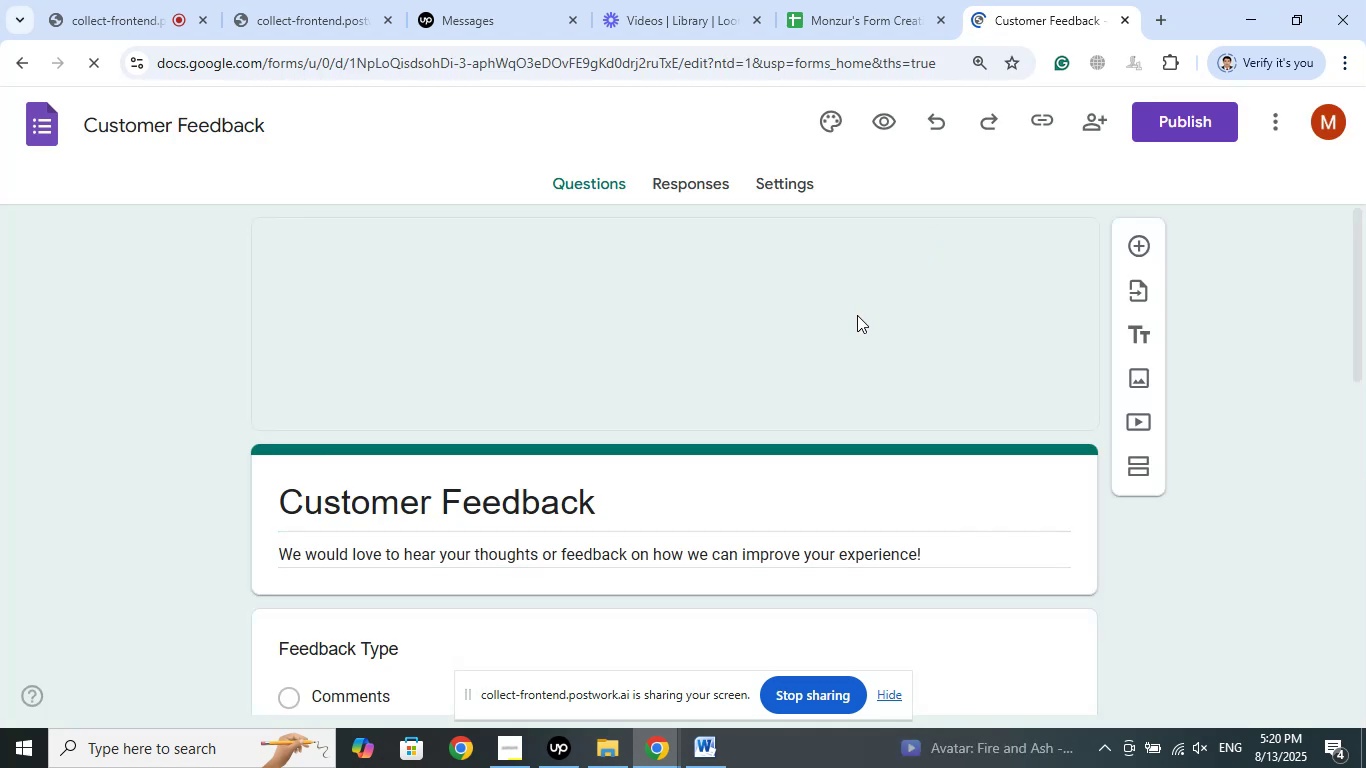 
scroll: coordinate [795, 415], scroll_direction: down, amount: 8.0
 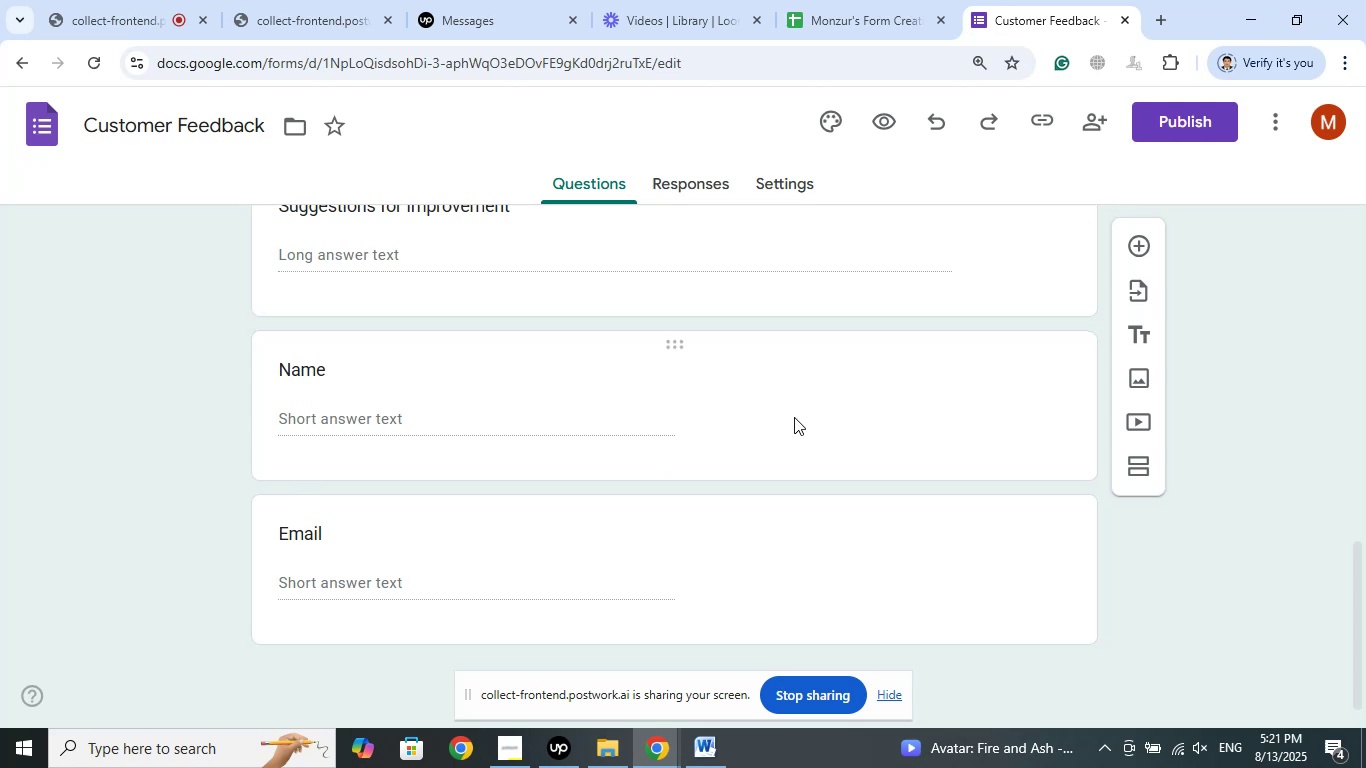 
scroll: coordinate [787, 402], scroll_direction: up, amount: 8.0
 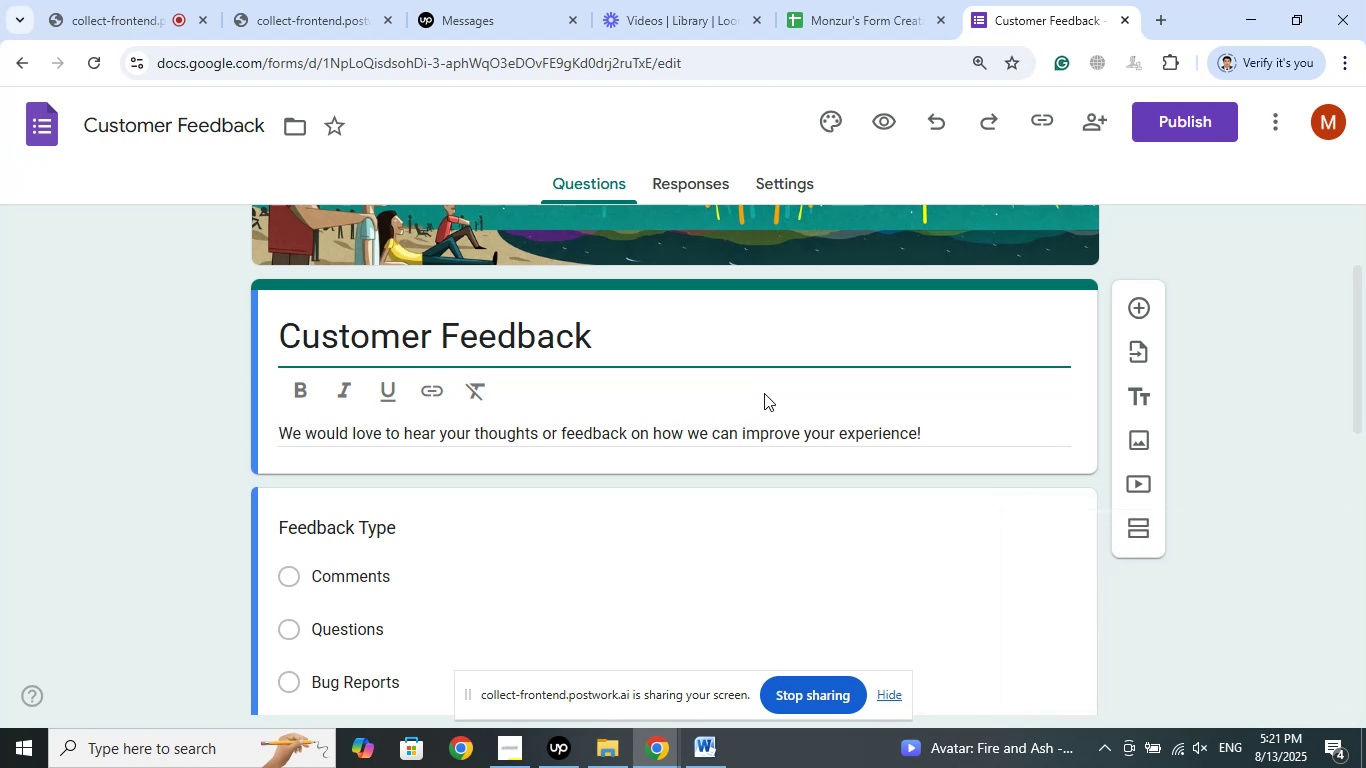 
wait(18.37)
 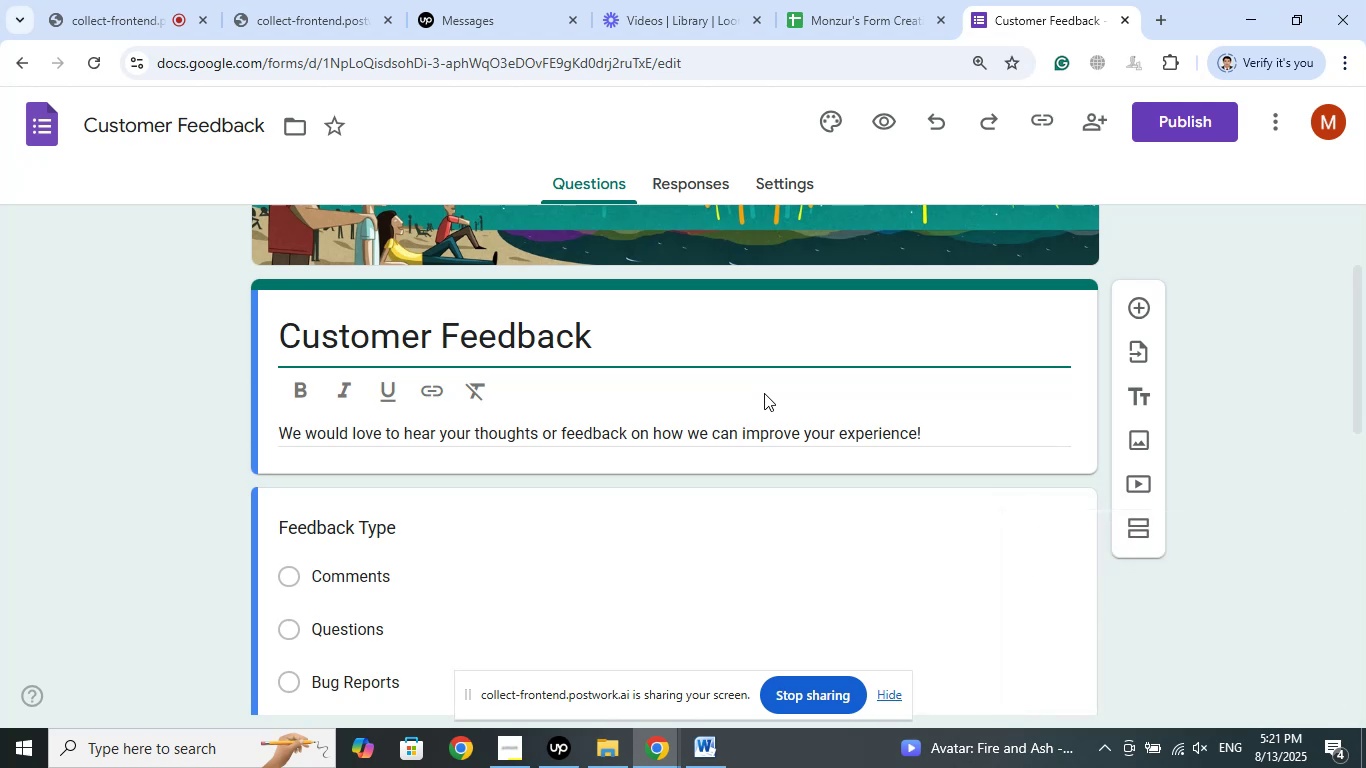 
left_click([857, 0])
 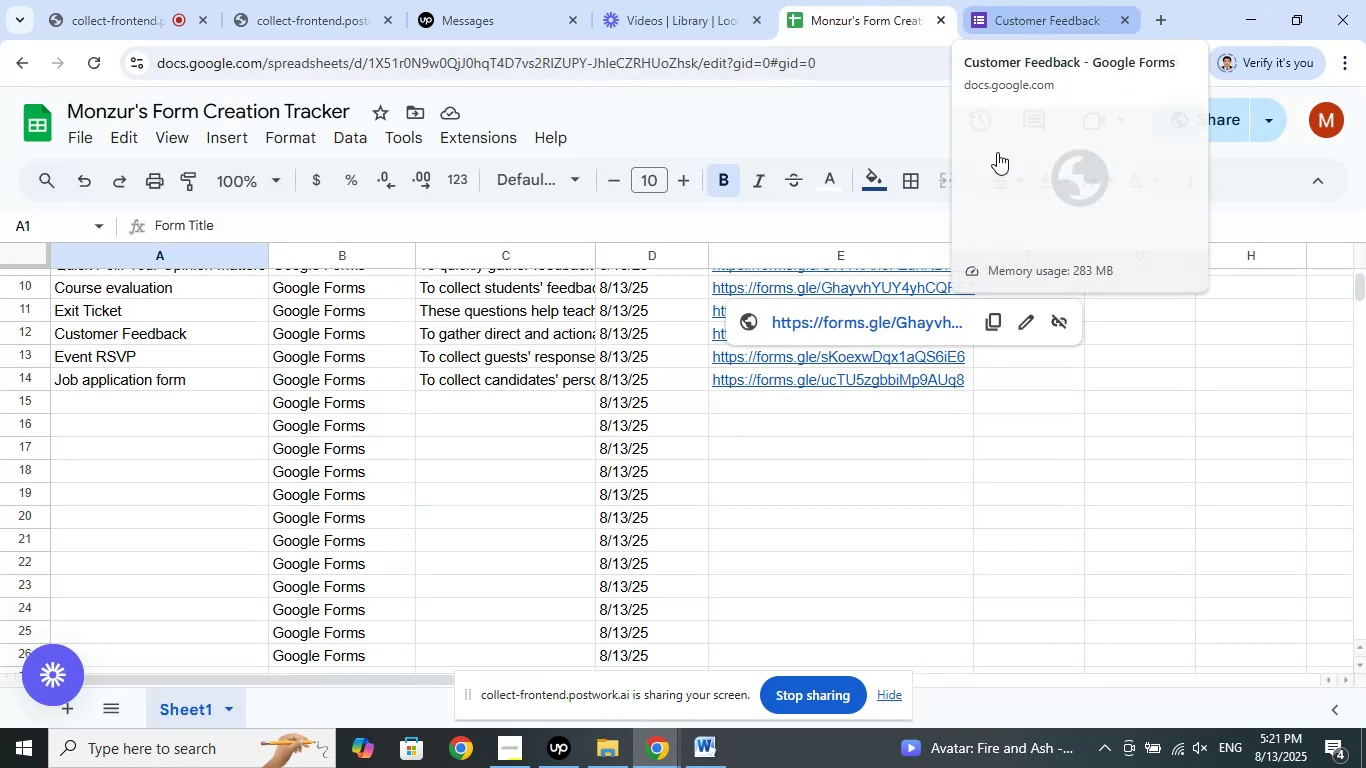 
left_click([494, 425])
 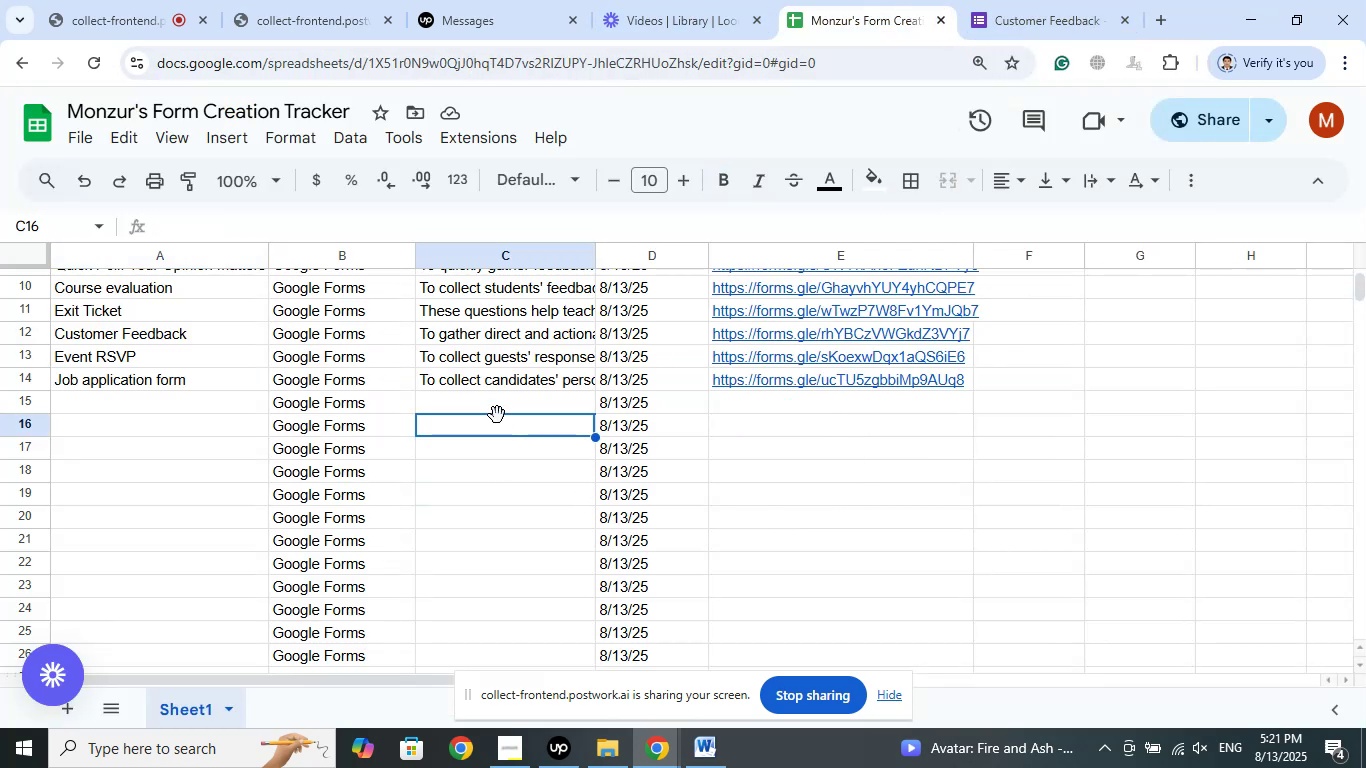 
scroll: coordinate [497, 415], scroll_direction: up, amount: 2.0
 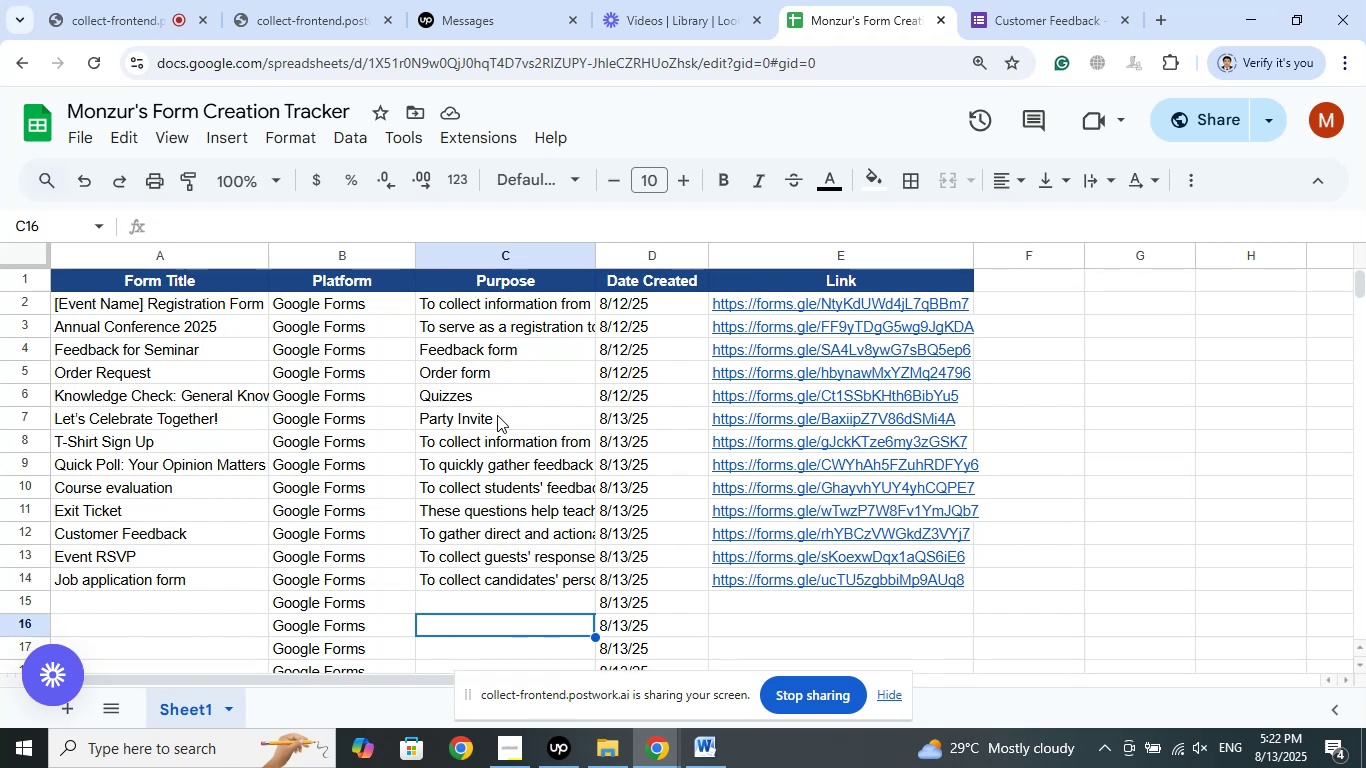 
wait(53.94)
 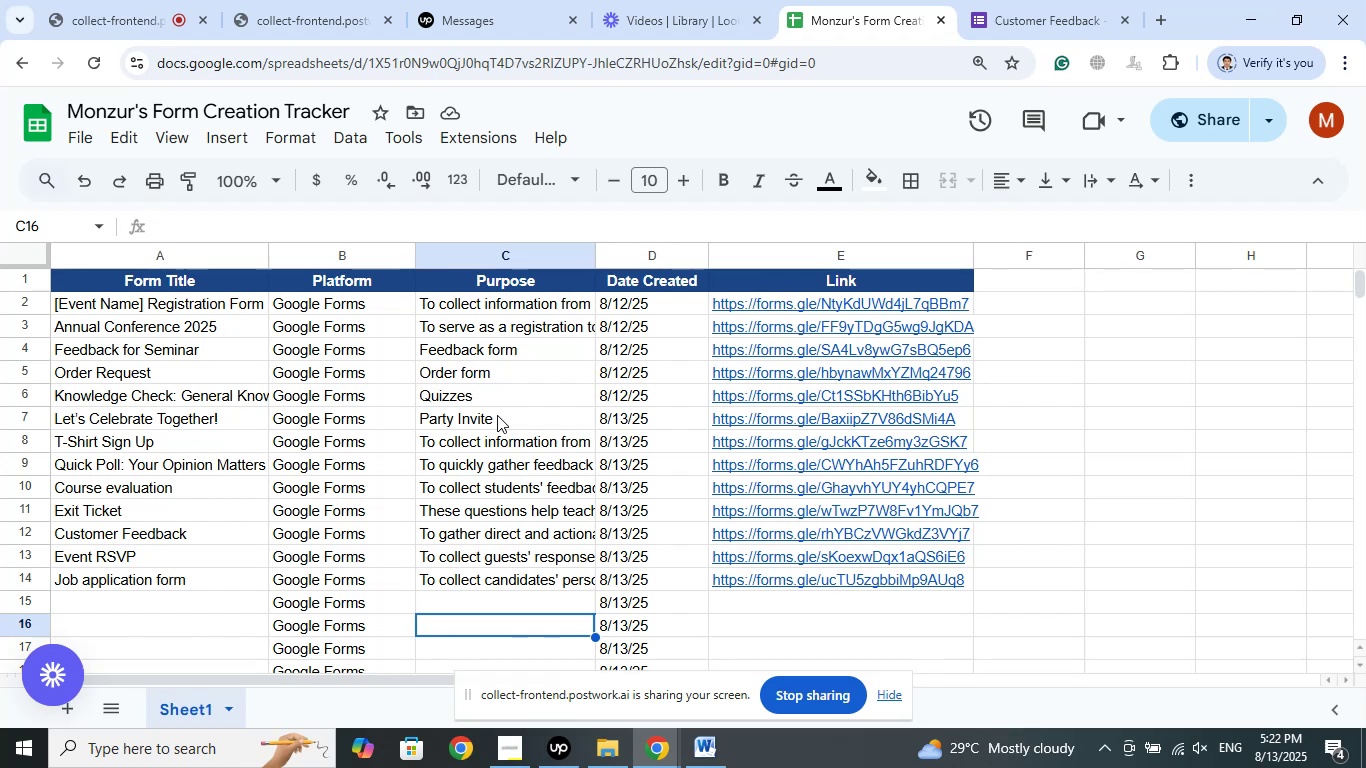 
left_click([1085, 14])
 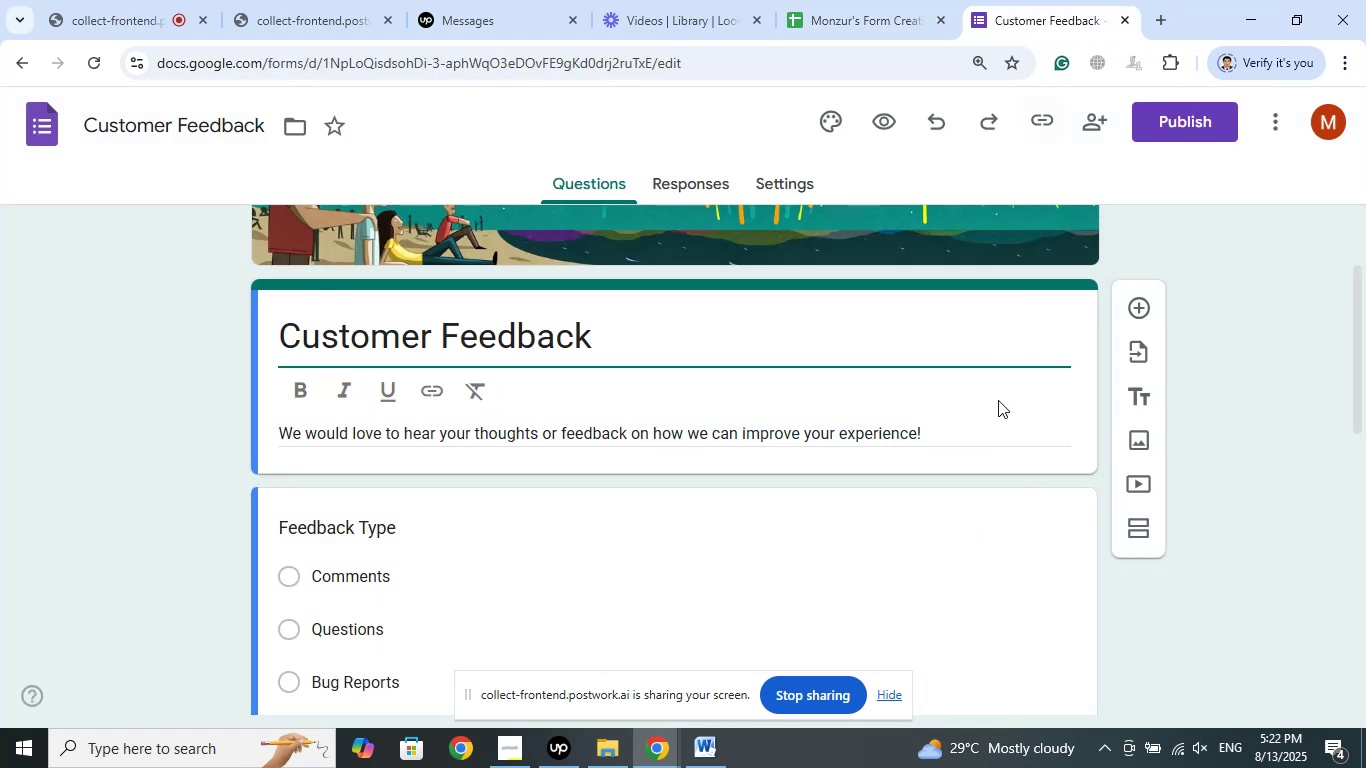 
scroll: coordinate [1034, 355], scroll_direction: down, amount: 2.0
 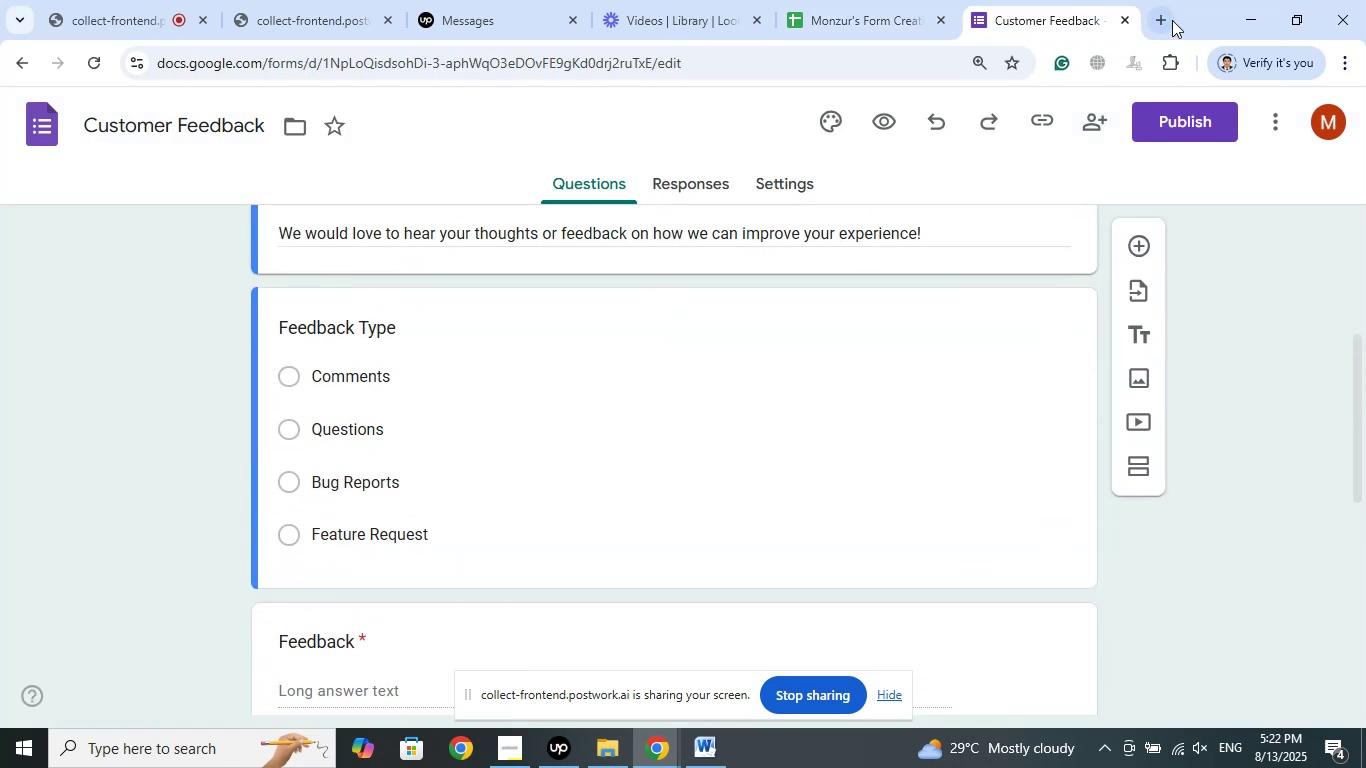 
left_click([1172, 20])
 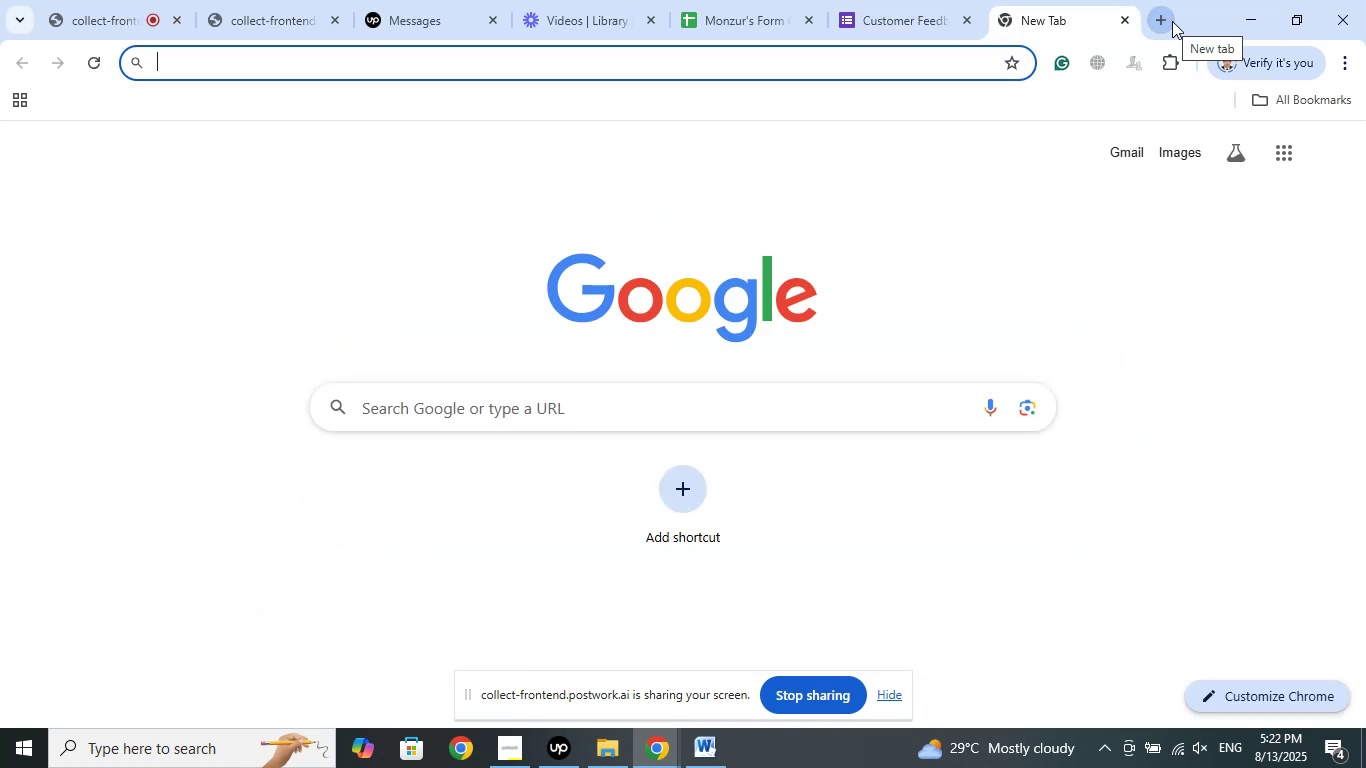 
key(P)
 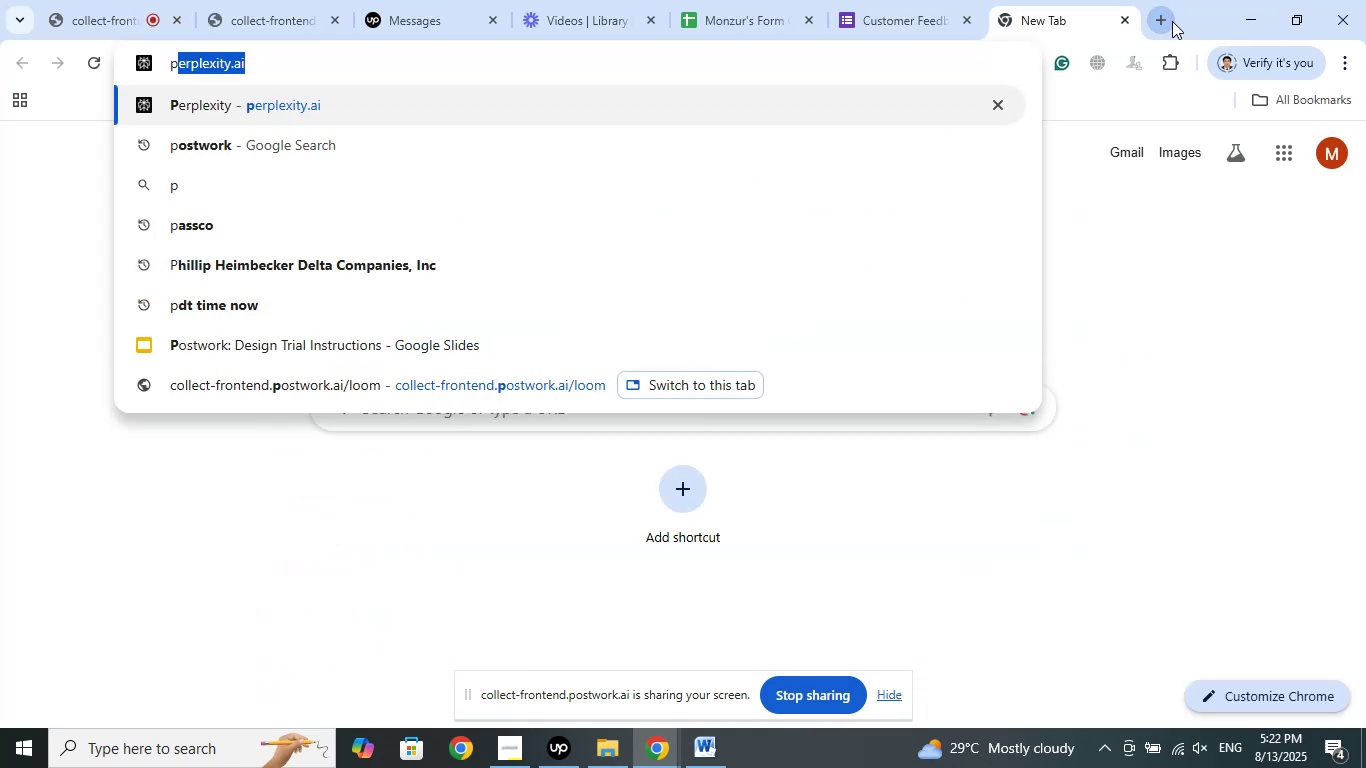 
key(ArrowRight)
 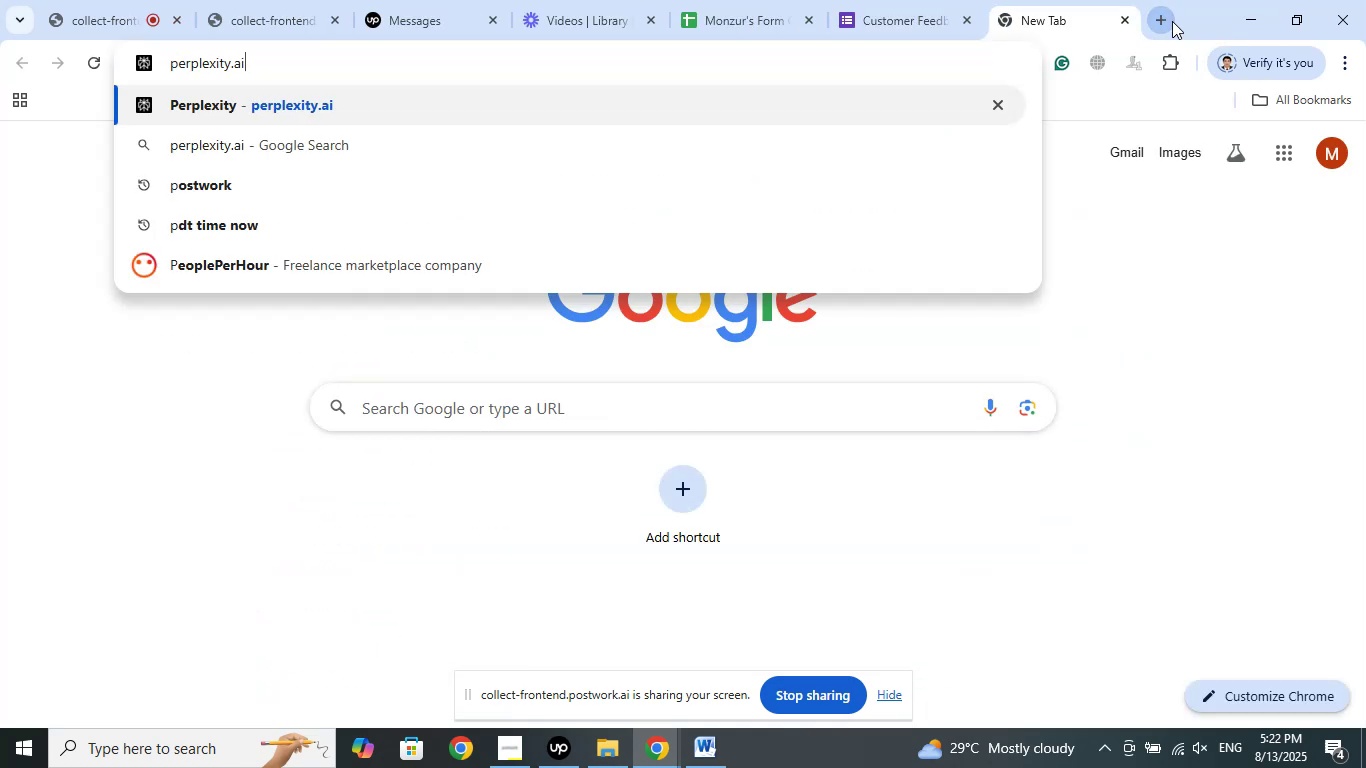 
key(Enter)
 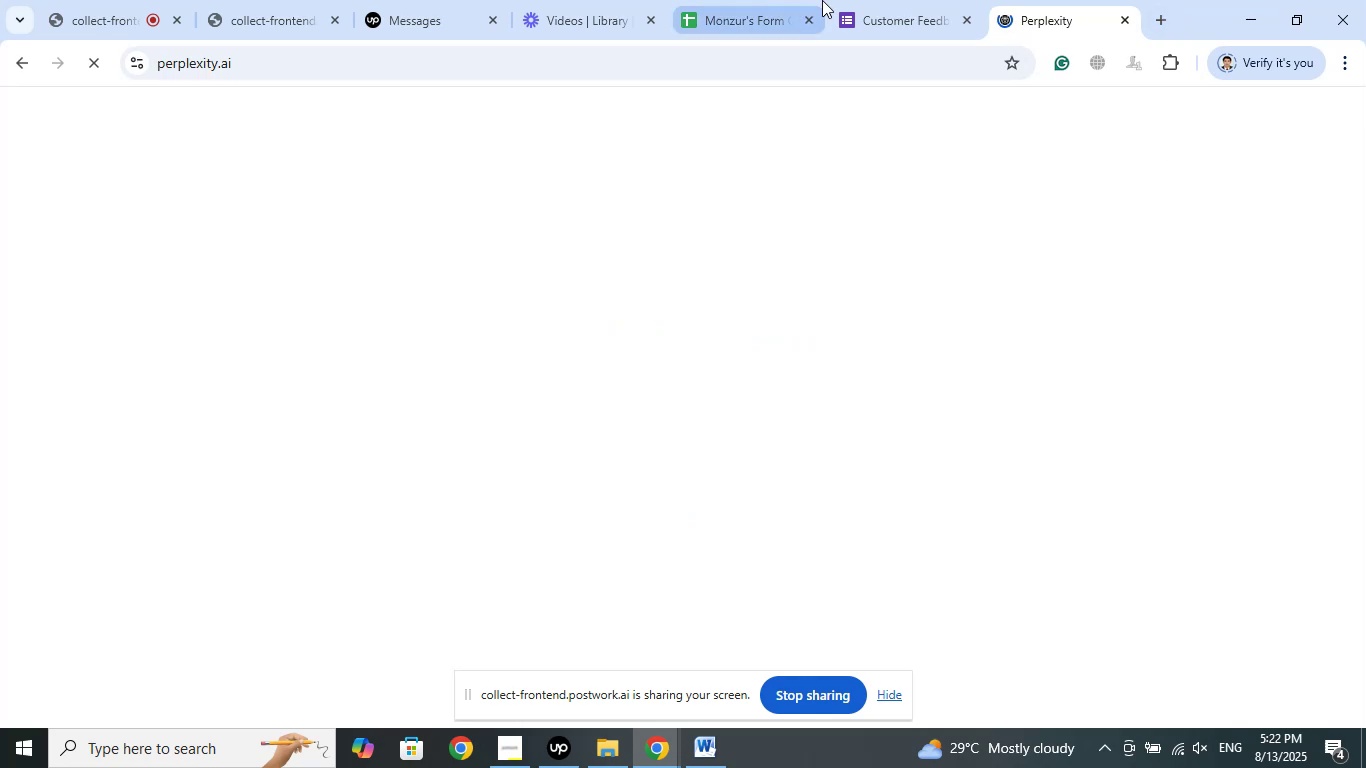 
left_click_drag(start_coordinate=[1025, 0], to_coordinate=[804, 7])
 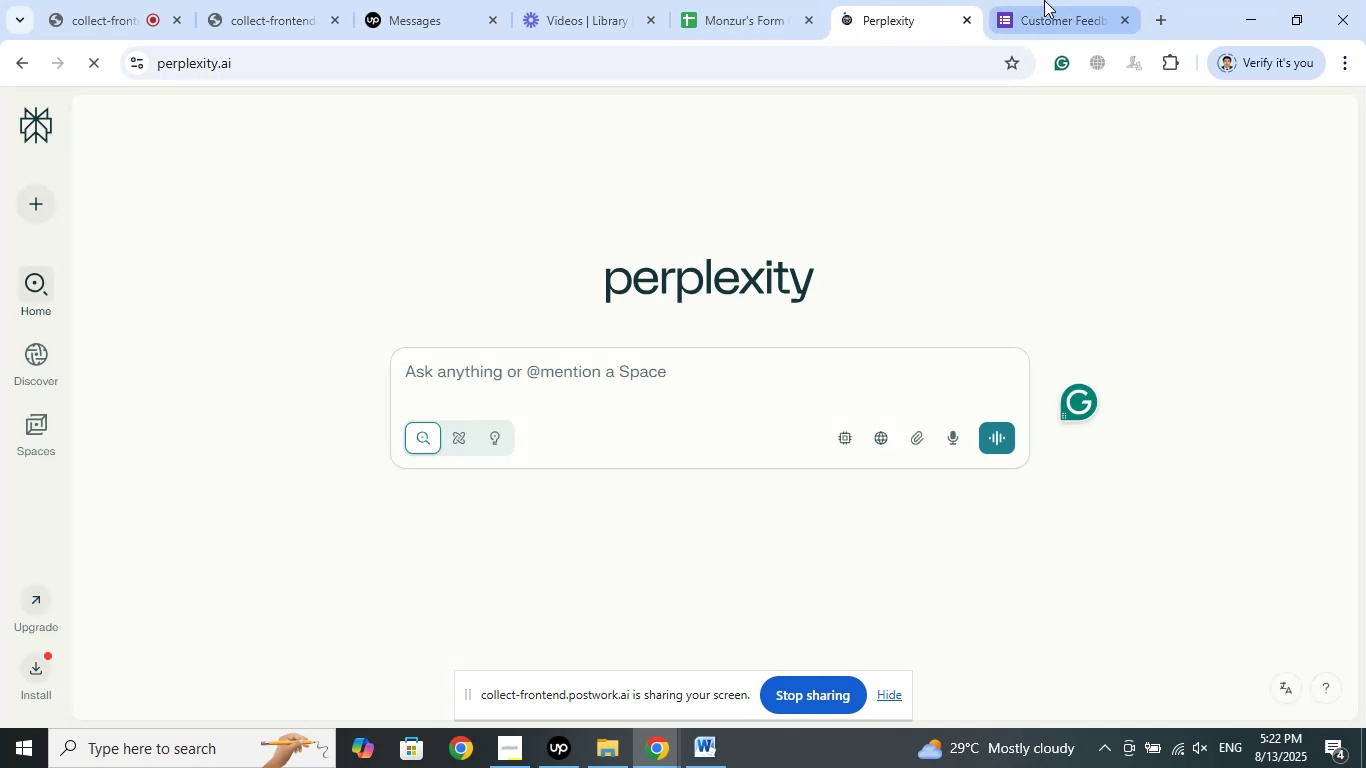 
left_click([1044, 0])
 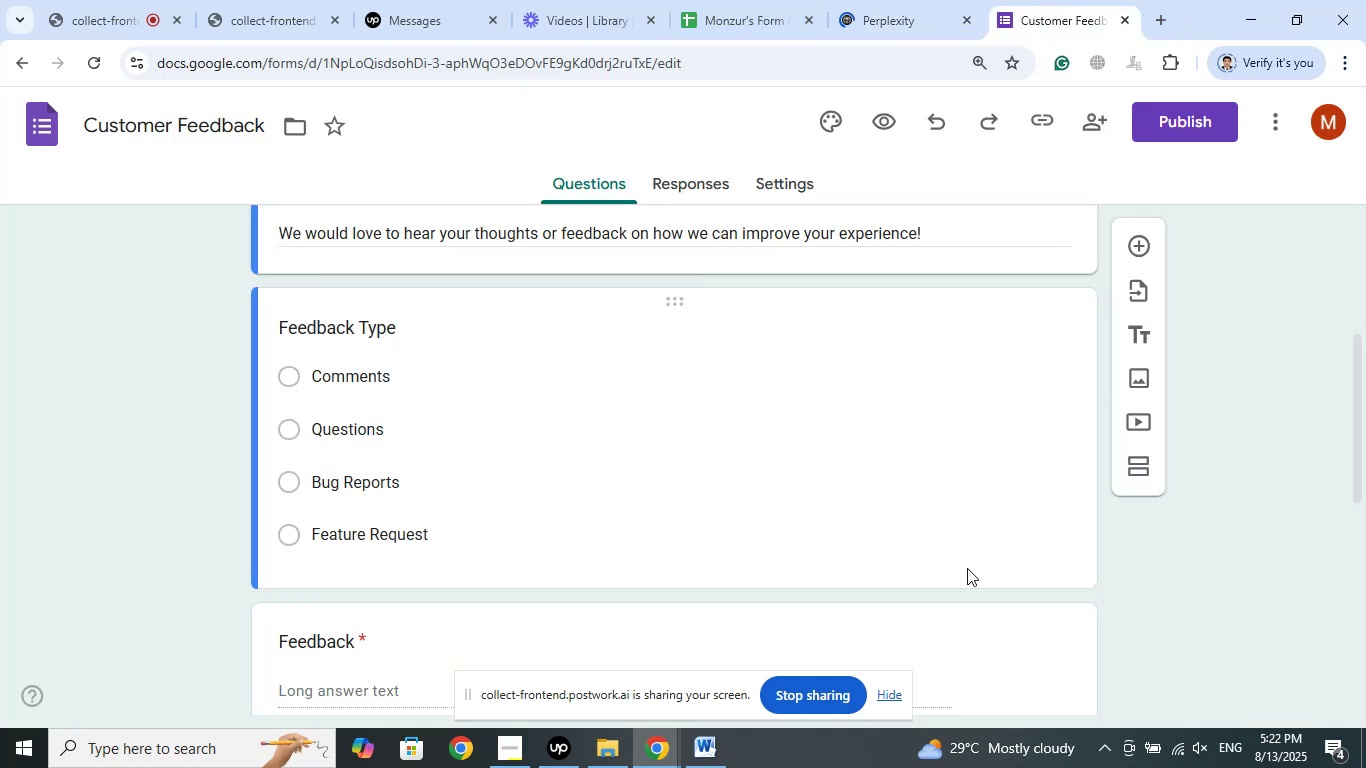 
scroll: coordinate [967, 568], scroll_direction: down, amount: 3.0
 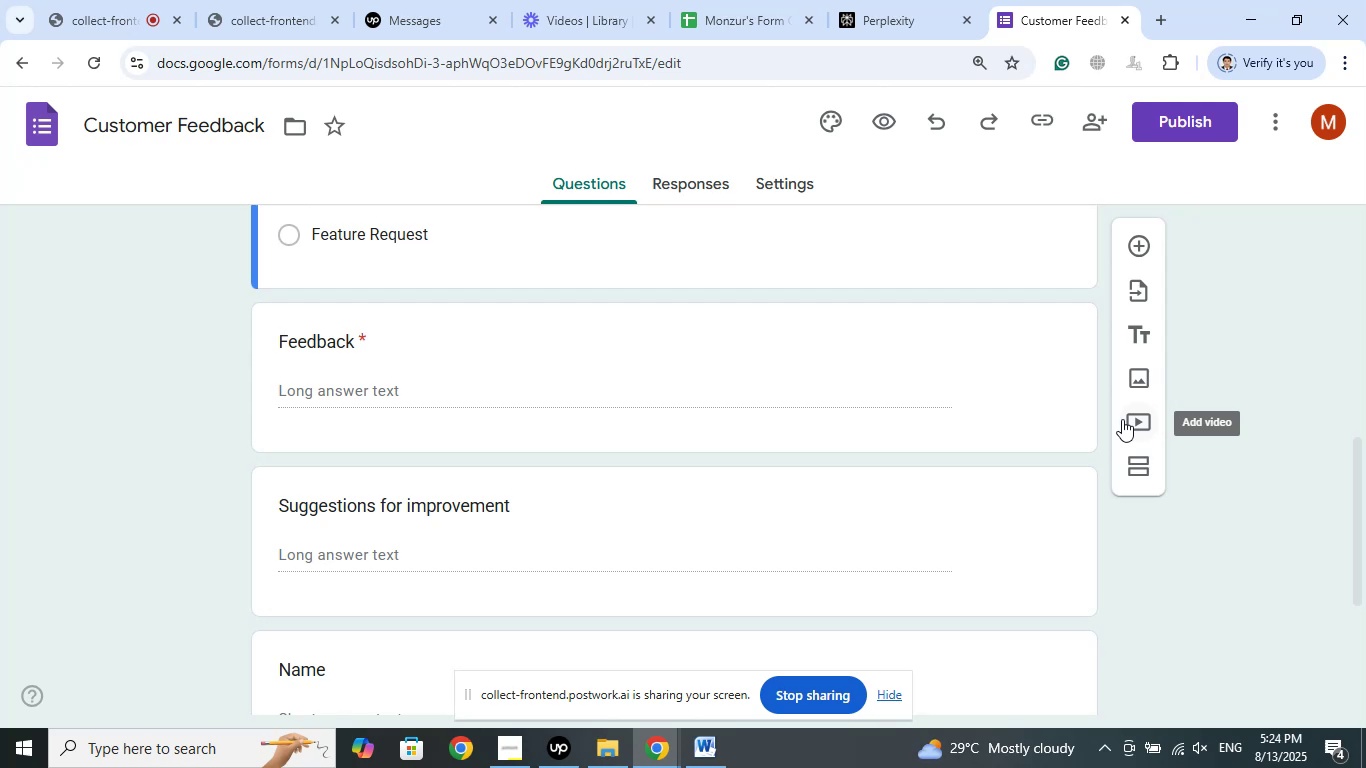 
wait(87.13)
 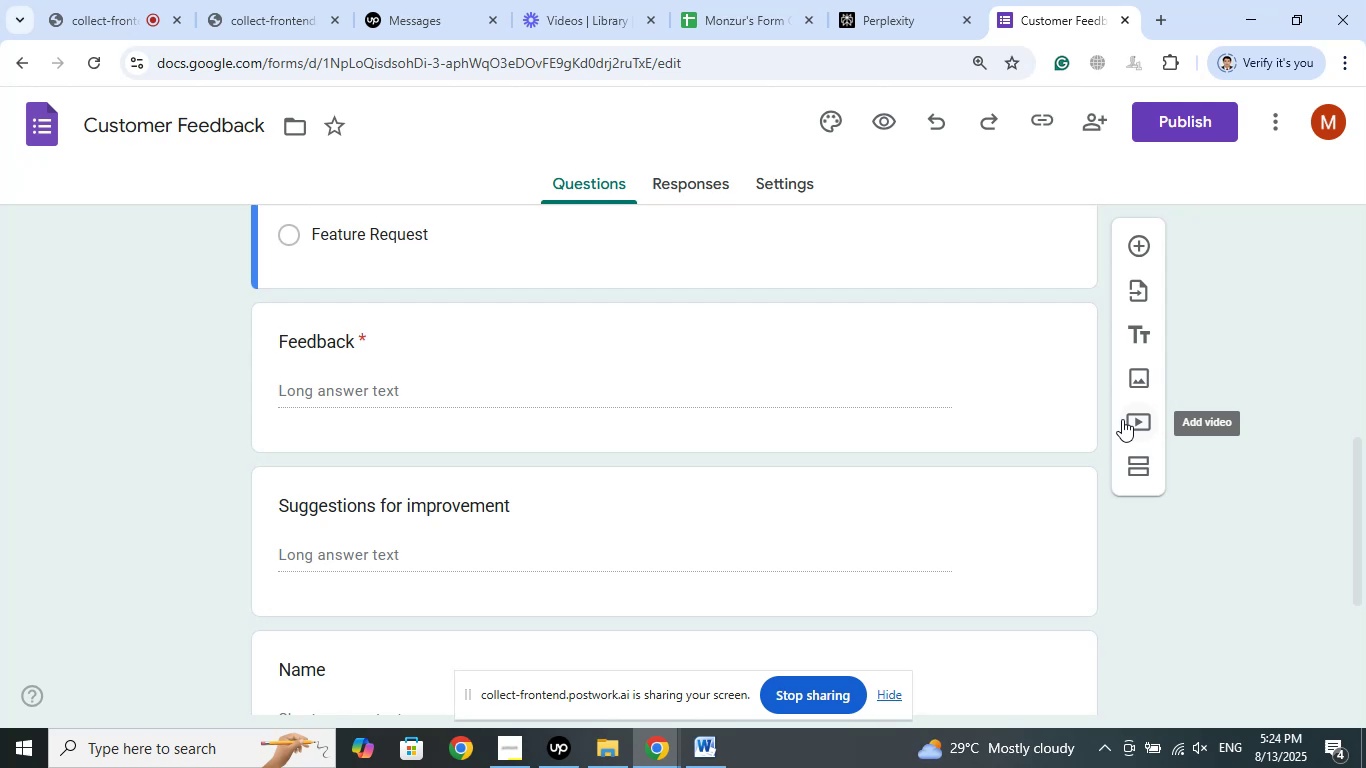 
left_click([733, 0])
 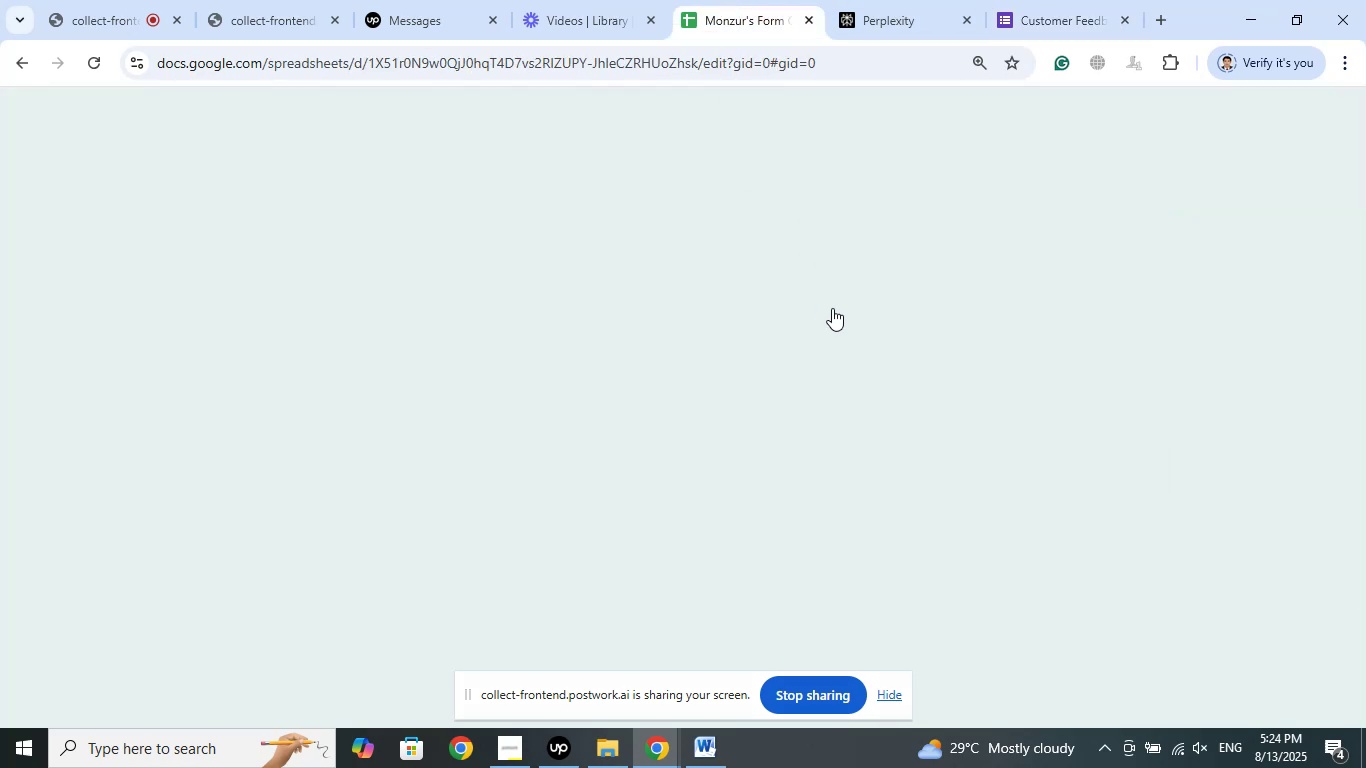 
scroll: coordinate [832, 308], scroll_direction: down, amount: 5.0
 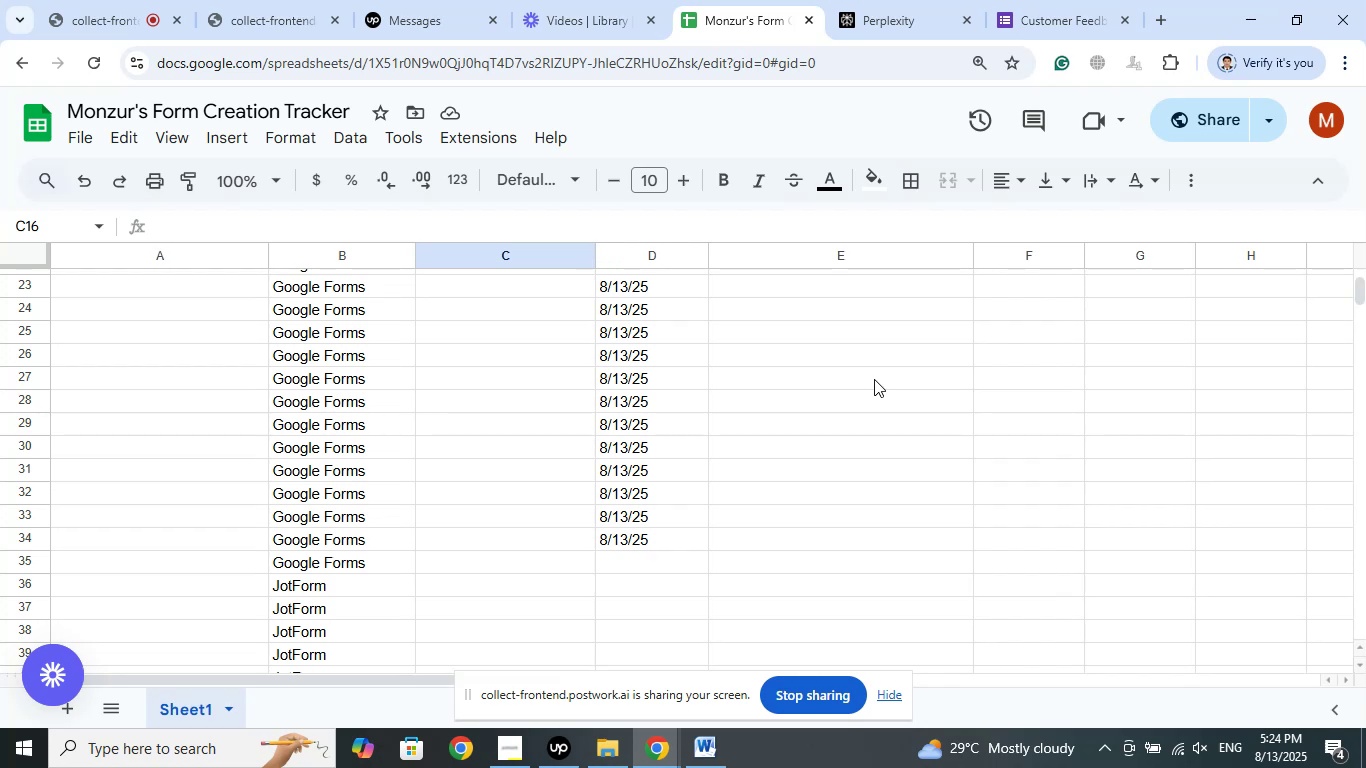 
wait(47.28)
 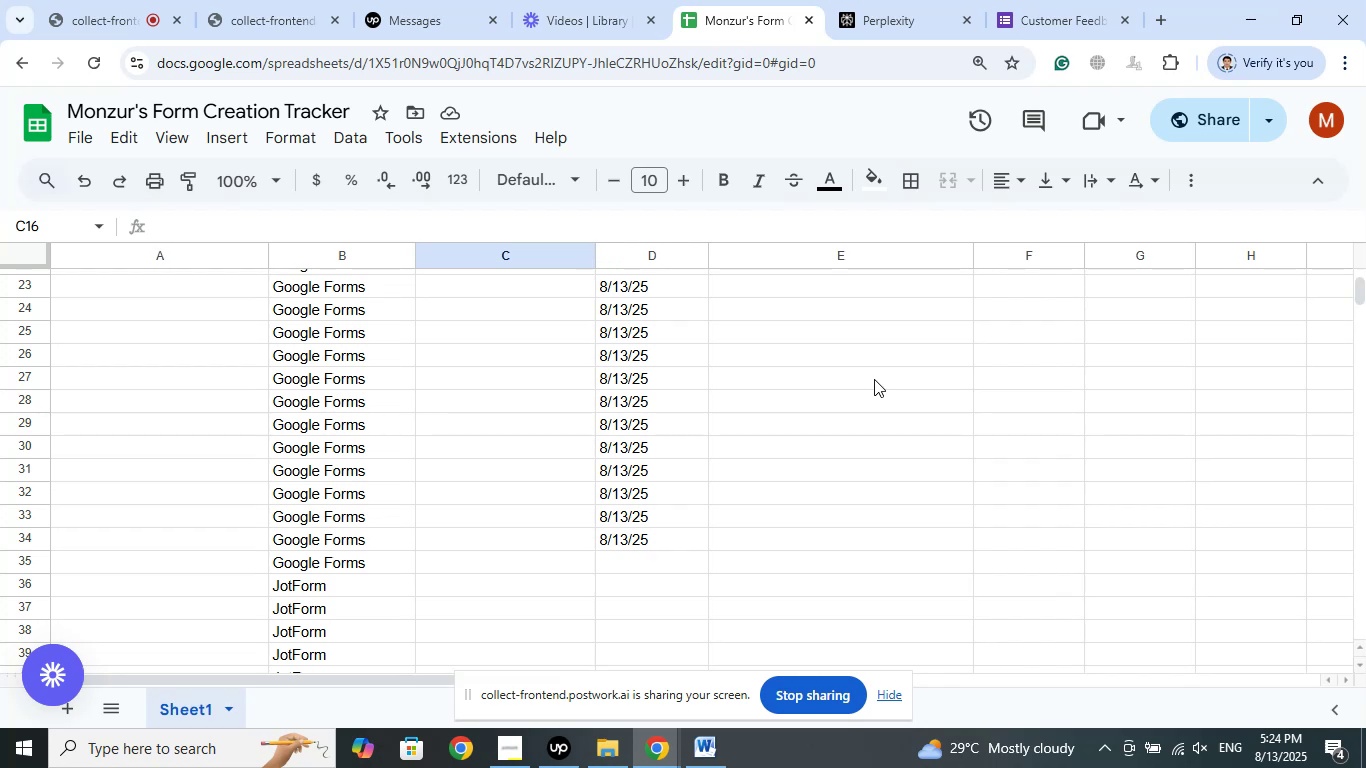 
left_click([1031, 0])
 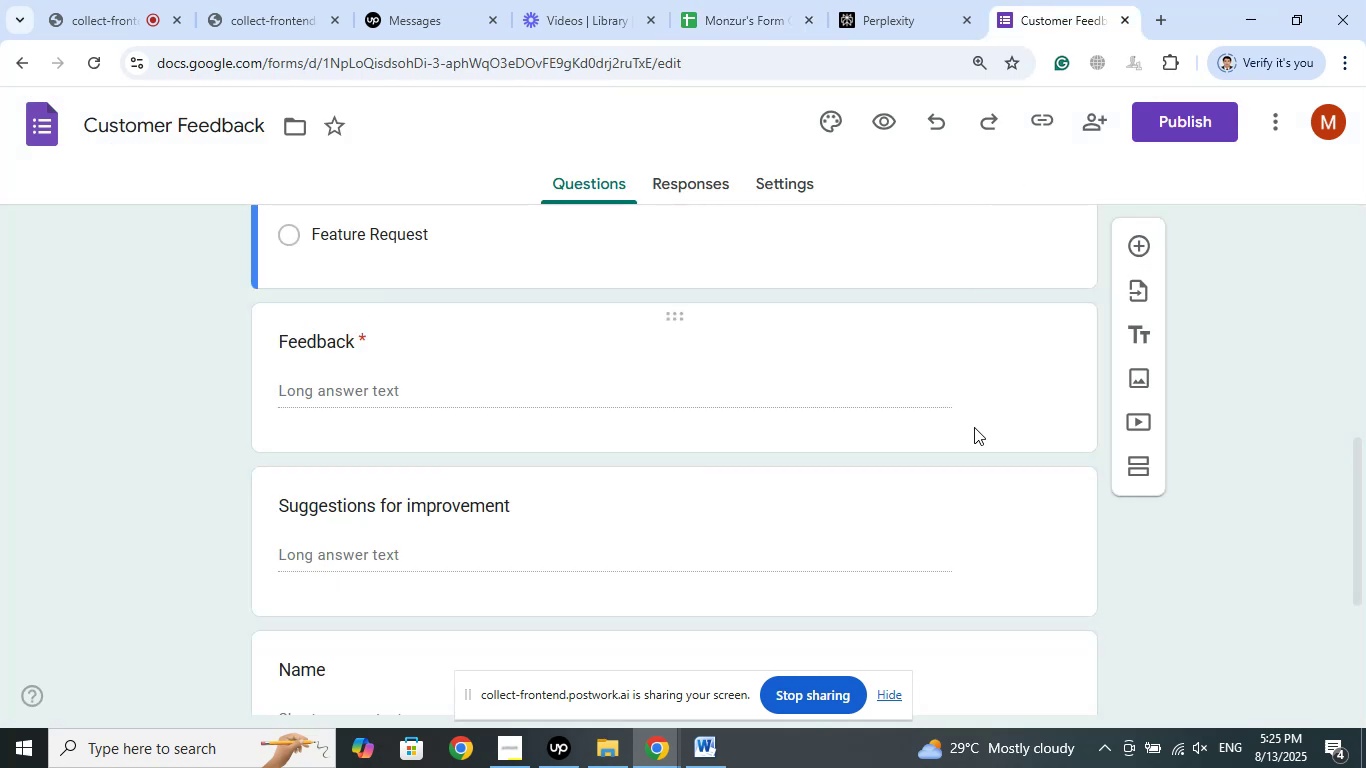 
scroll: coordinate [970, 481], scroll_direction: down, amount: 4.0
 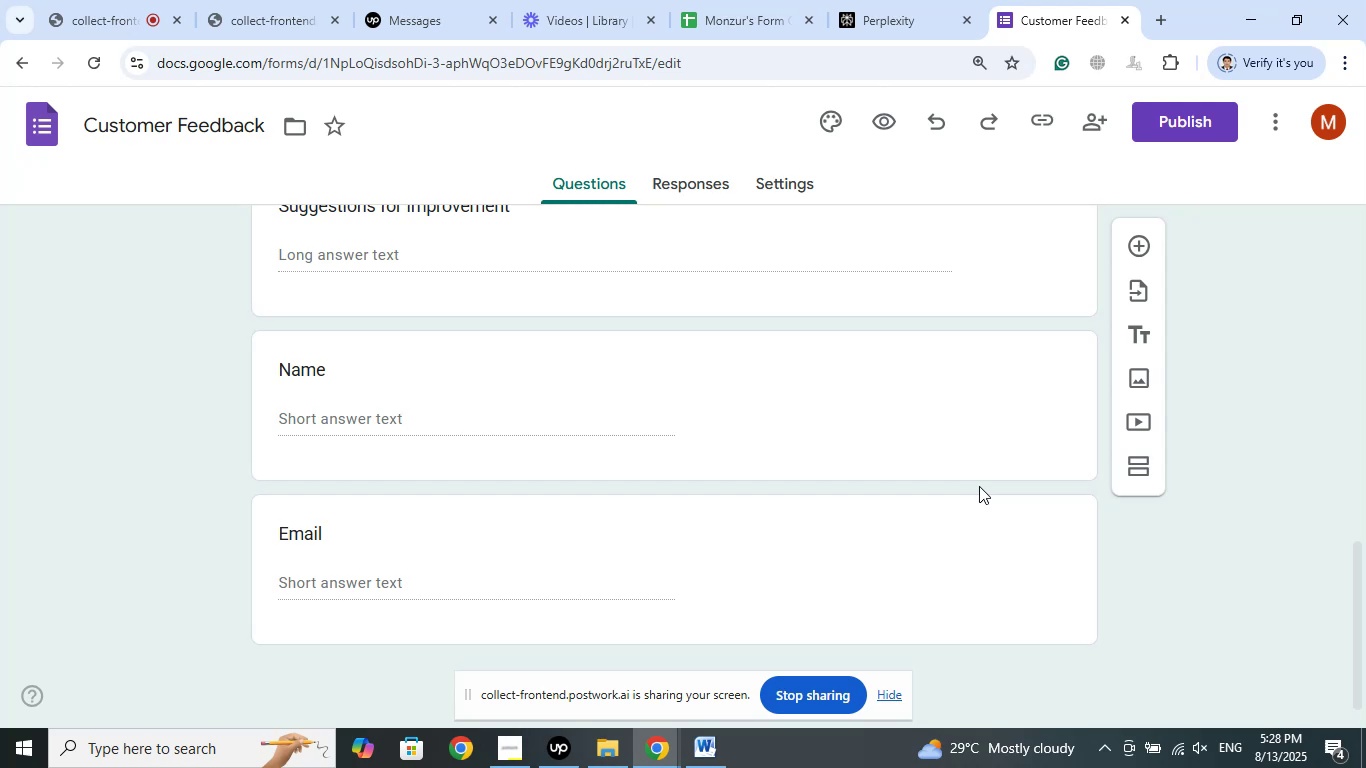 
wait(215.09)
 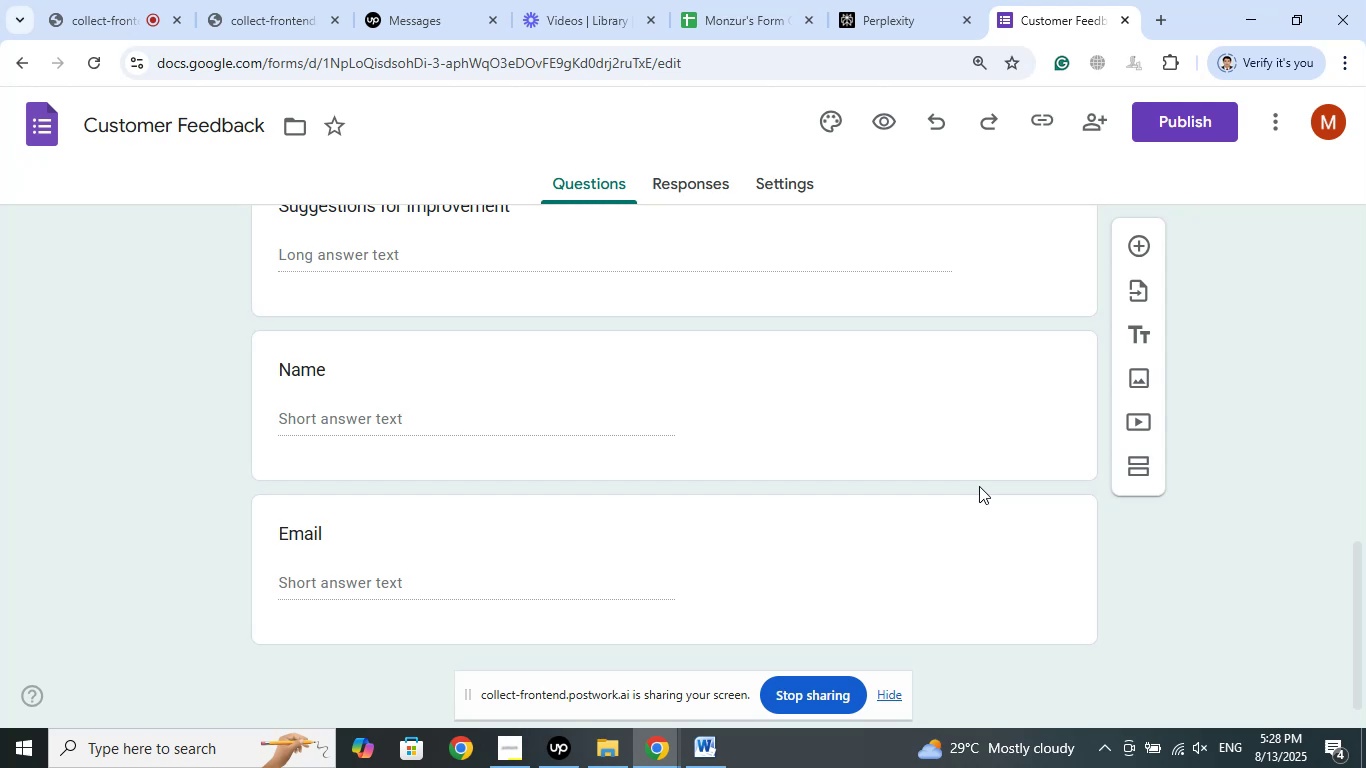 
left_click([897, 0])
 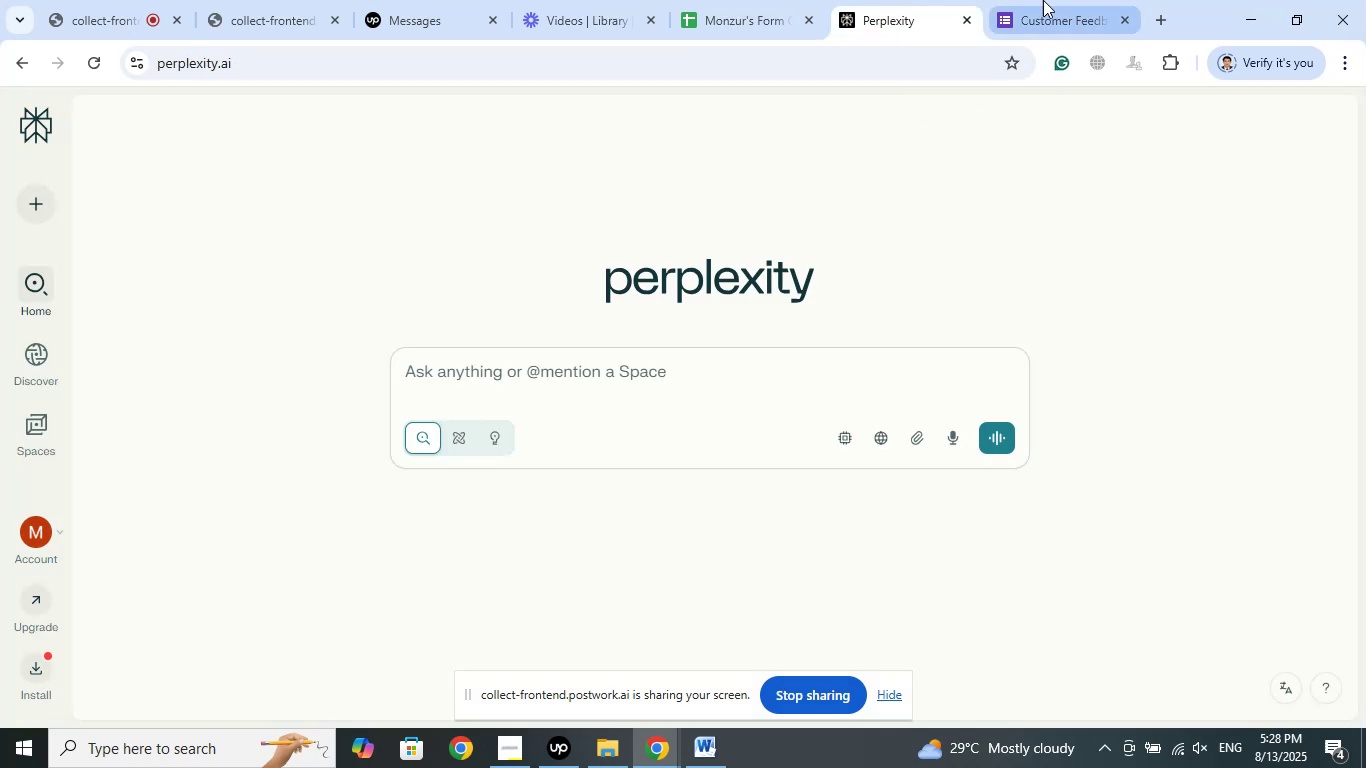 
left_click([1045, 0])
 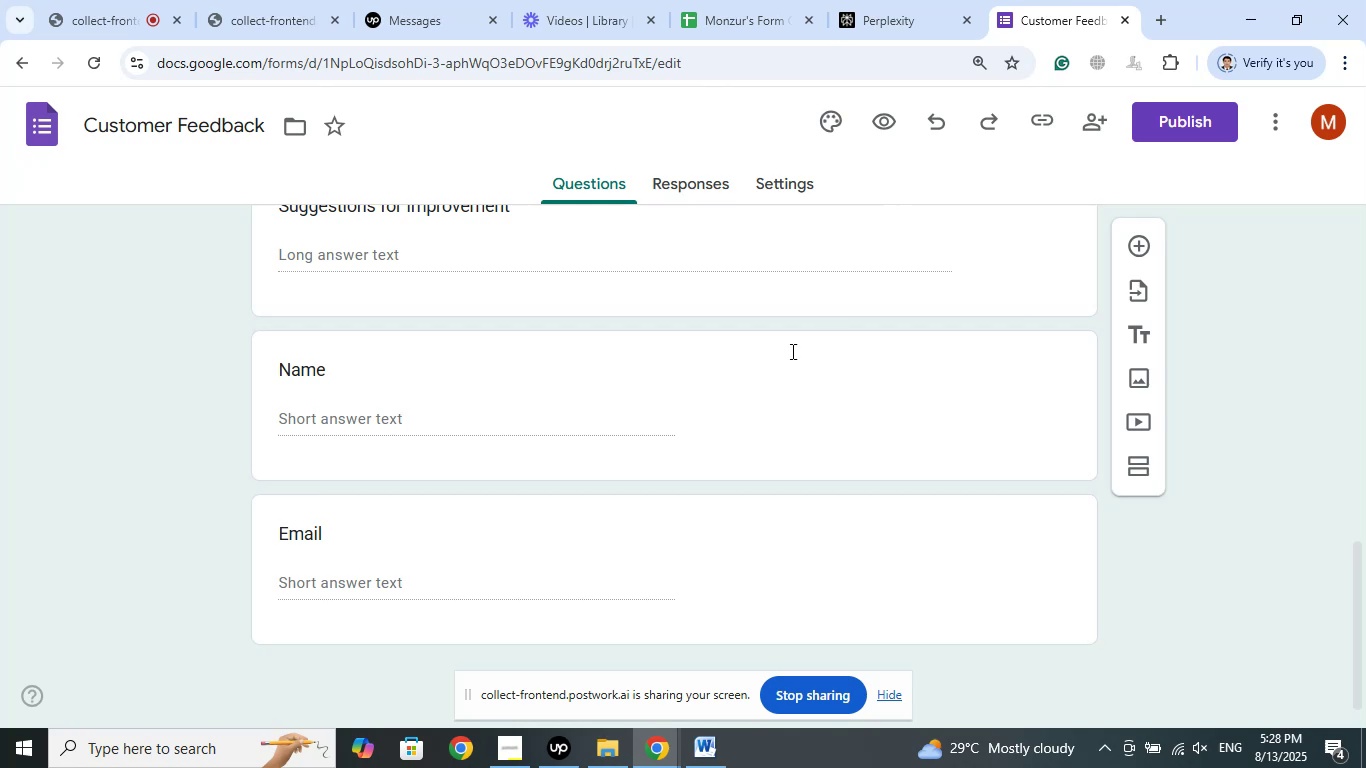 
scroll: coordinate [755, 375], scroll_direction: up, amount: 15.0
 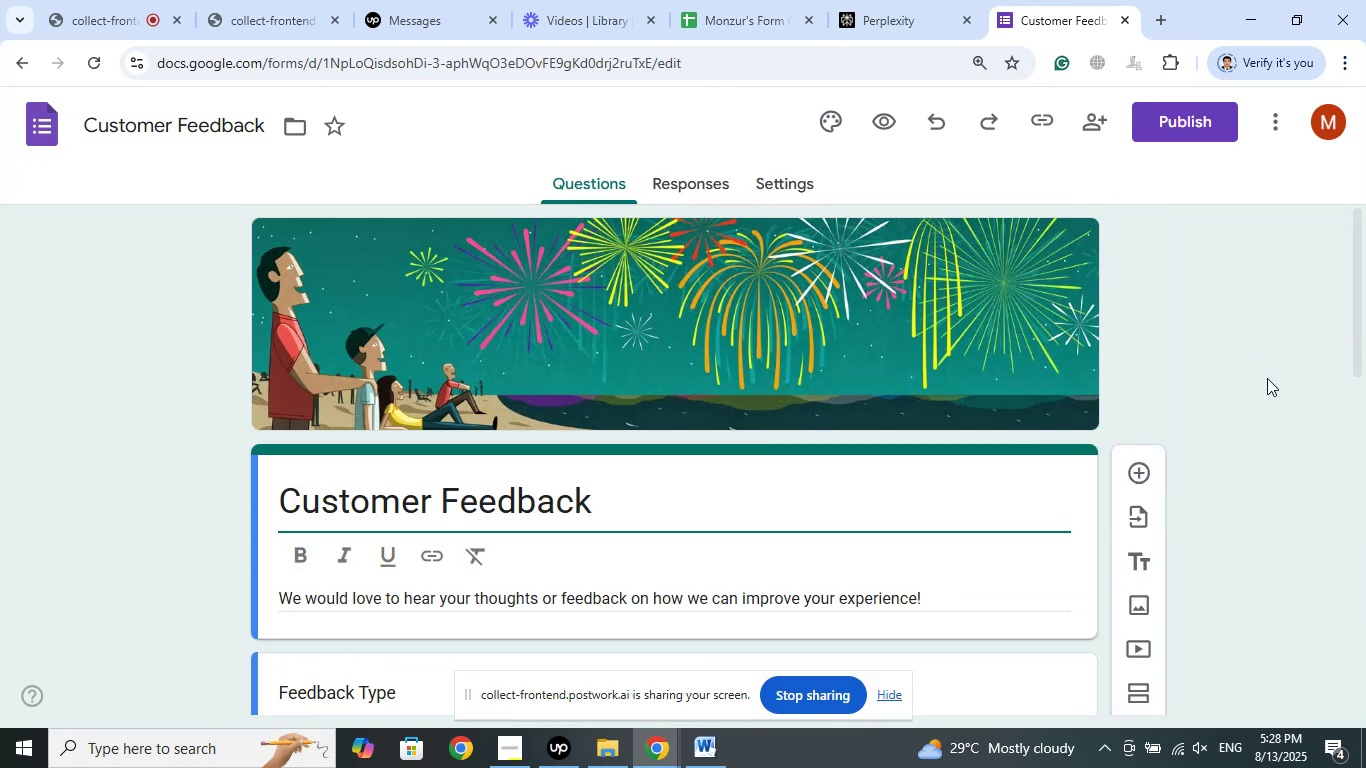 
wait(10.25)
 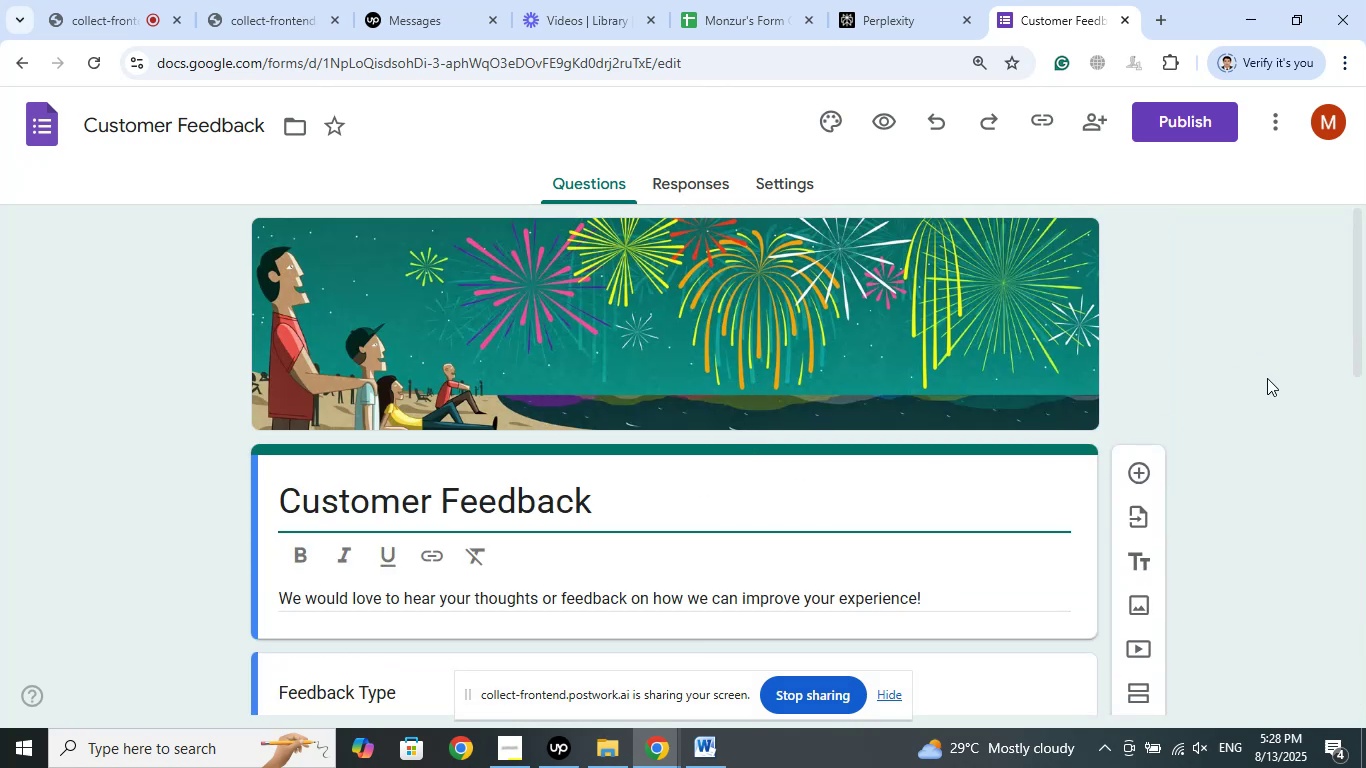 
scroll: coordinate [1270, 379], scroll_direction: down, amount: 8.0
 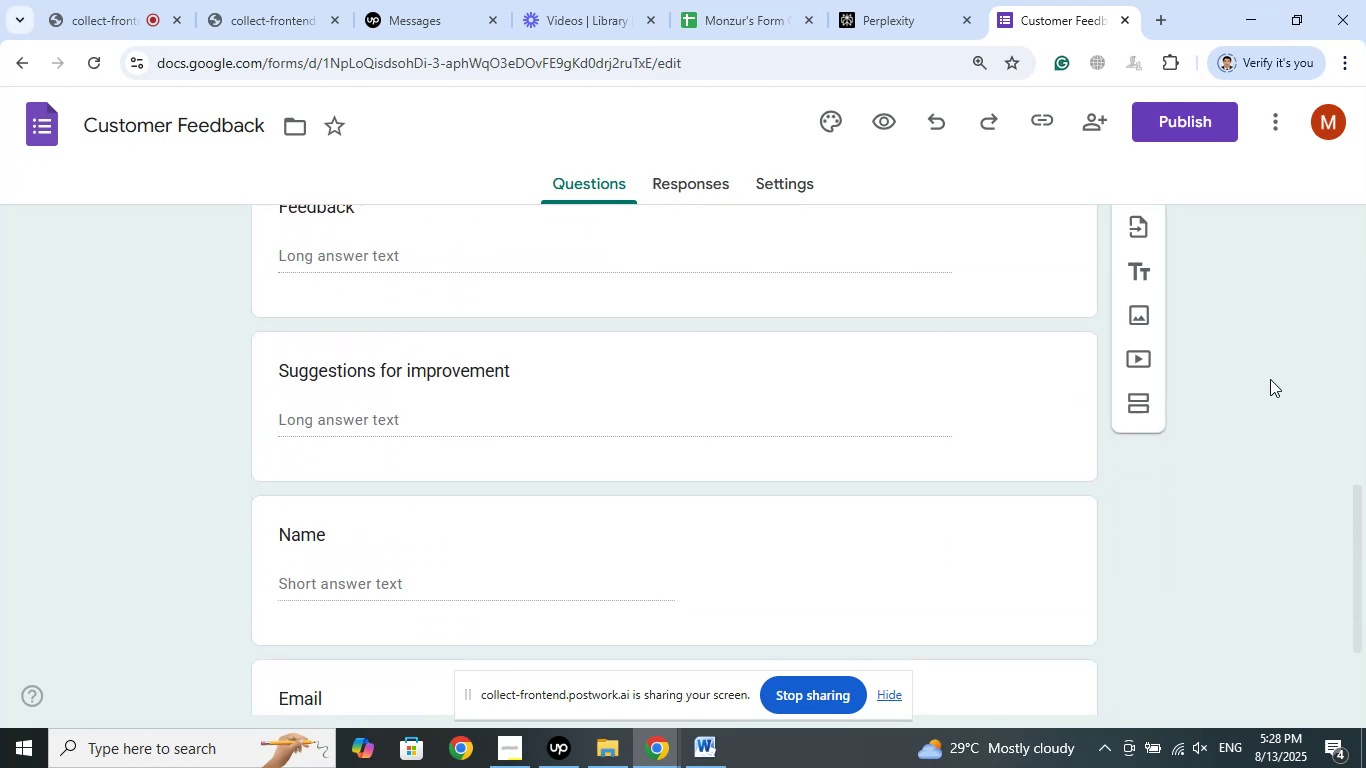 
scroll: coordinate [1270, 379], scroll_direction: up, amount: 2.0
 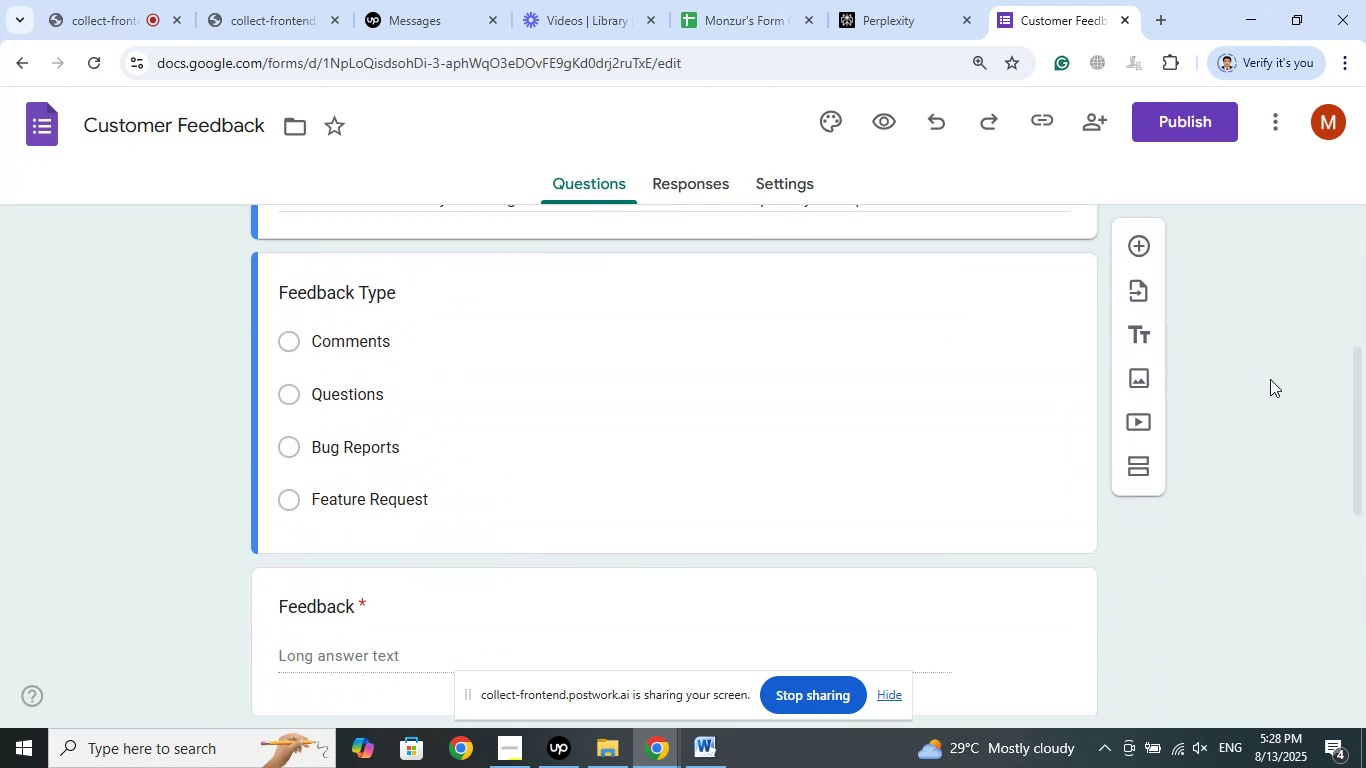 
scroll: coordinate [1270, 379], scroll_direction: down, amount: 3.0
 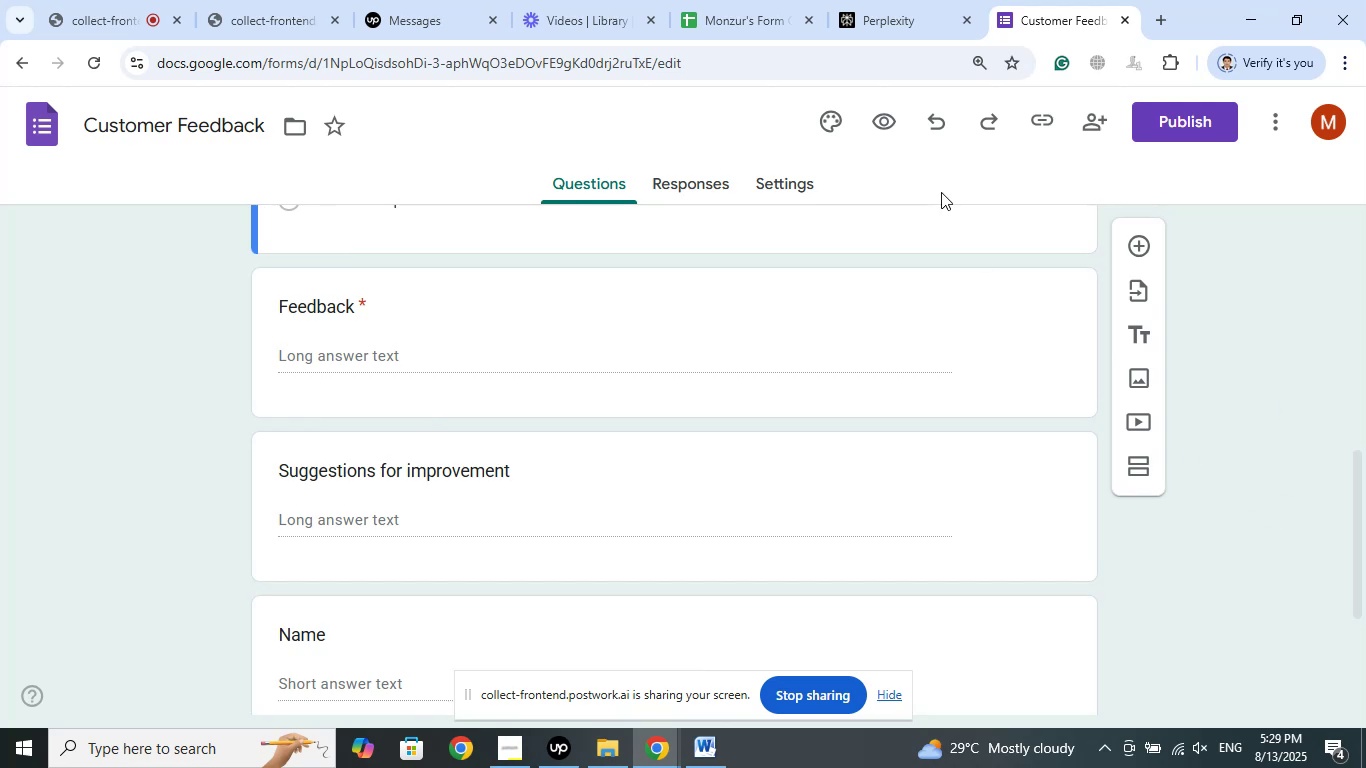 
left_click([914, 7])
 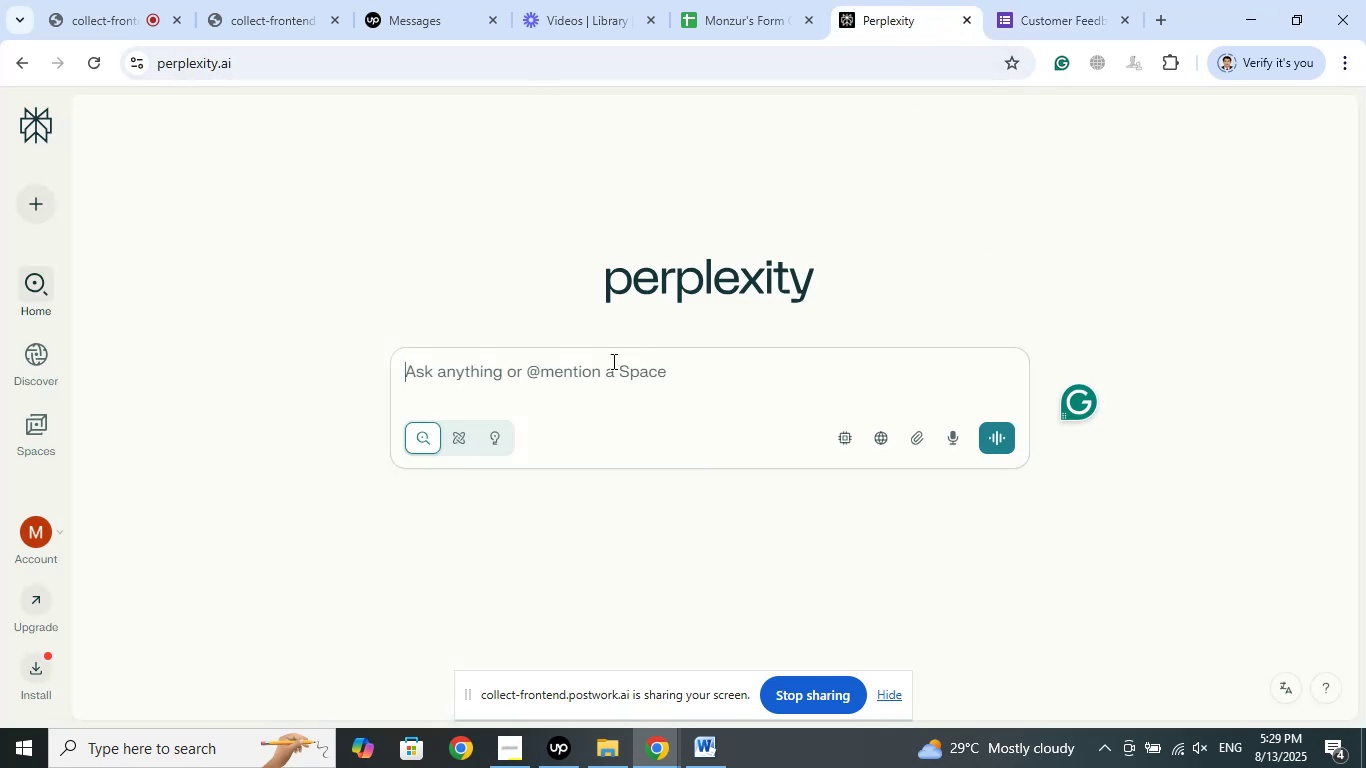 
left_click([610, 363])
 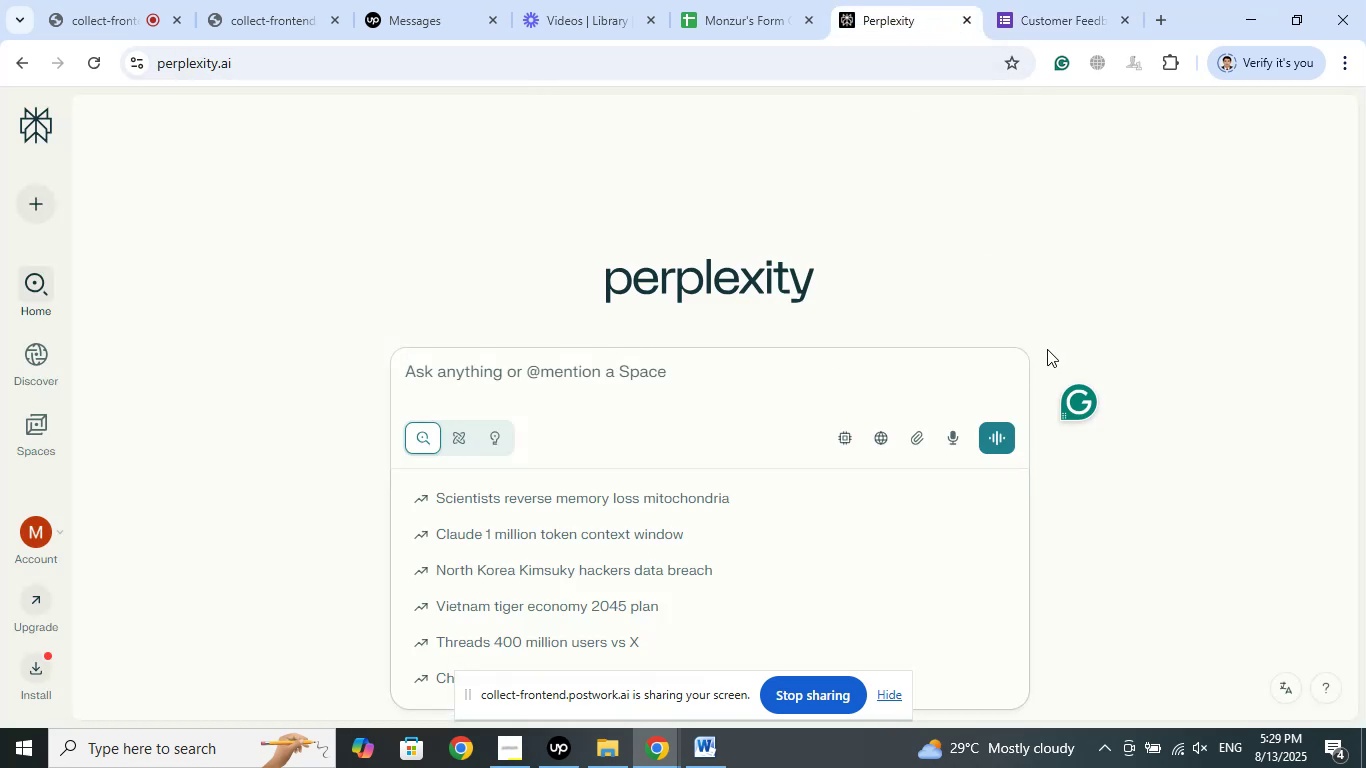 
type(What should be the questions of a google form withe )
key(Backspace)
key(Backspace)
type( the titel "")
 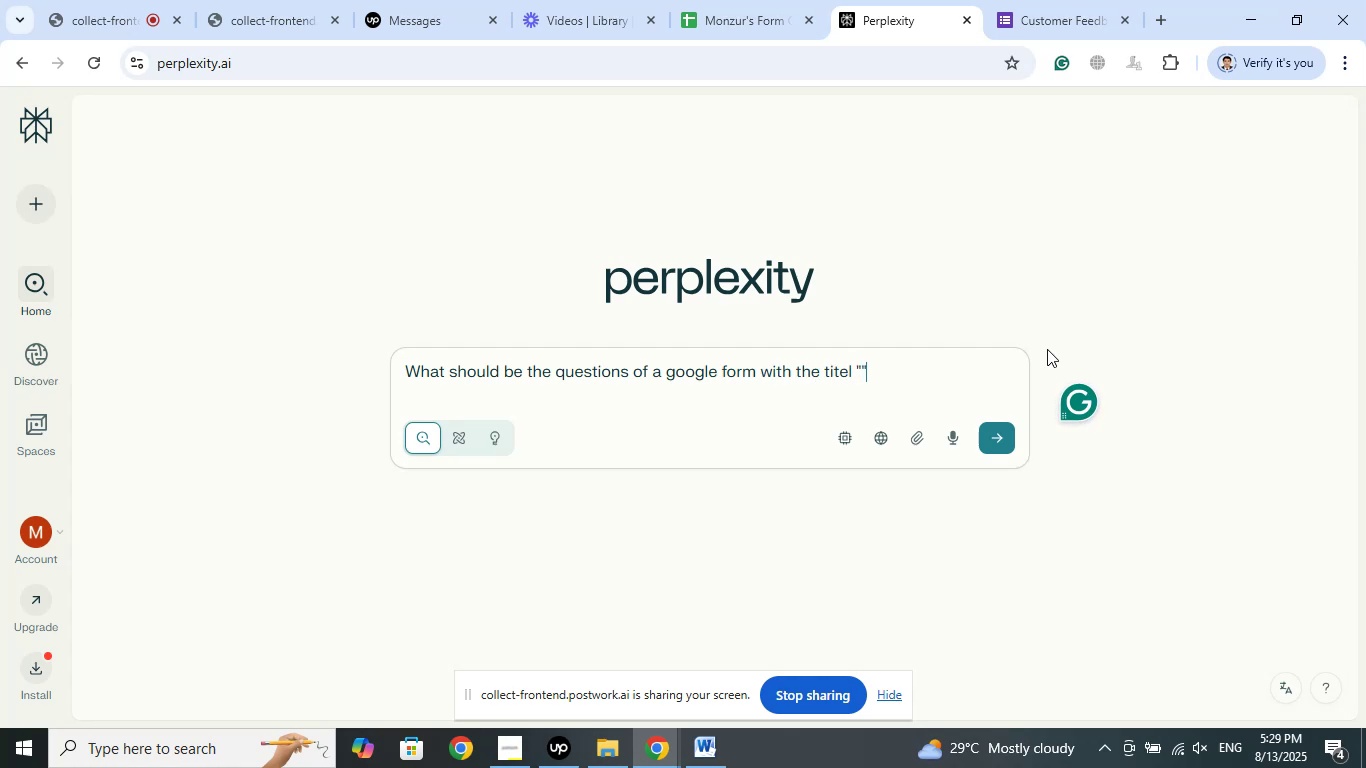 
left_click([1057, 0])
 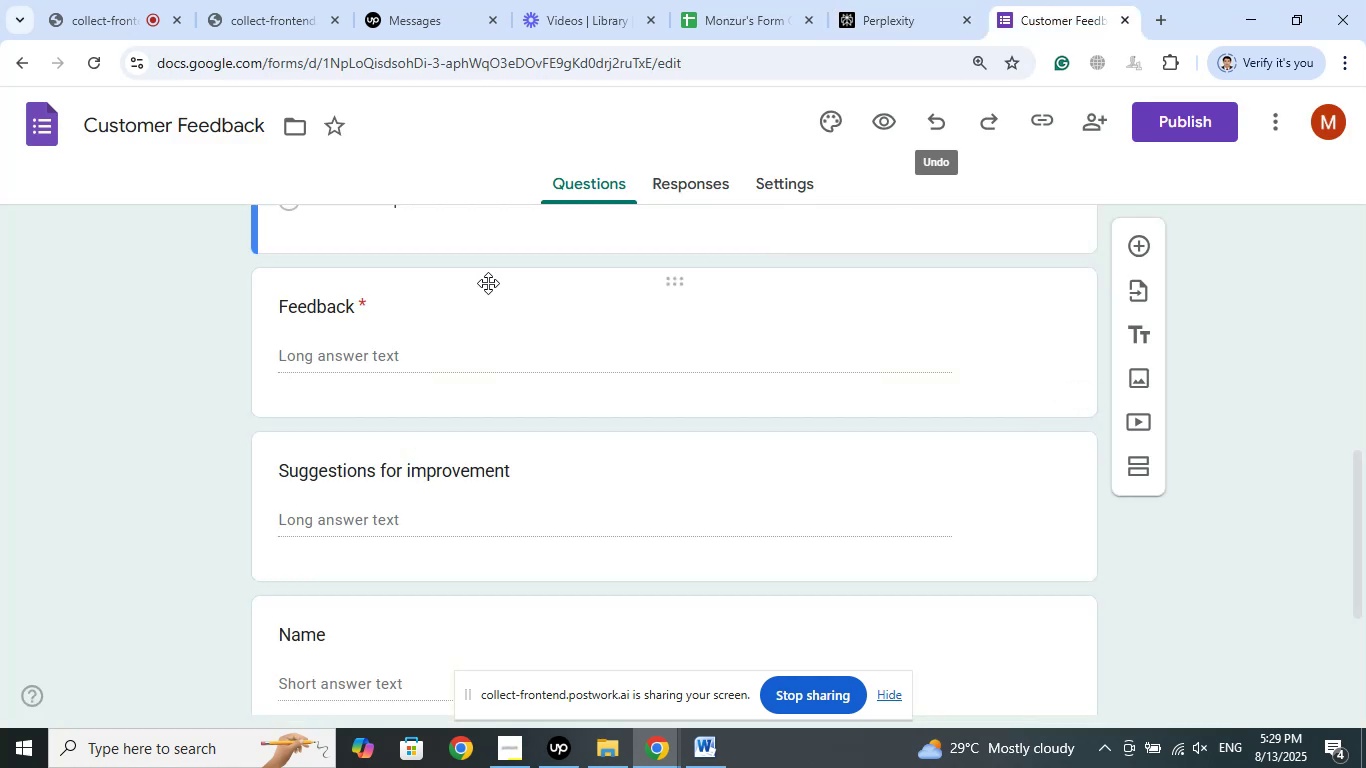 
scroll: coordinate [481, 298], scroll_direction: up, amount: 11.0
 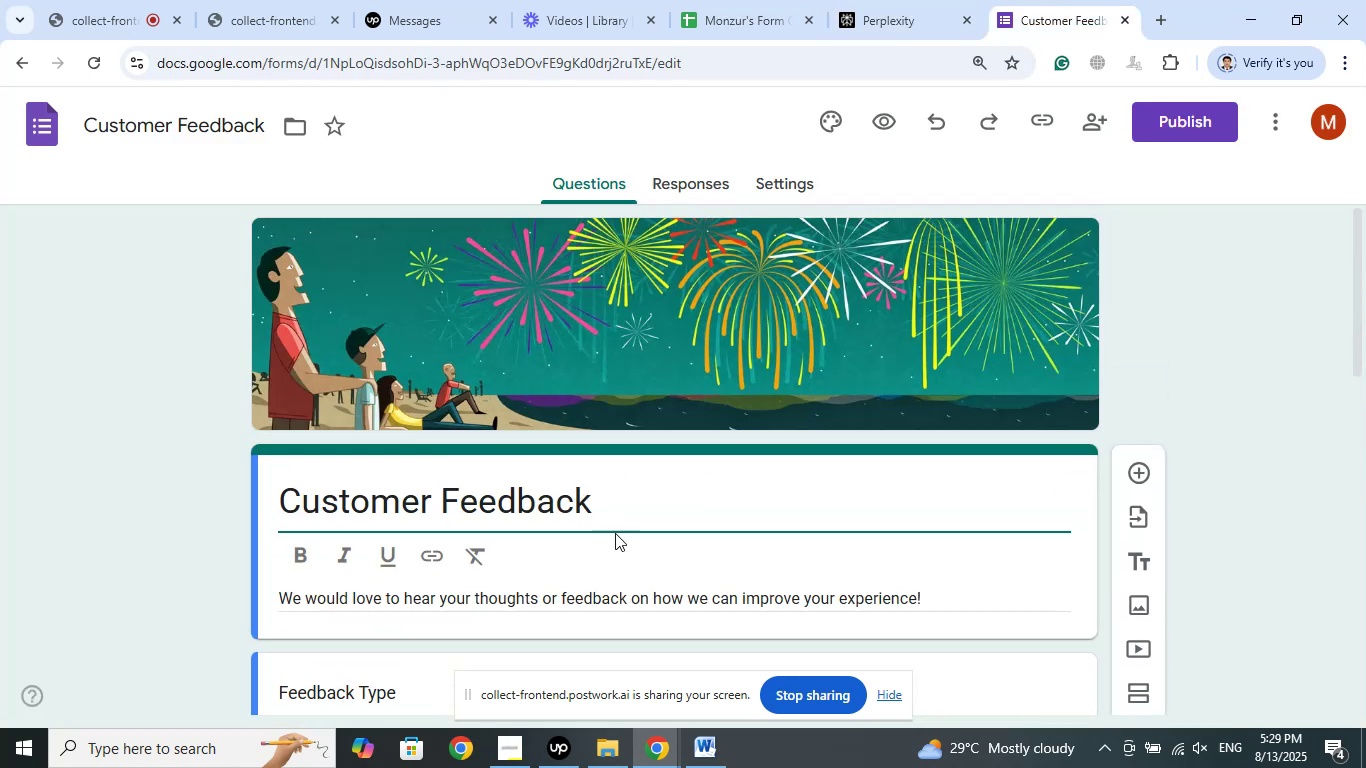 
left_click_drag(start_coordinate=[602, 506], to_coordinate=[285, 486])
 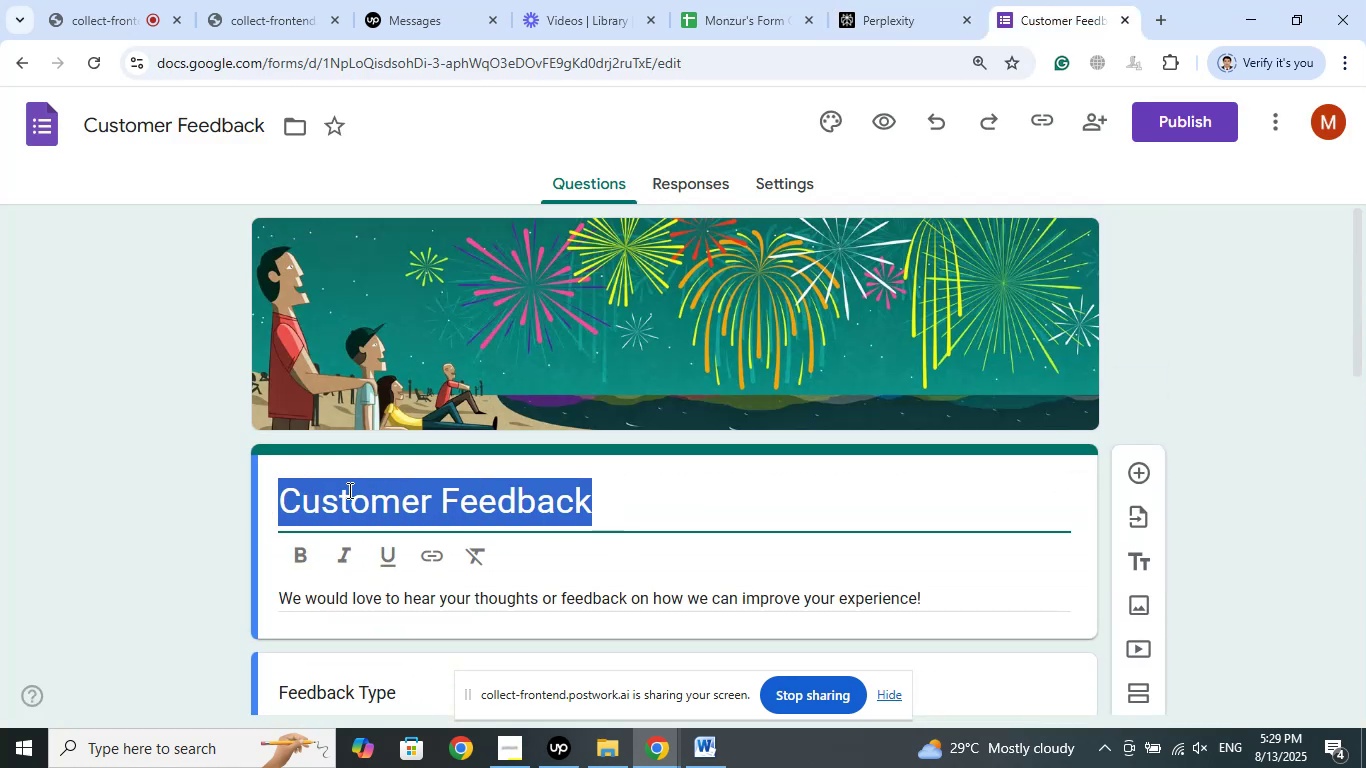 
right_click([348, 490])
 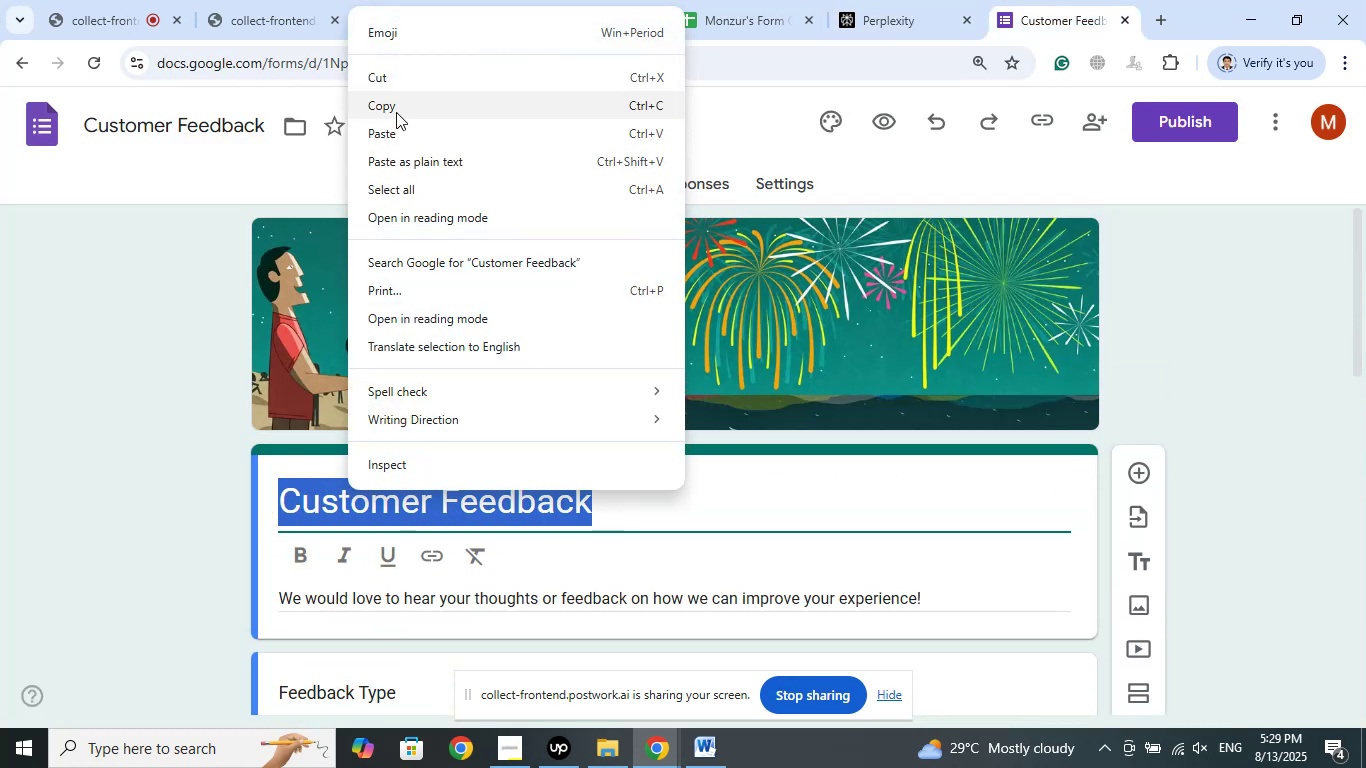 
left_click([396, 112])
 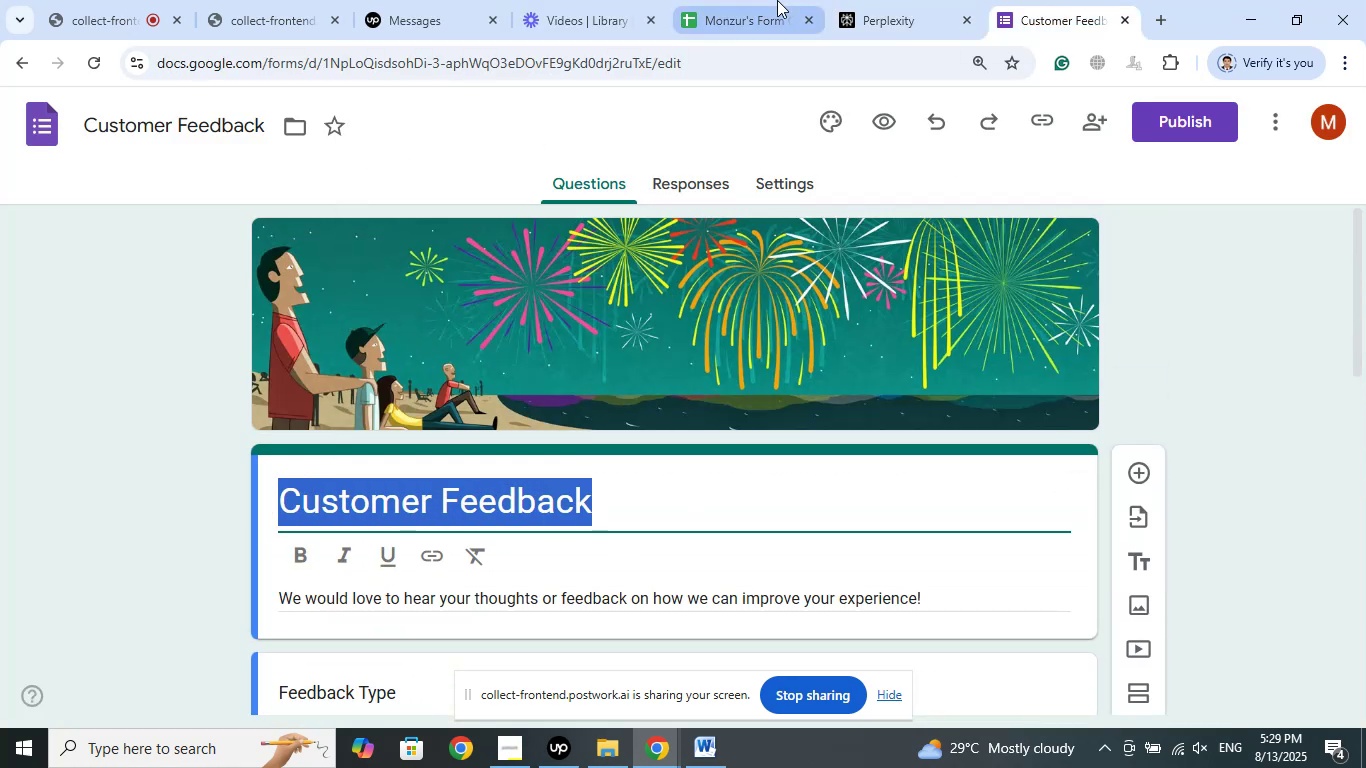 
left_click([777, 0])
 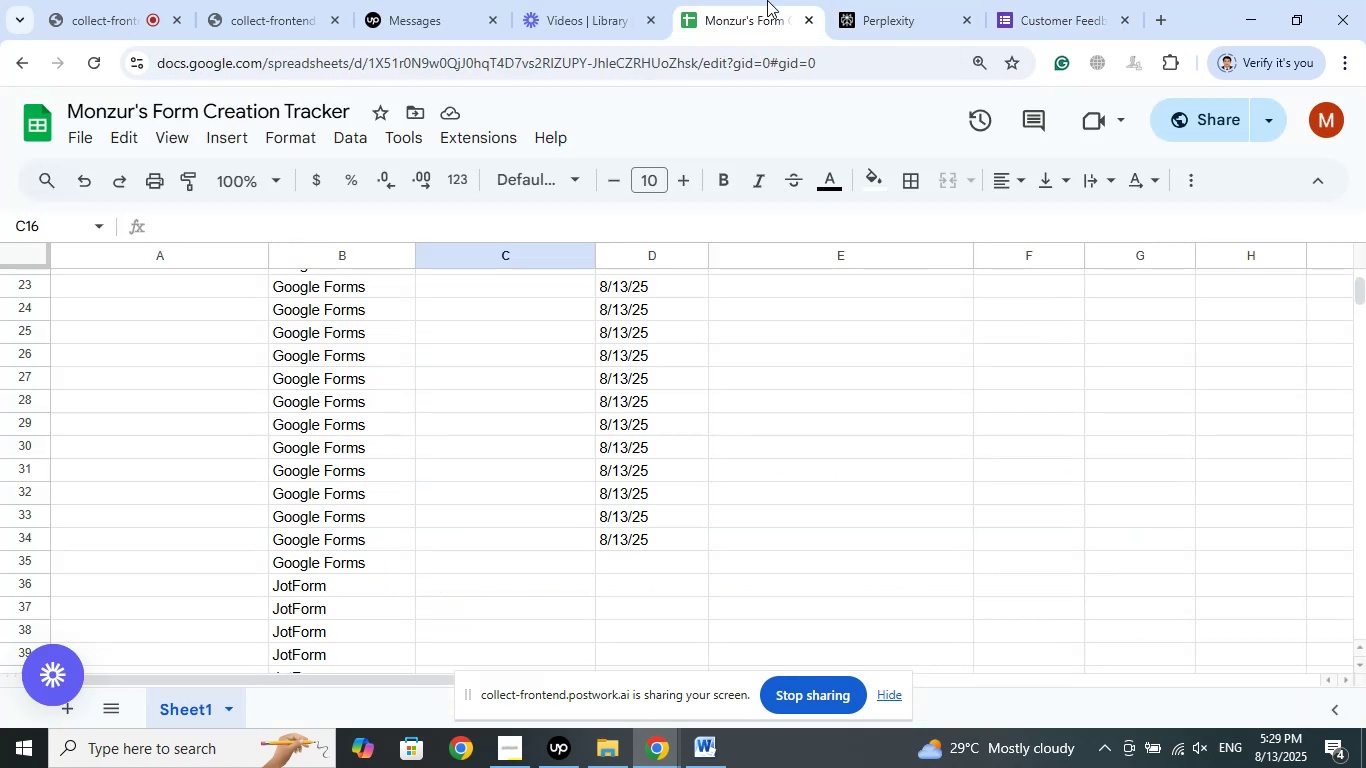 
scroll: coordinate [536, 383], scroll_direction: up, amount: 8.0
 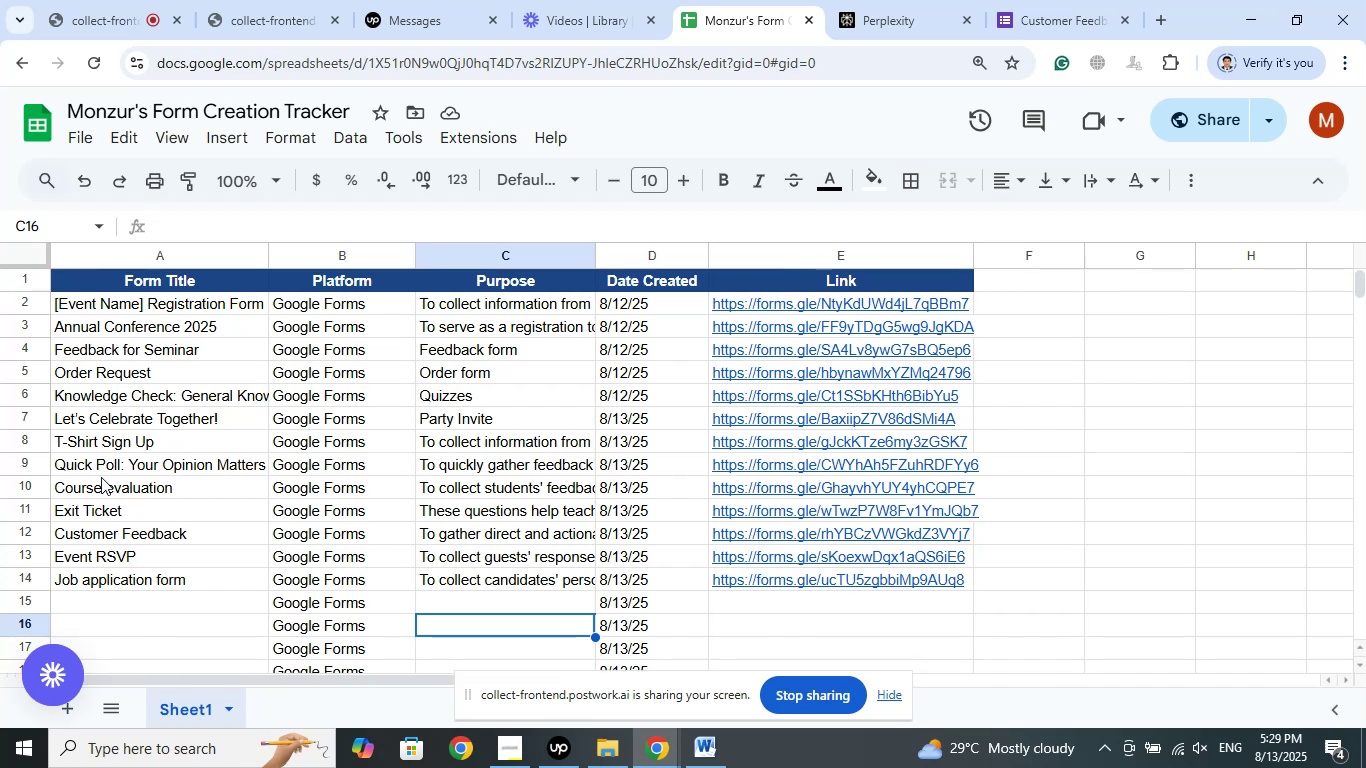 
left_click([153, 537])
 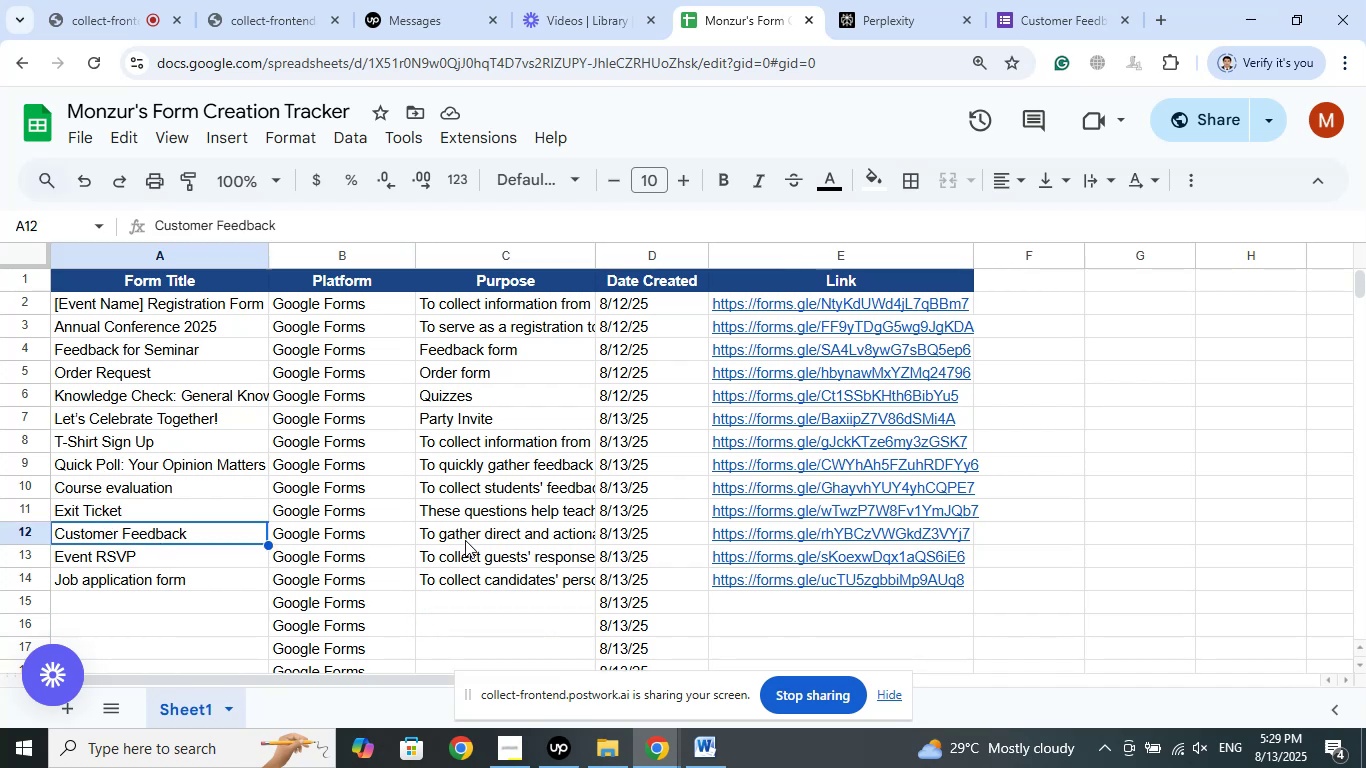 
scroll: coordinate [439, 463], scroll_direction: down, amount: 3.0
 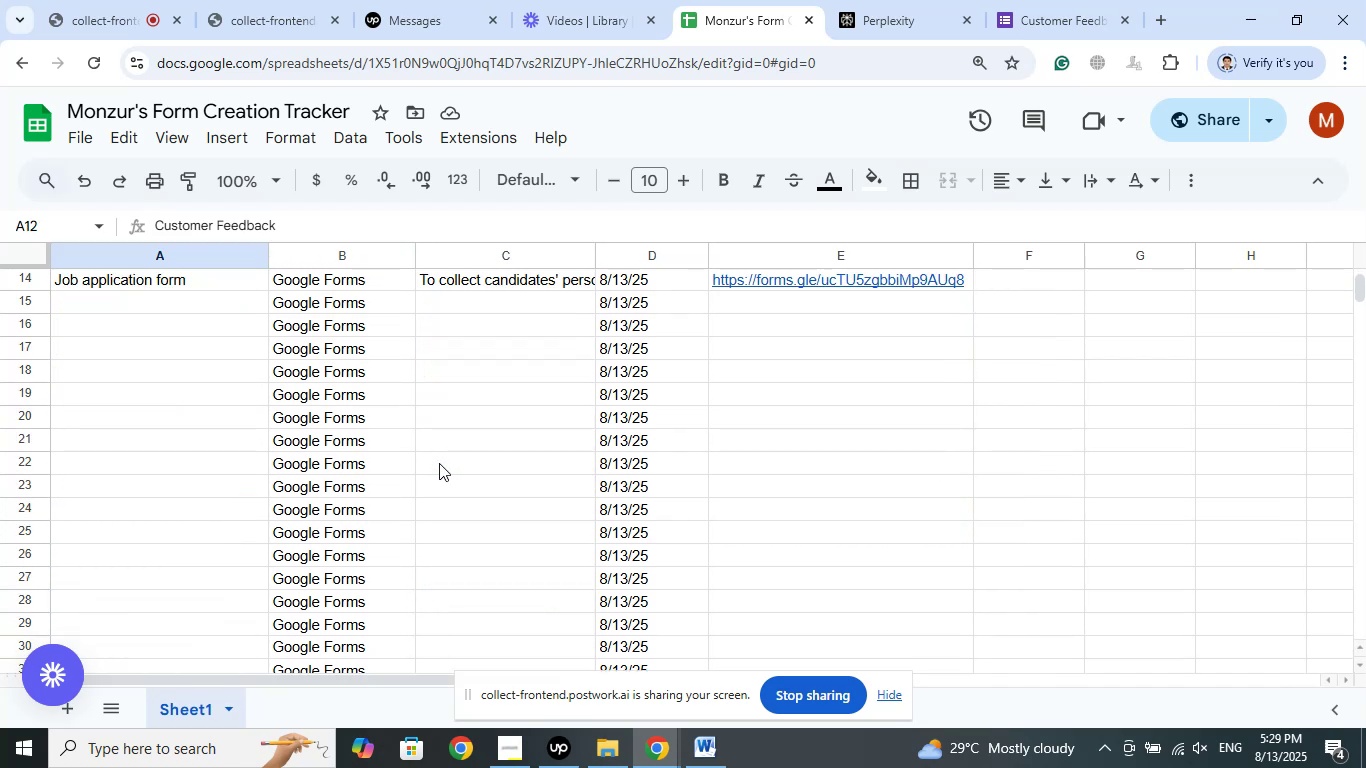 
scroll: coordinate [439, 463], scroll_direction: up, amount: 2.0
 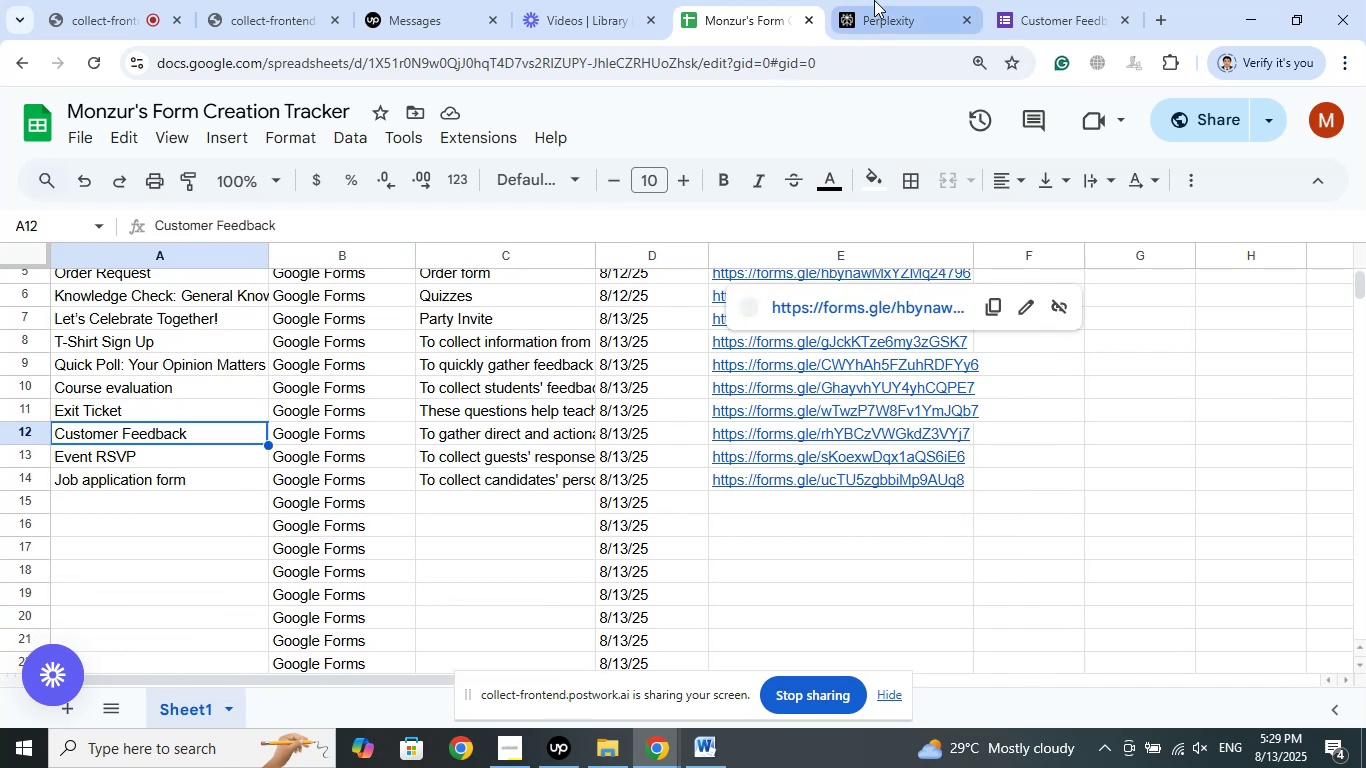 
left_click([874, 0])
 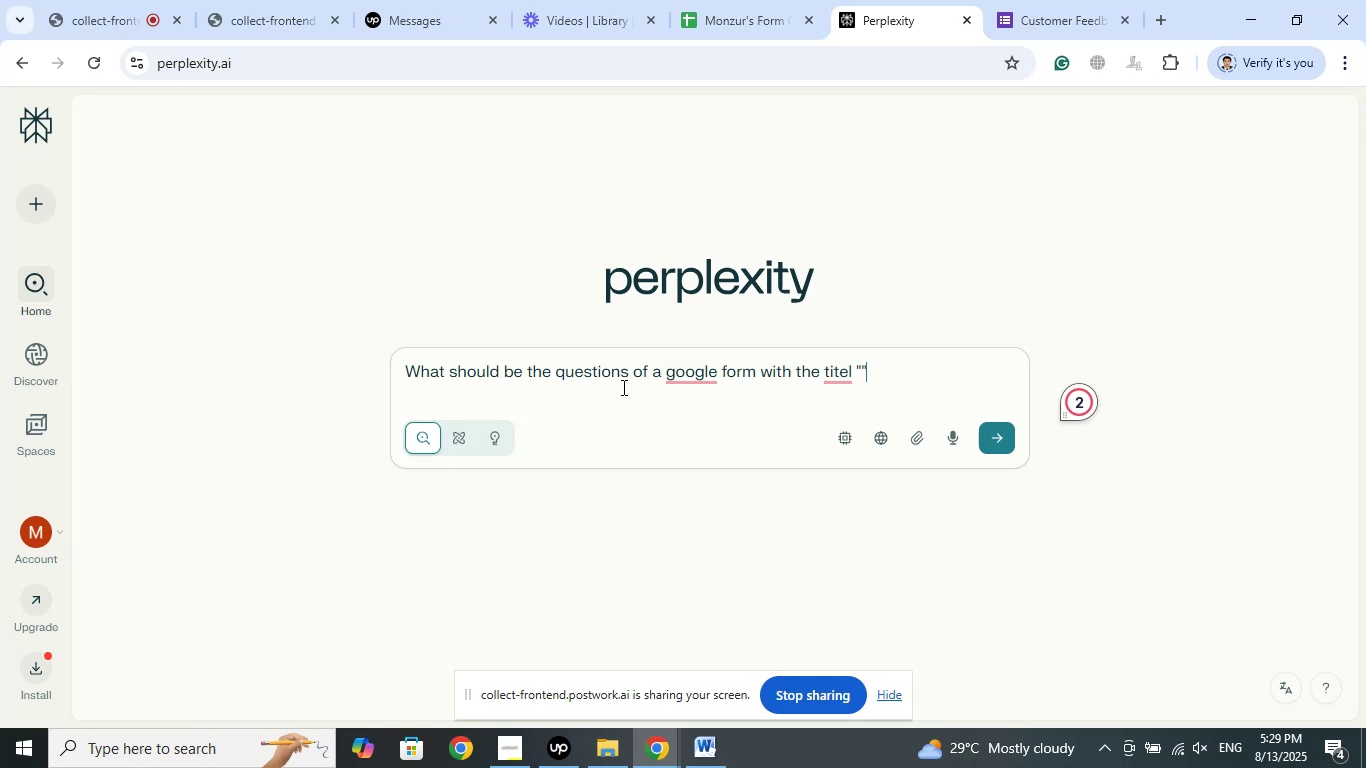 
left_click_drag(start_coordinate=[631, 376], to_coordinate=[557, 375])
 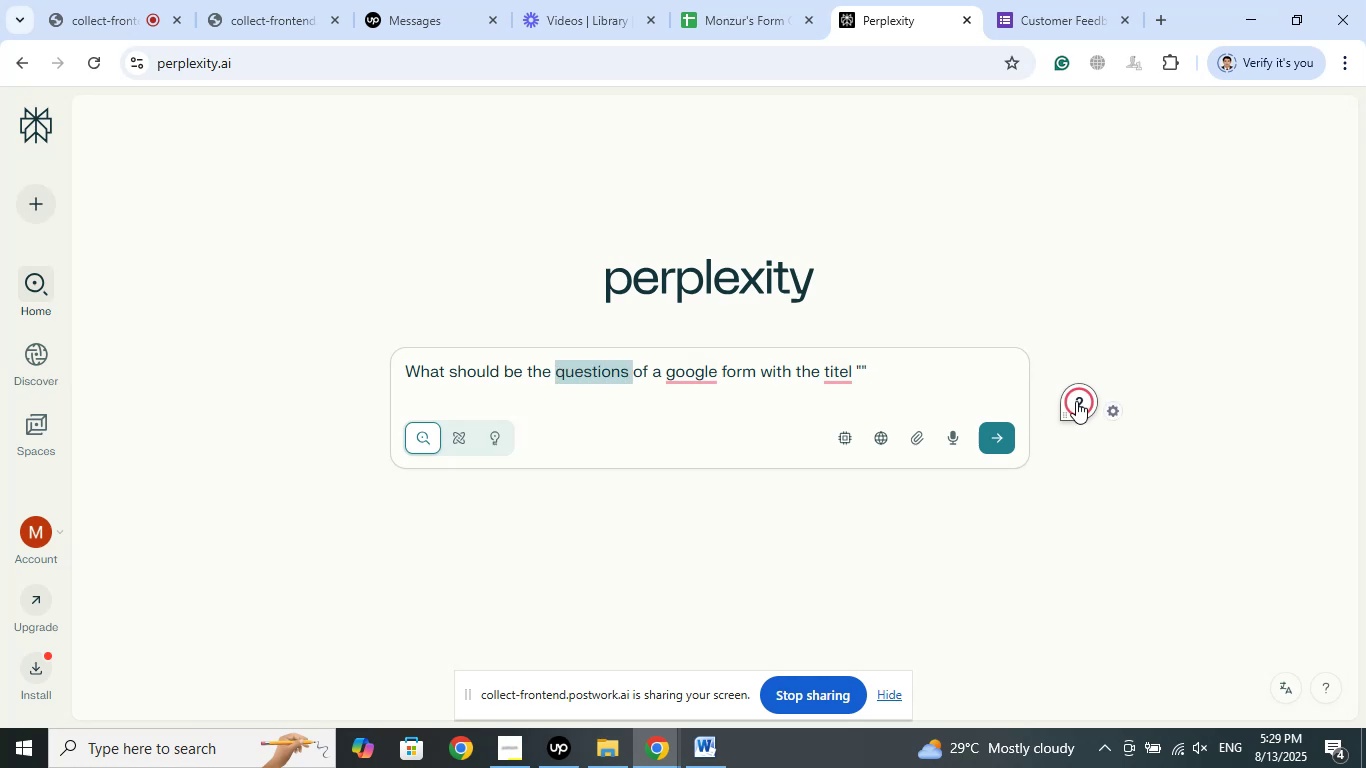 
type(tite)
key(Backspace)
type(le )
 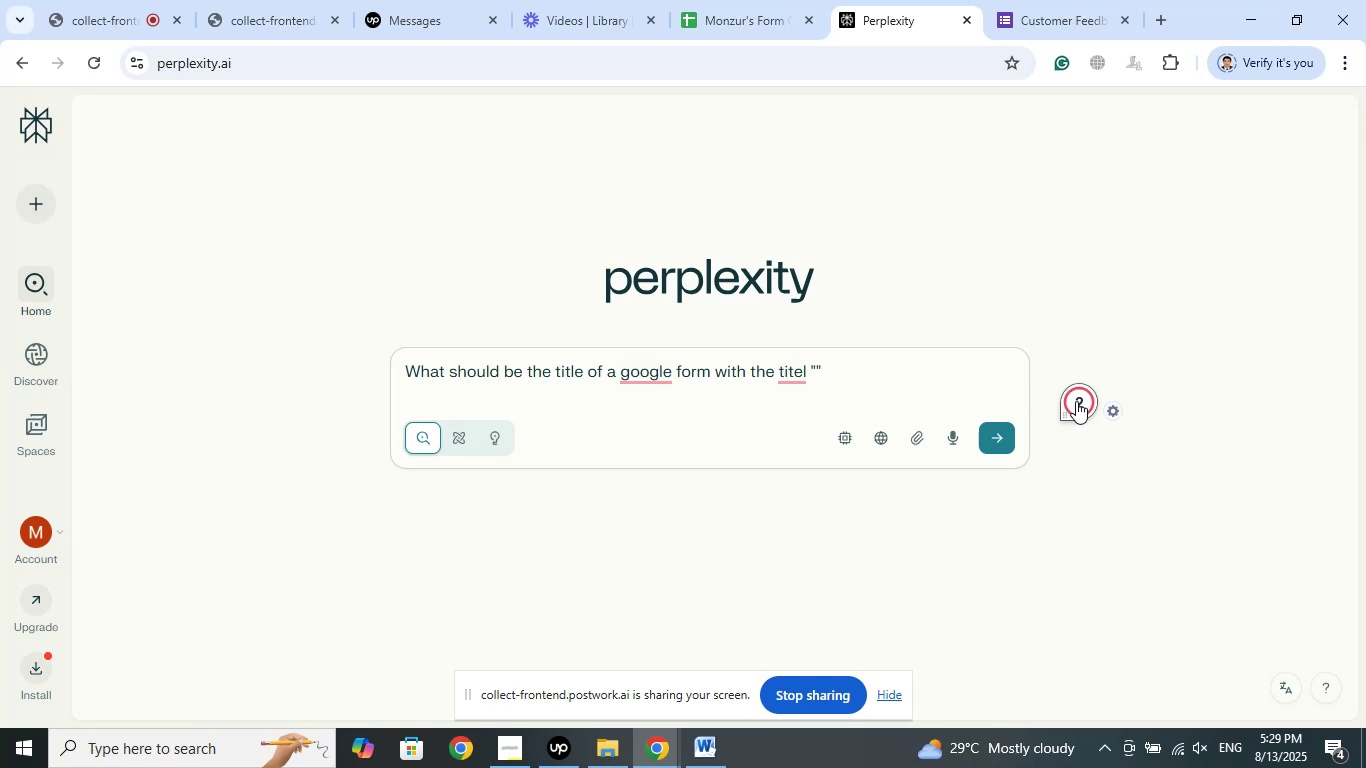 
hold_key(key=ArrowRight, duration=1.22)
 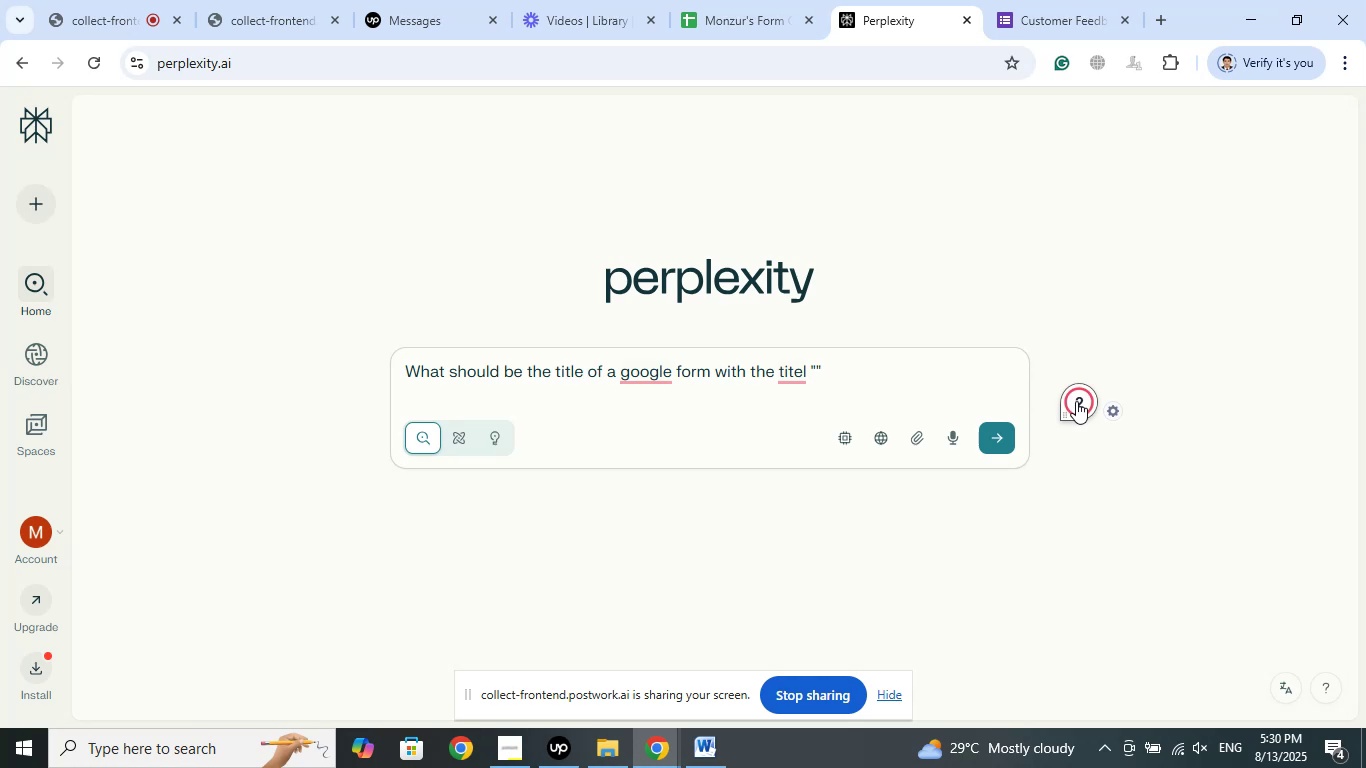 
key(ArrowRight)
 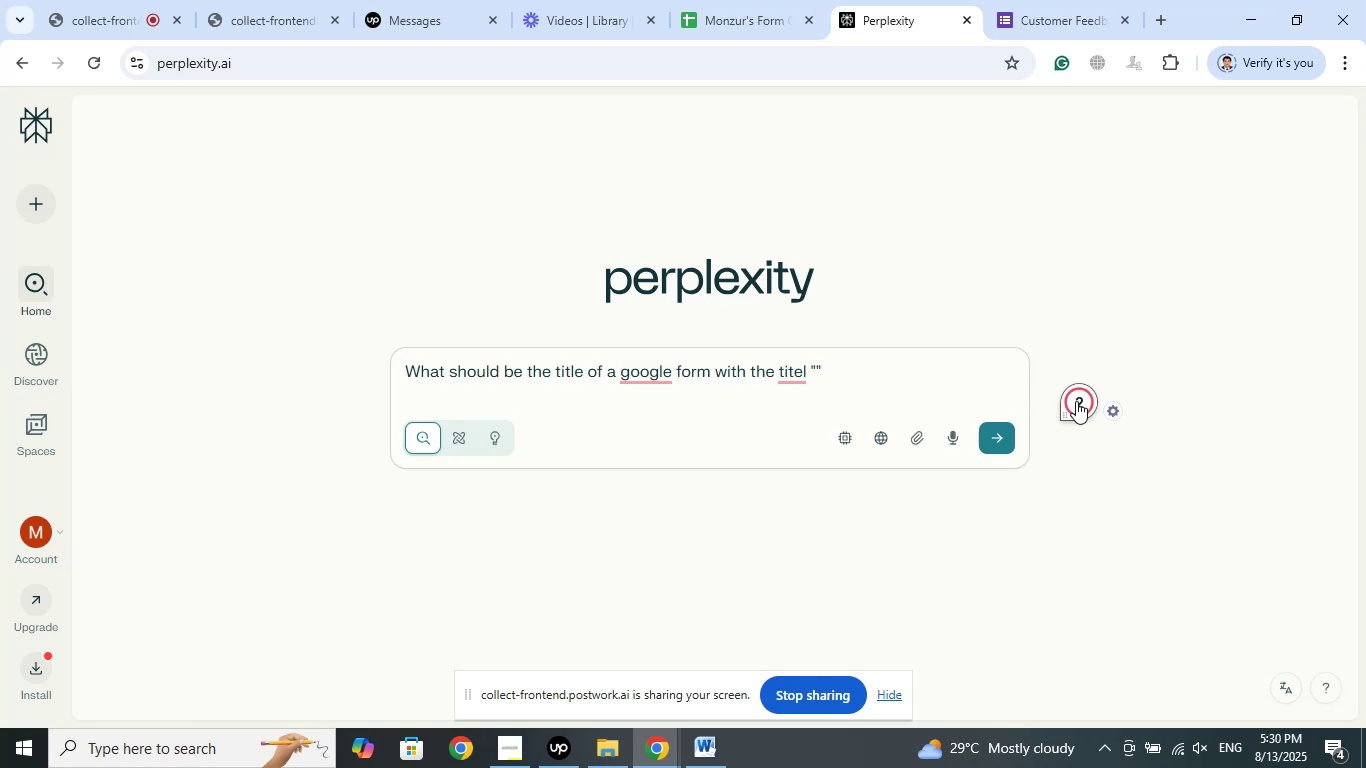 
key(ArrowLeft)
 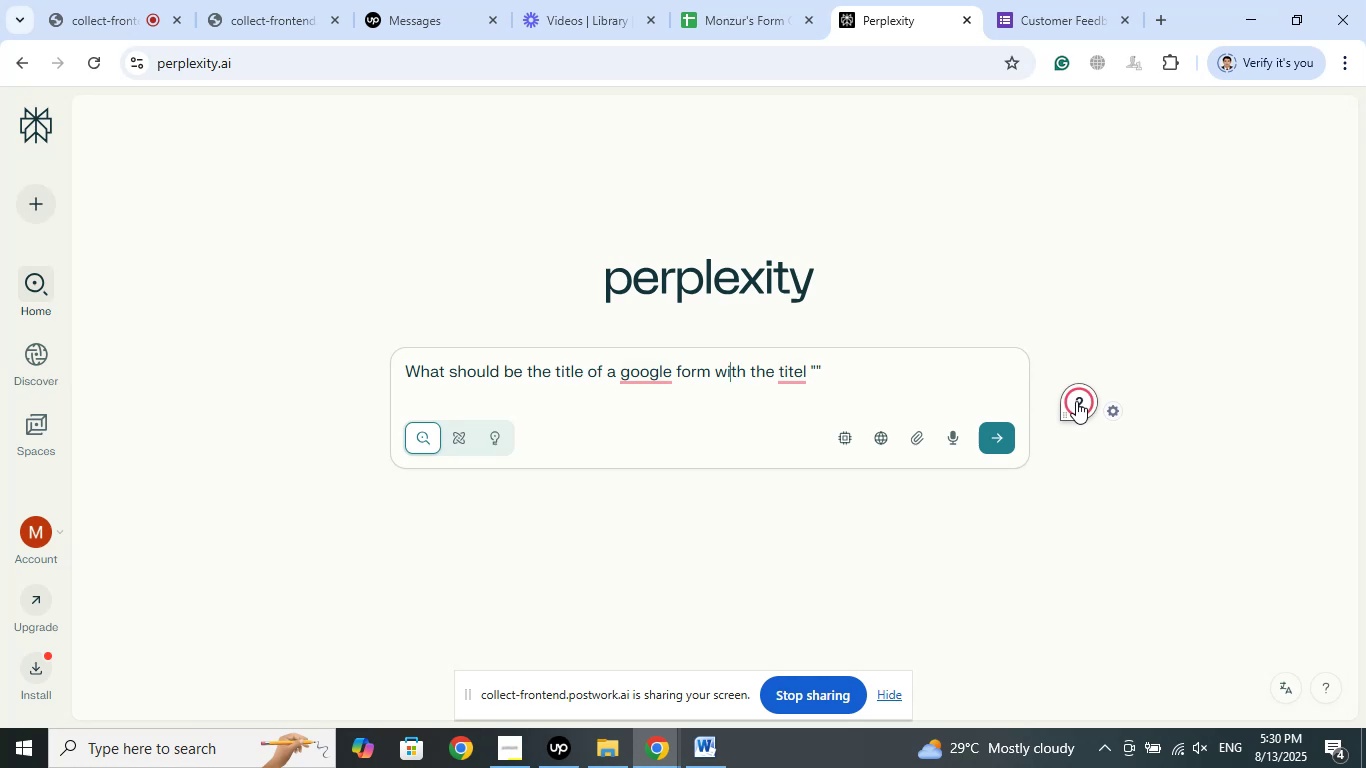 
key(ArrowLeft)
 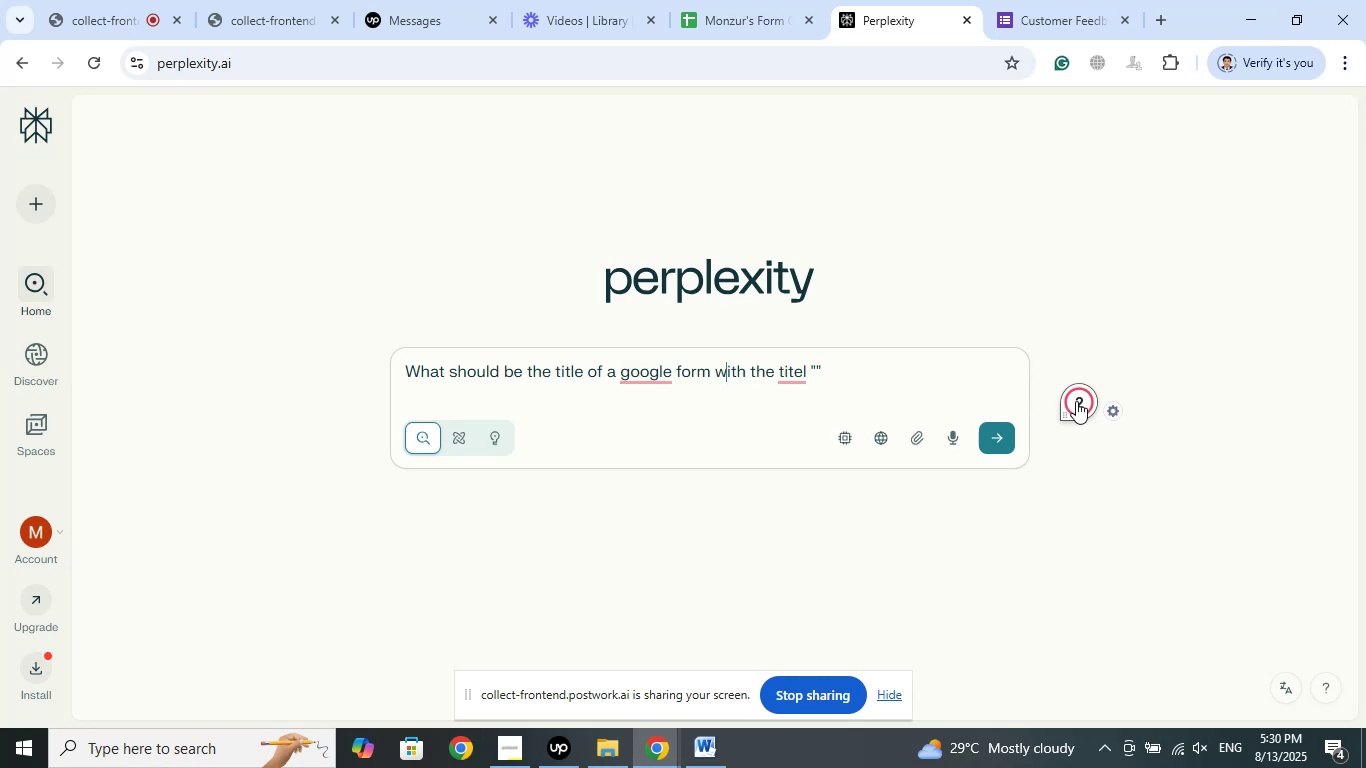 
key(ArrowLeft)
 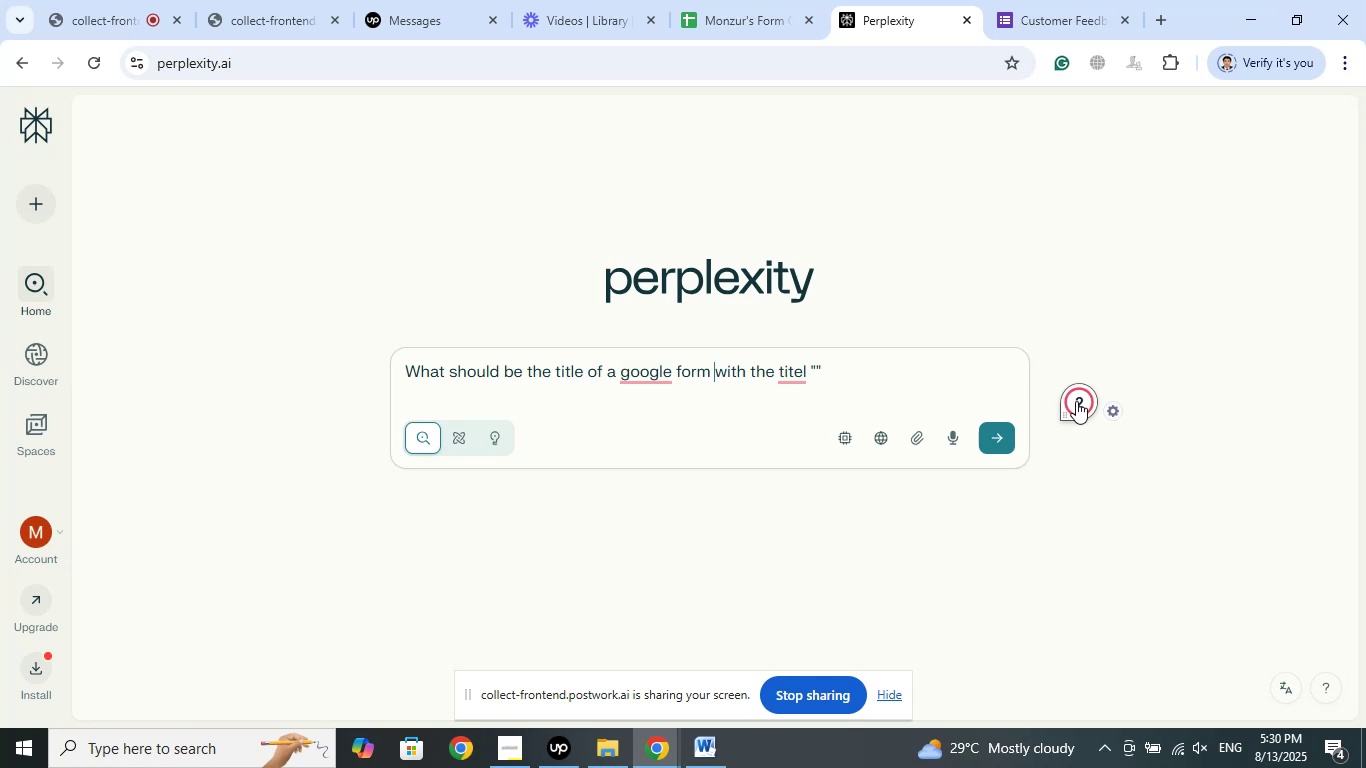 
key(ArrowLeft)
 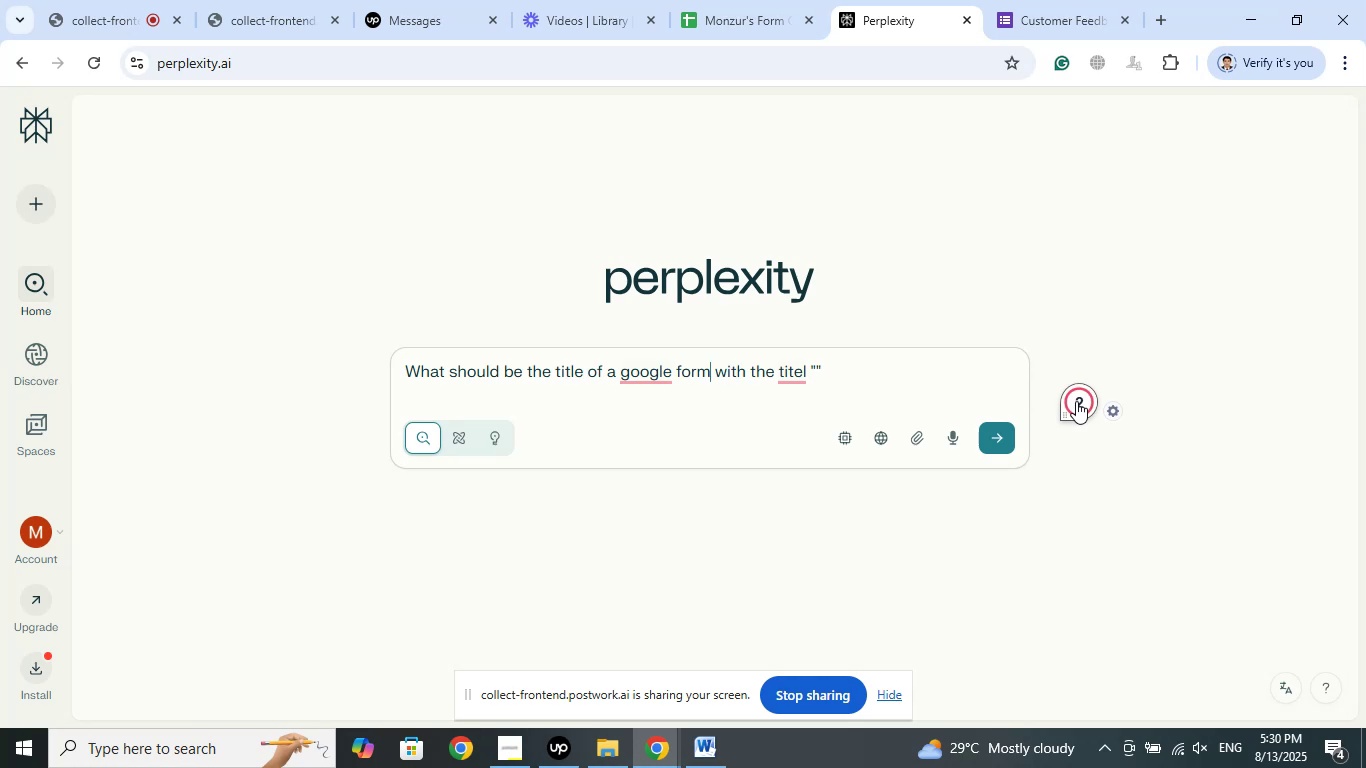 
key(ArrowRight)
 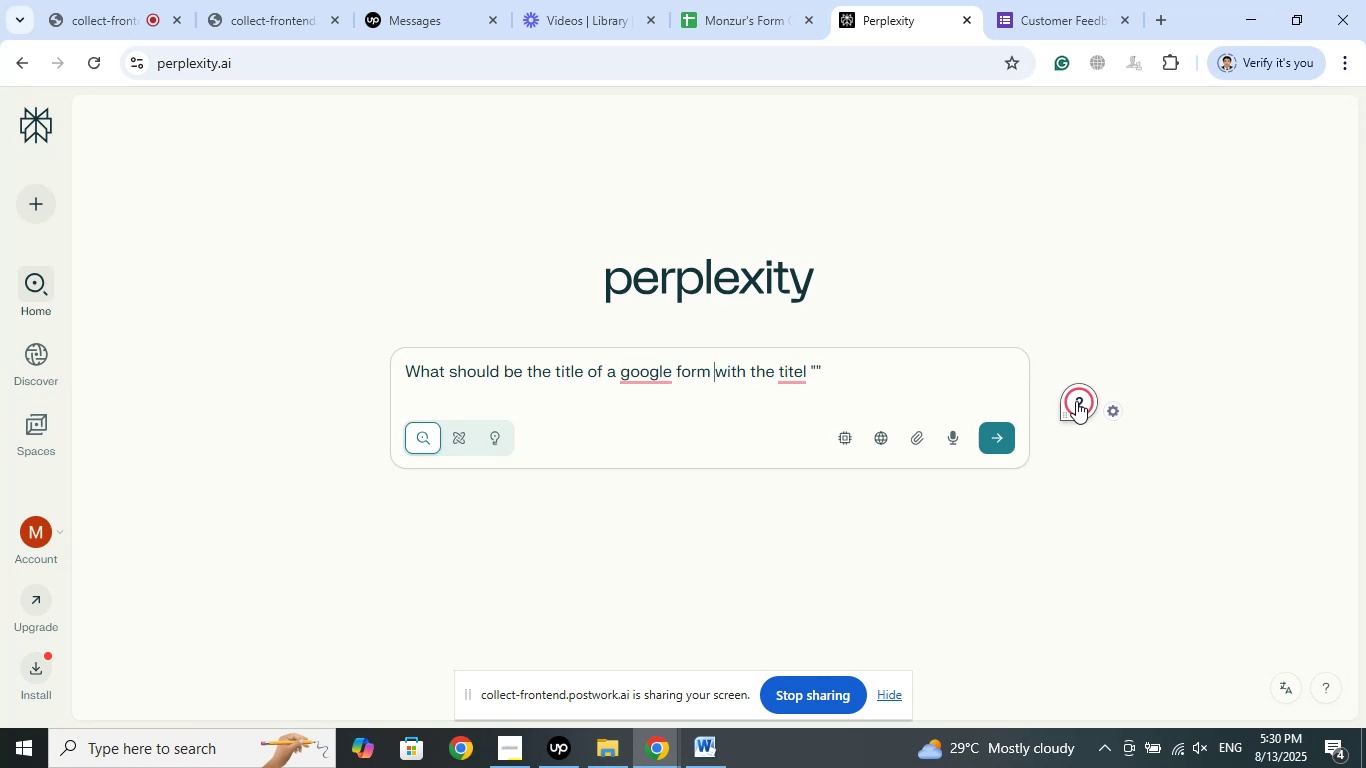 
hold_key(key=ArrowRight, duration=1.12)
 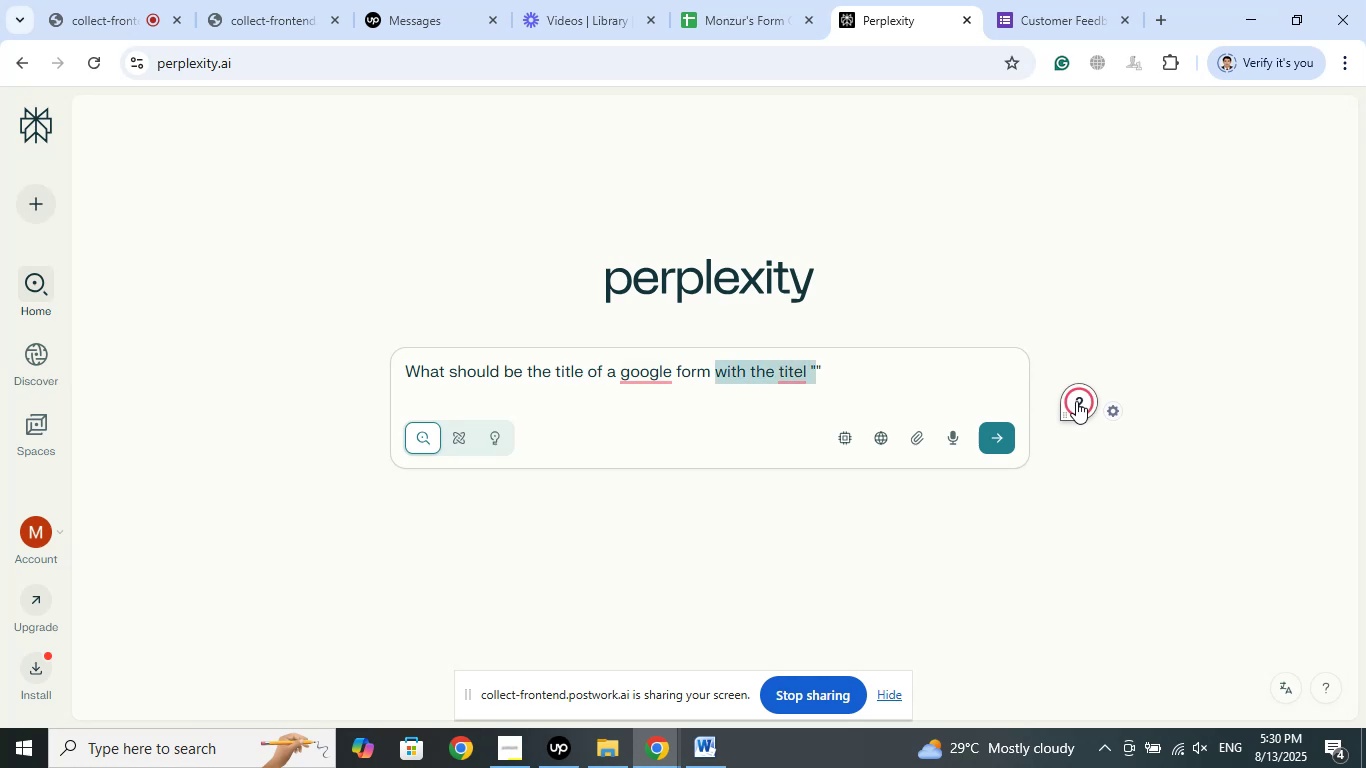 
key(Shift+ArrowRight)
 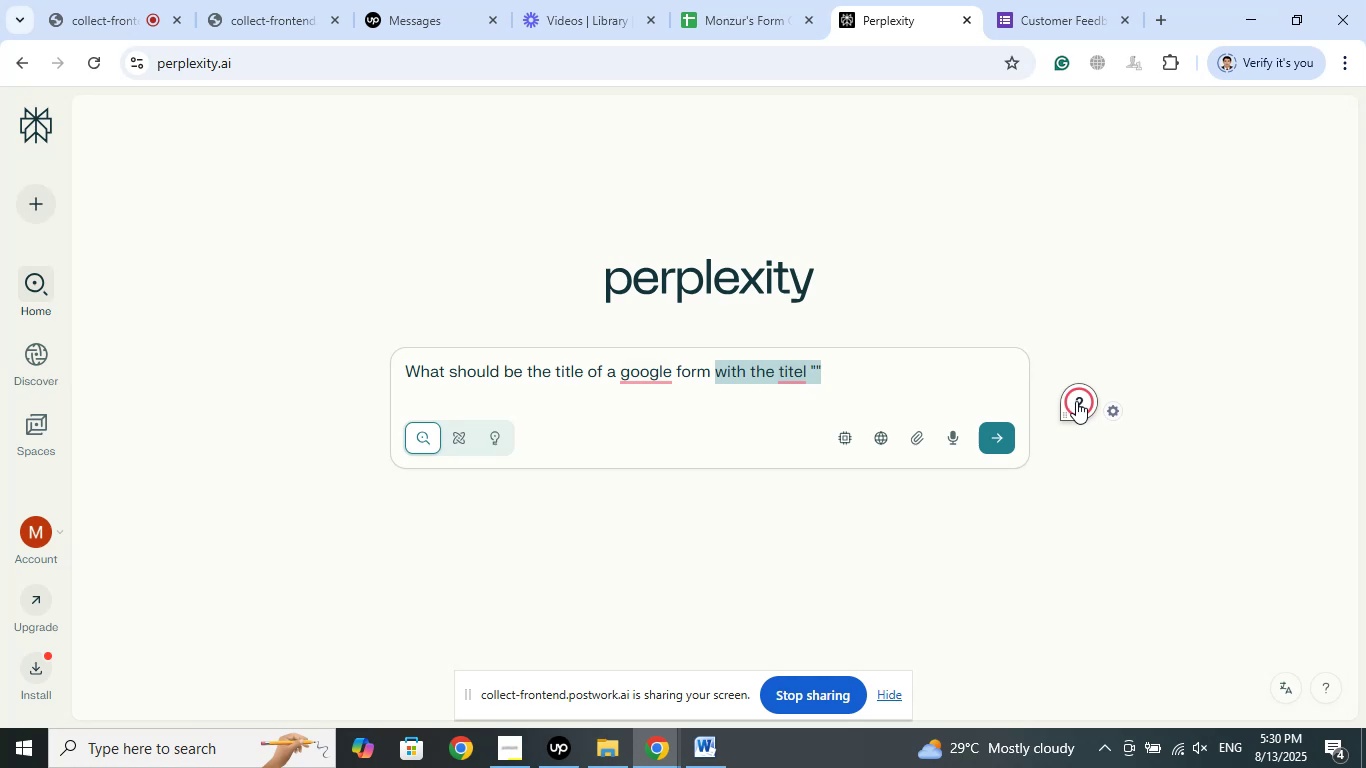 
type(for )
 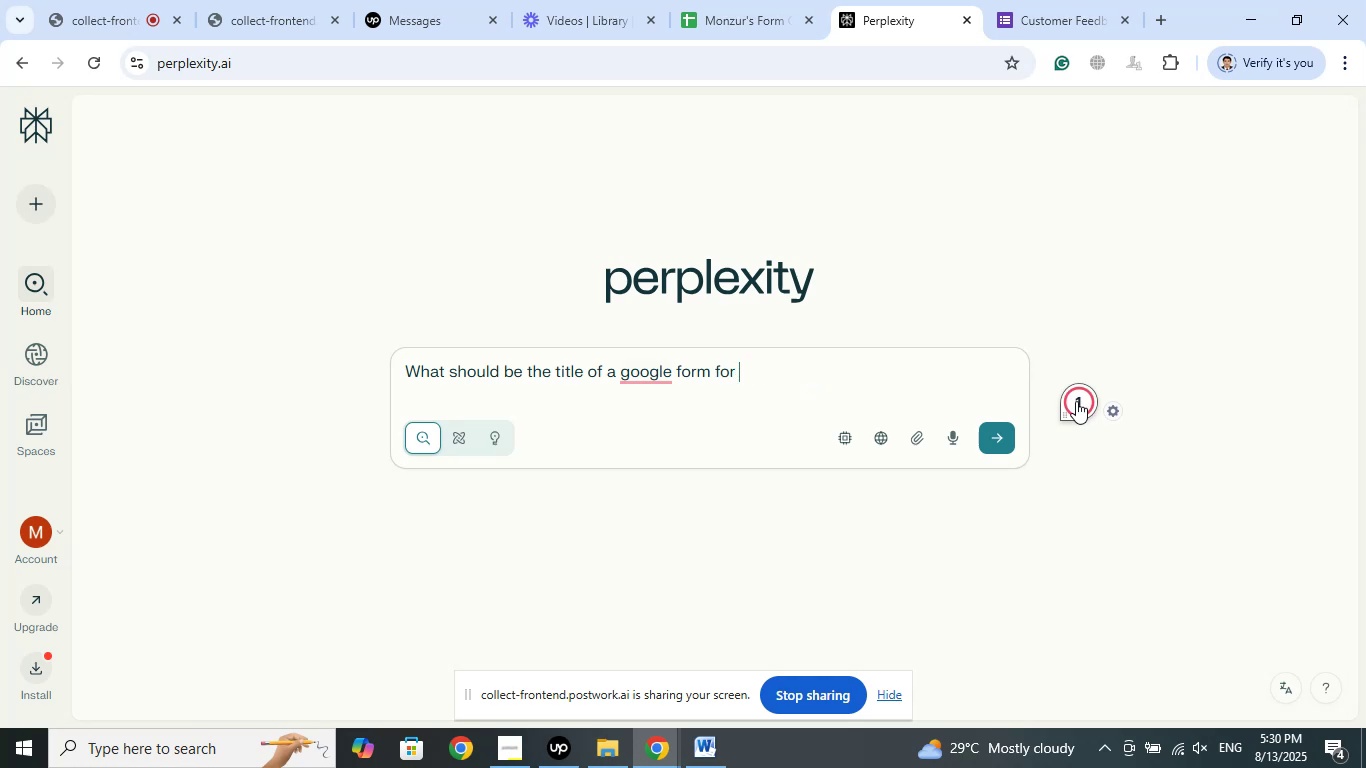 
key(Control+V)
 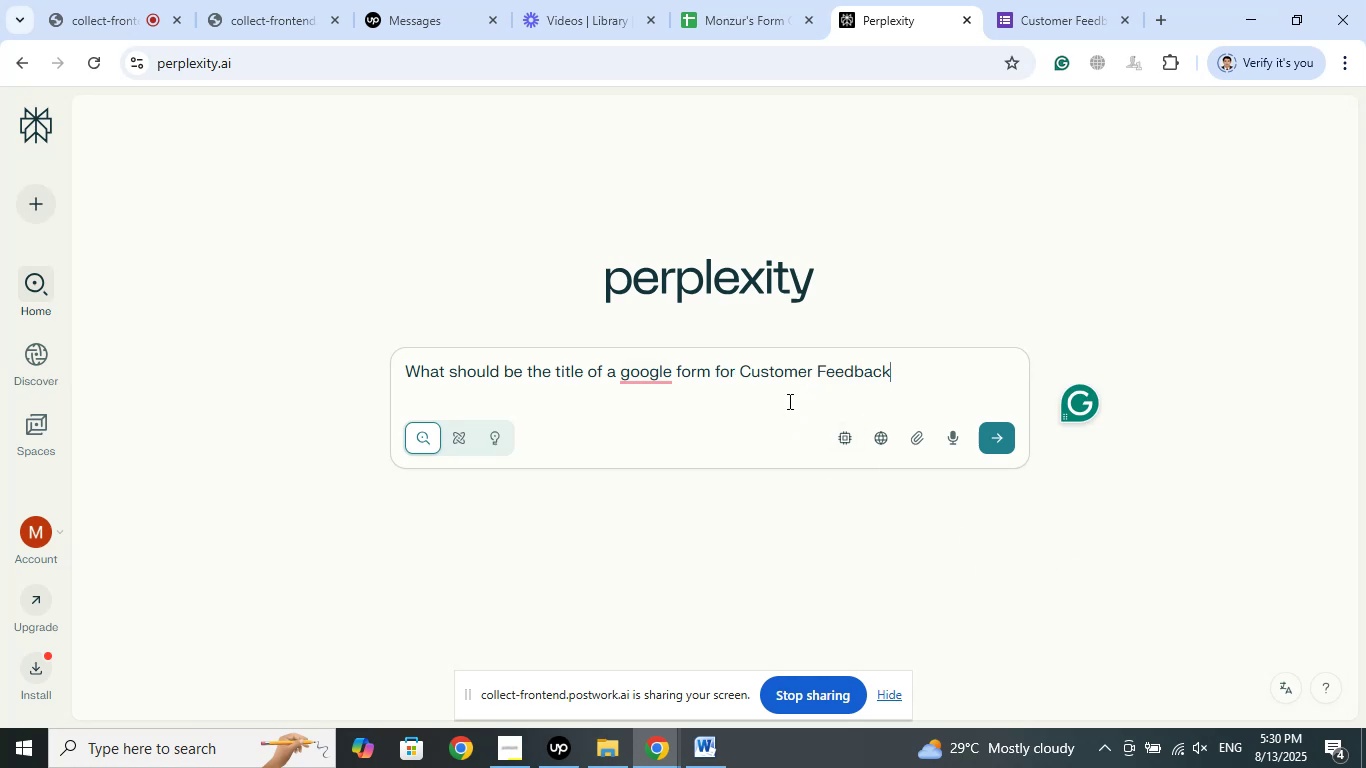 
wait(6.12)
 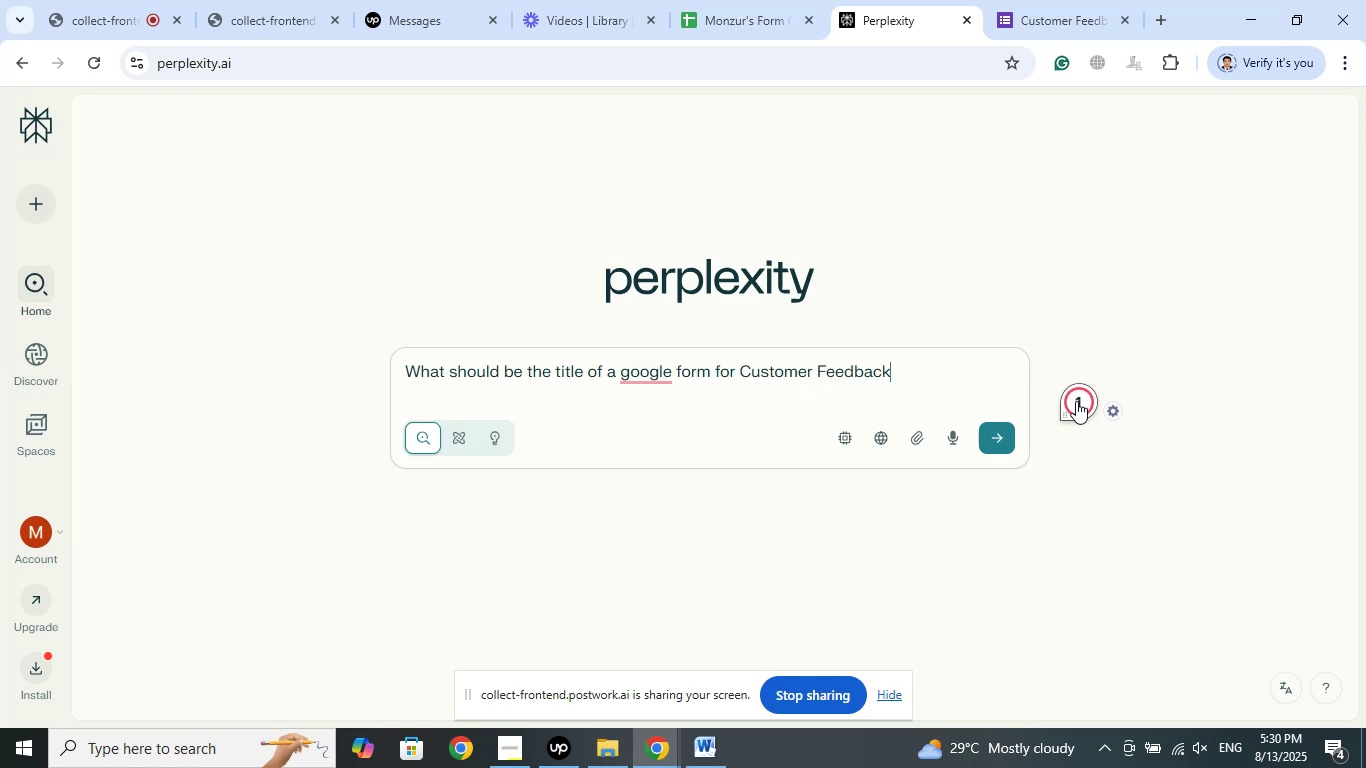 
left_click([1002, 437])
 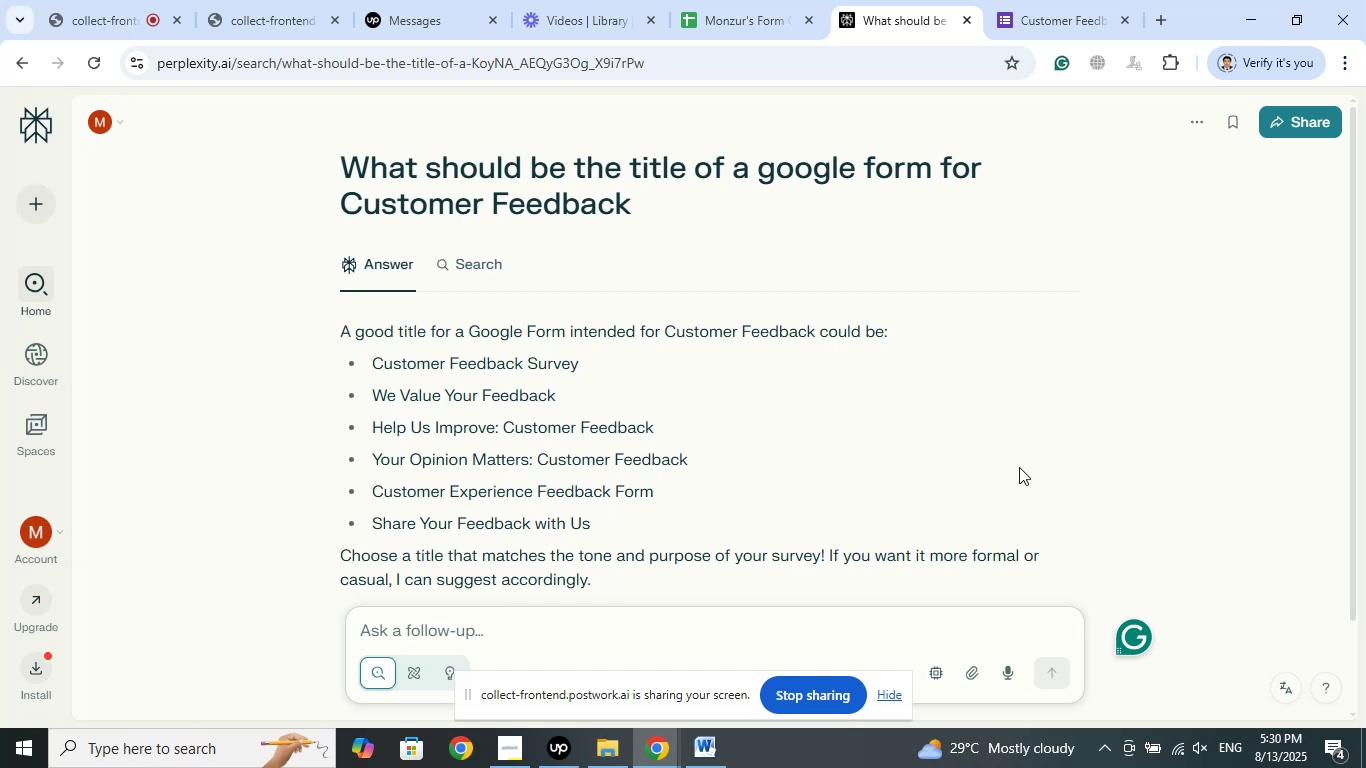 
wait(39.7)
 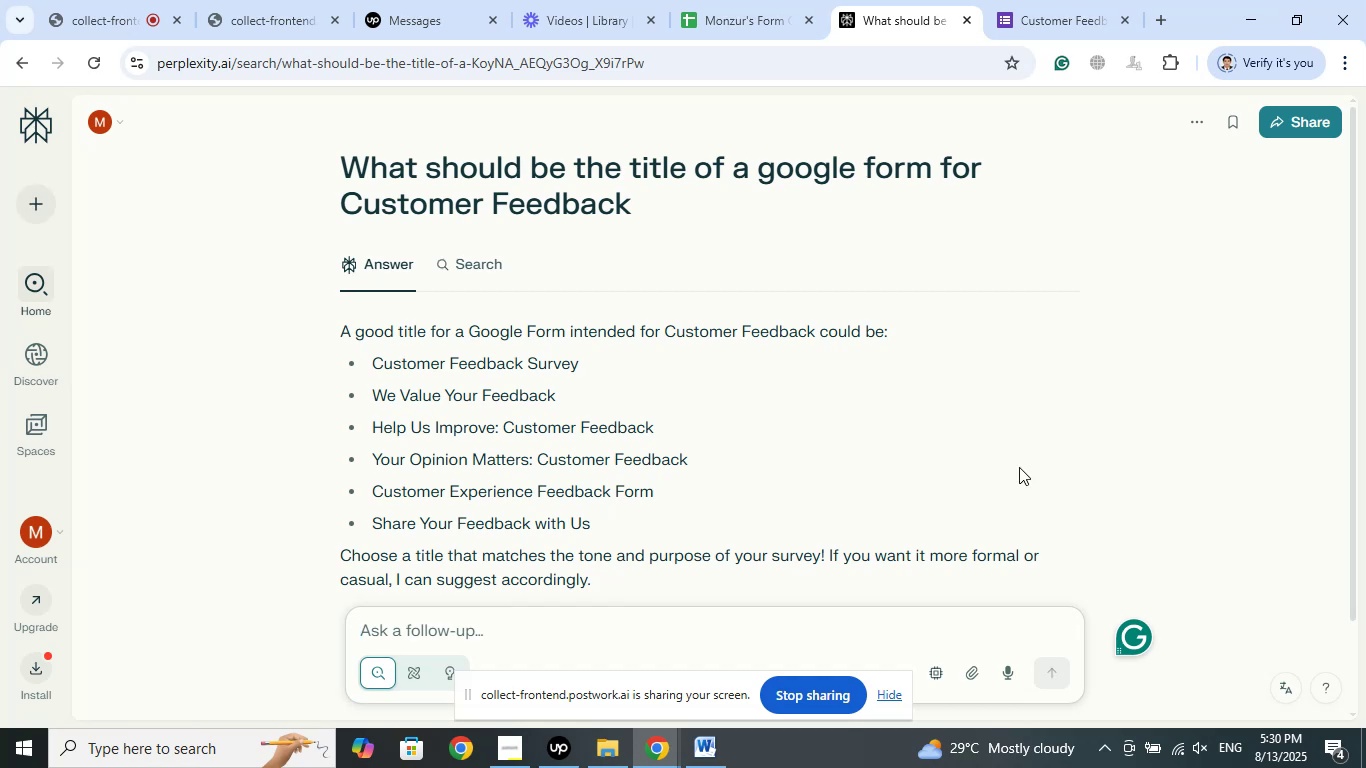 
left_click([740, 0])
 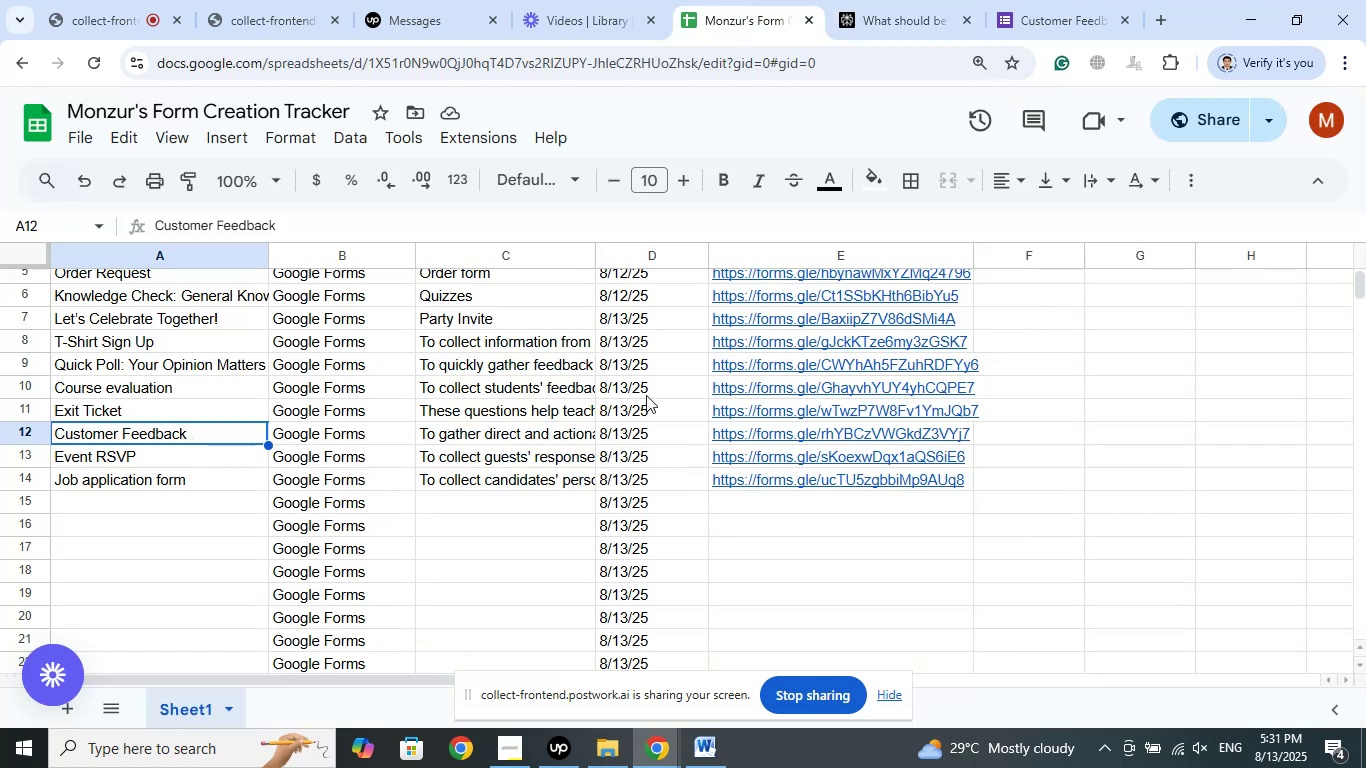 
left_click([1055, 0])
 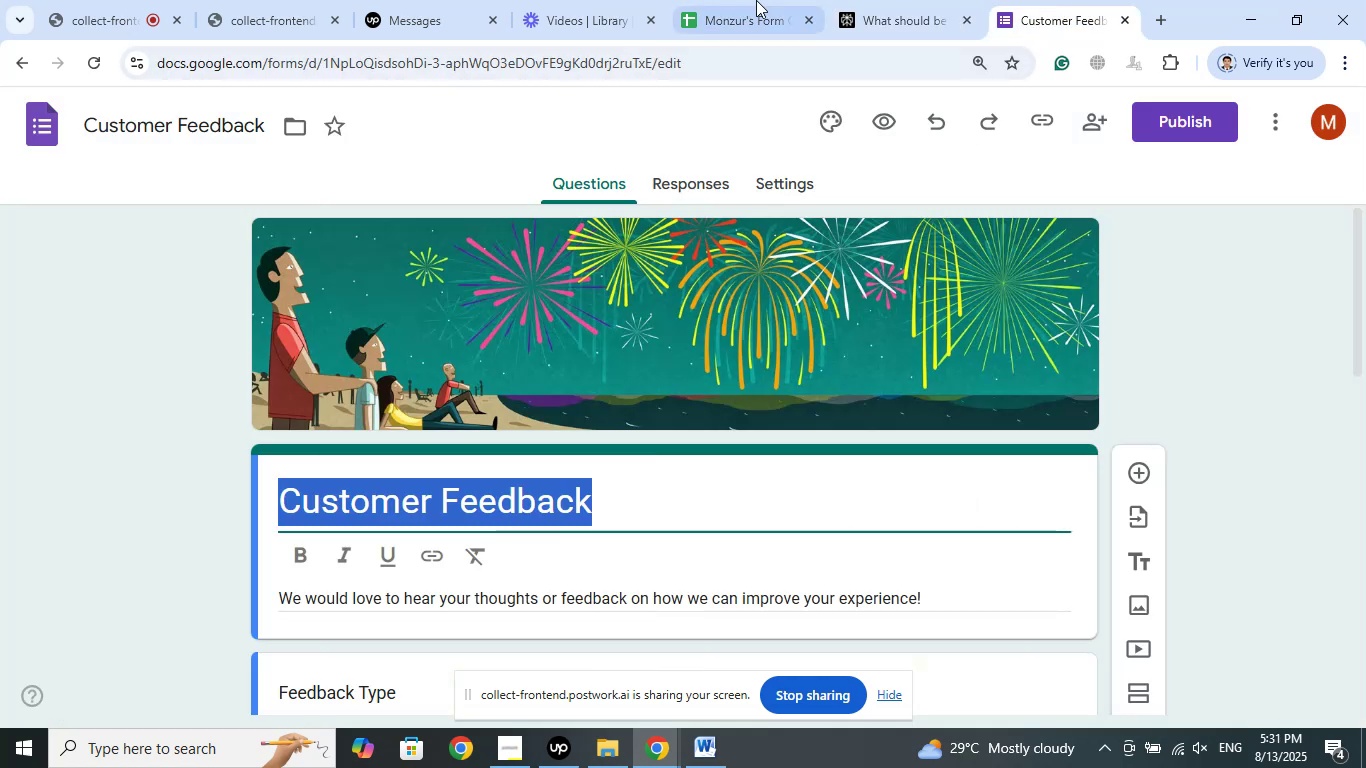 
left_click([756, 0])
 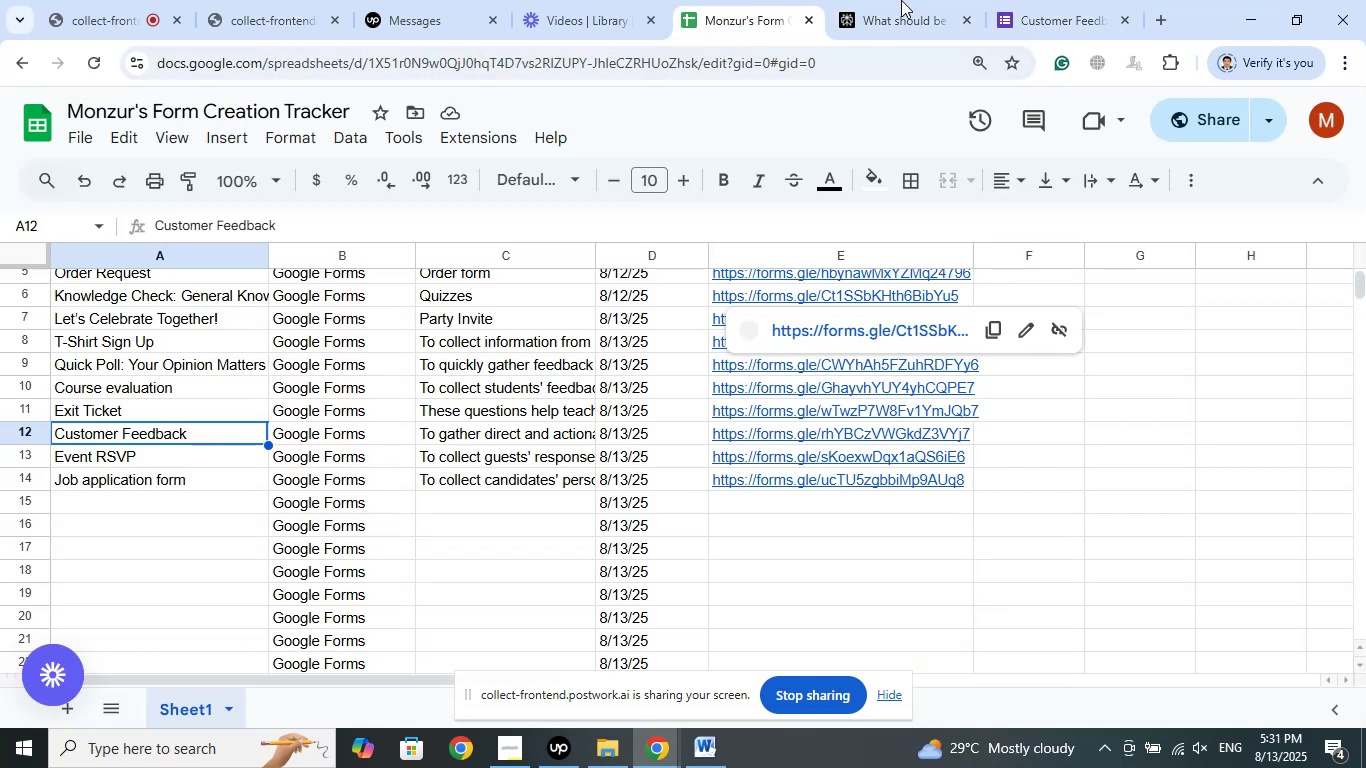 
left_click([901, 0])
 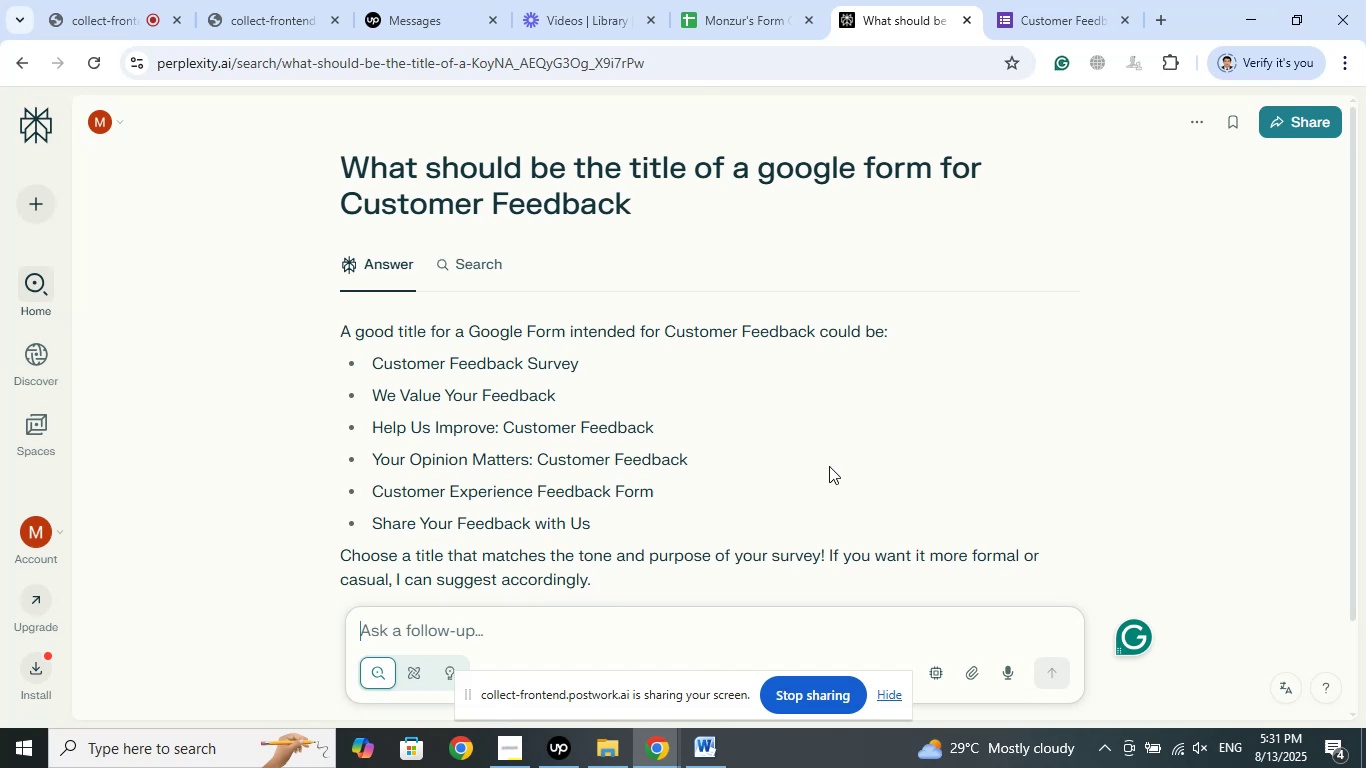 
wait(9.66)
 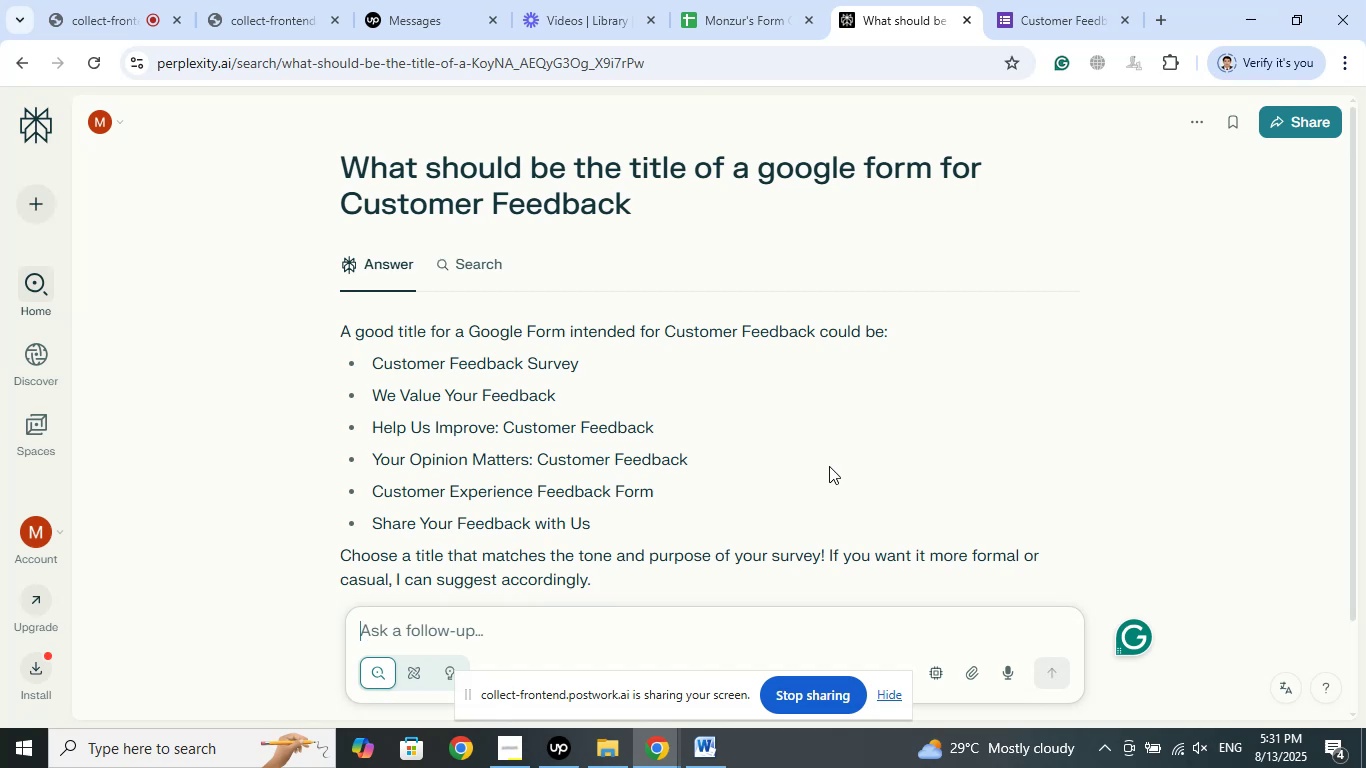 
scroll: coordinate [829, 466], scroll_direction: down, amount: 2.0
 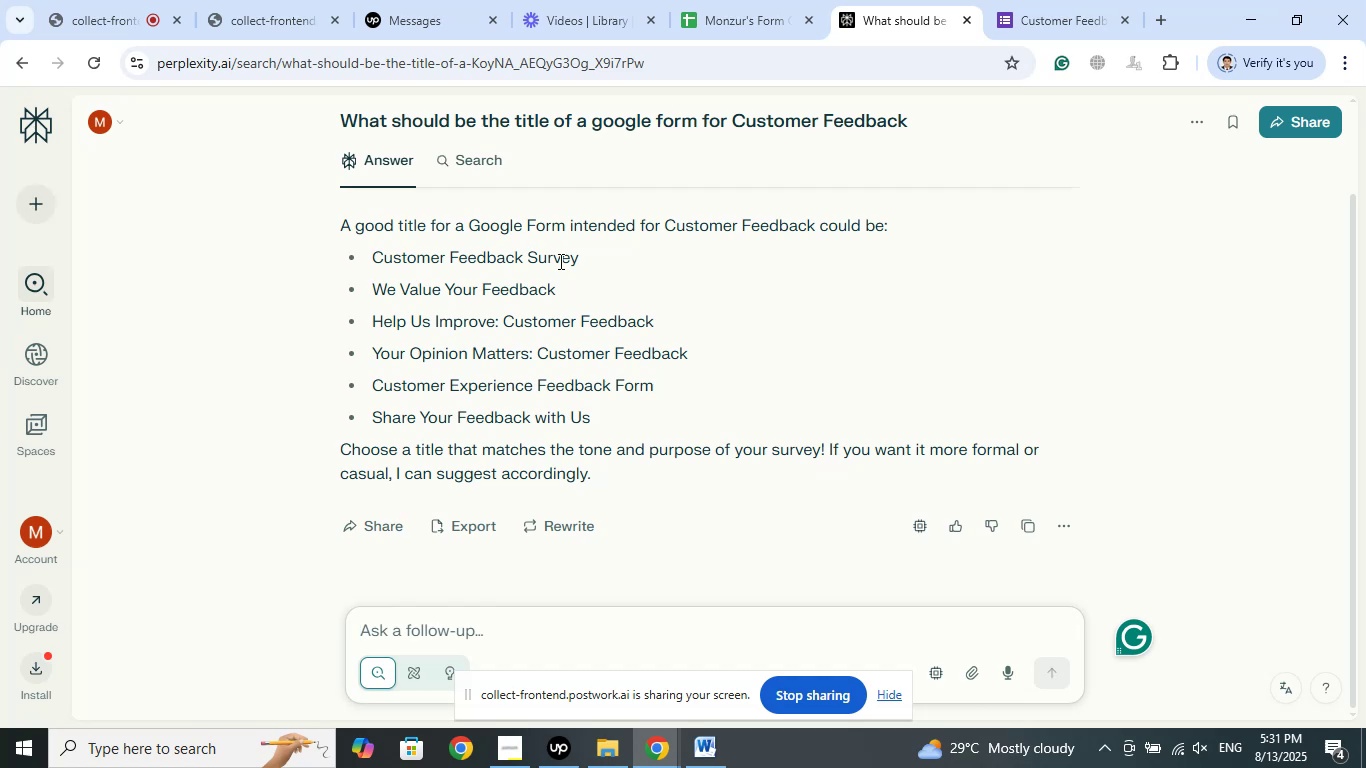 
left_click_drag(start_coordinate=[583, 264], to_coordinate=[374, 254])
 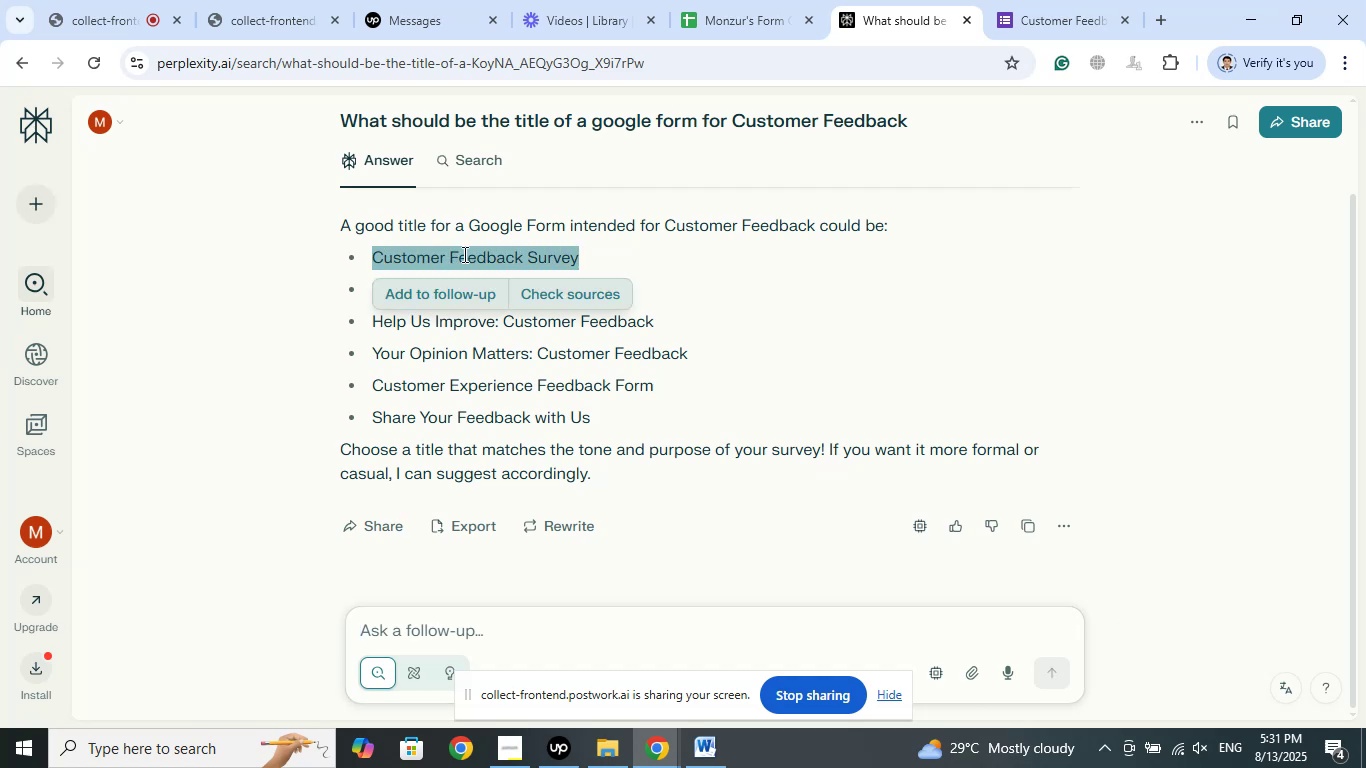 
right_click([463, 254])
 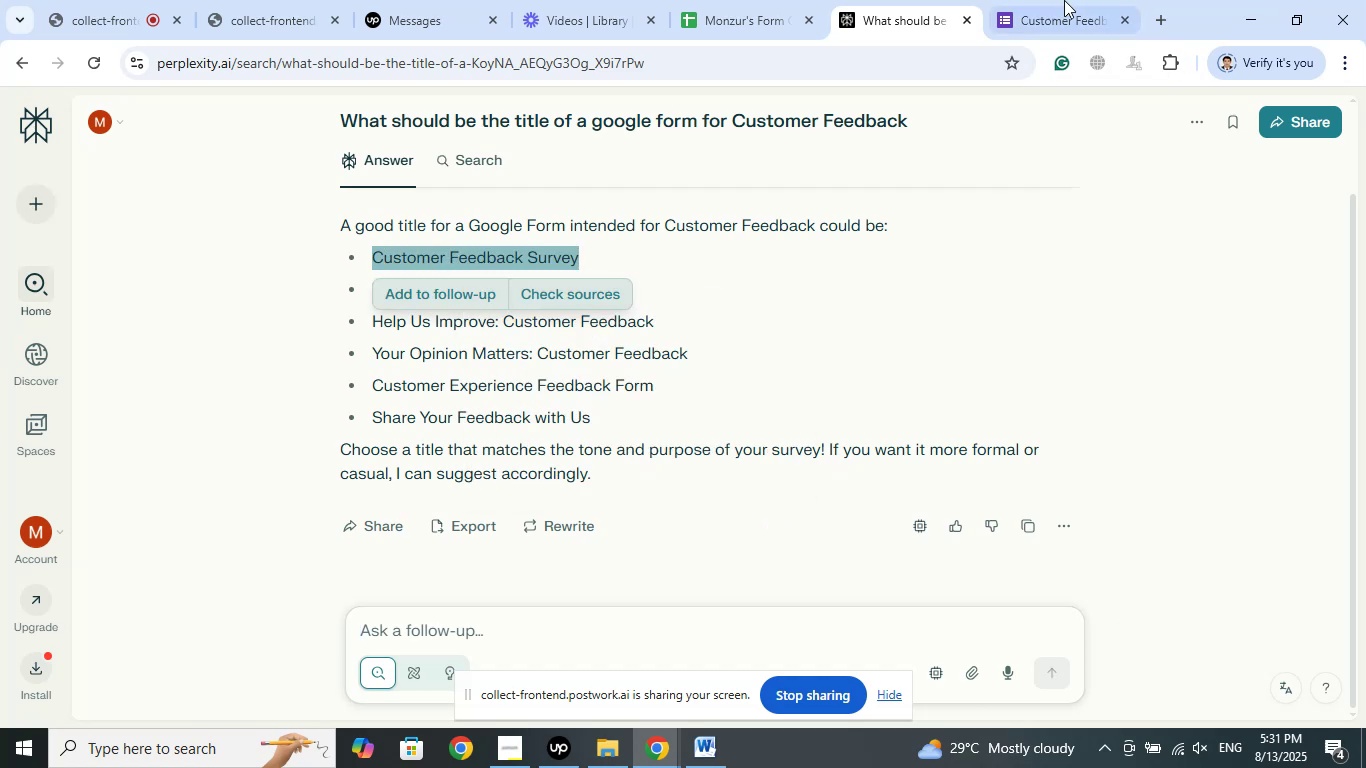 
left_click([1061, 0])
 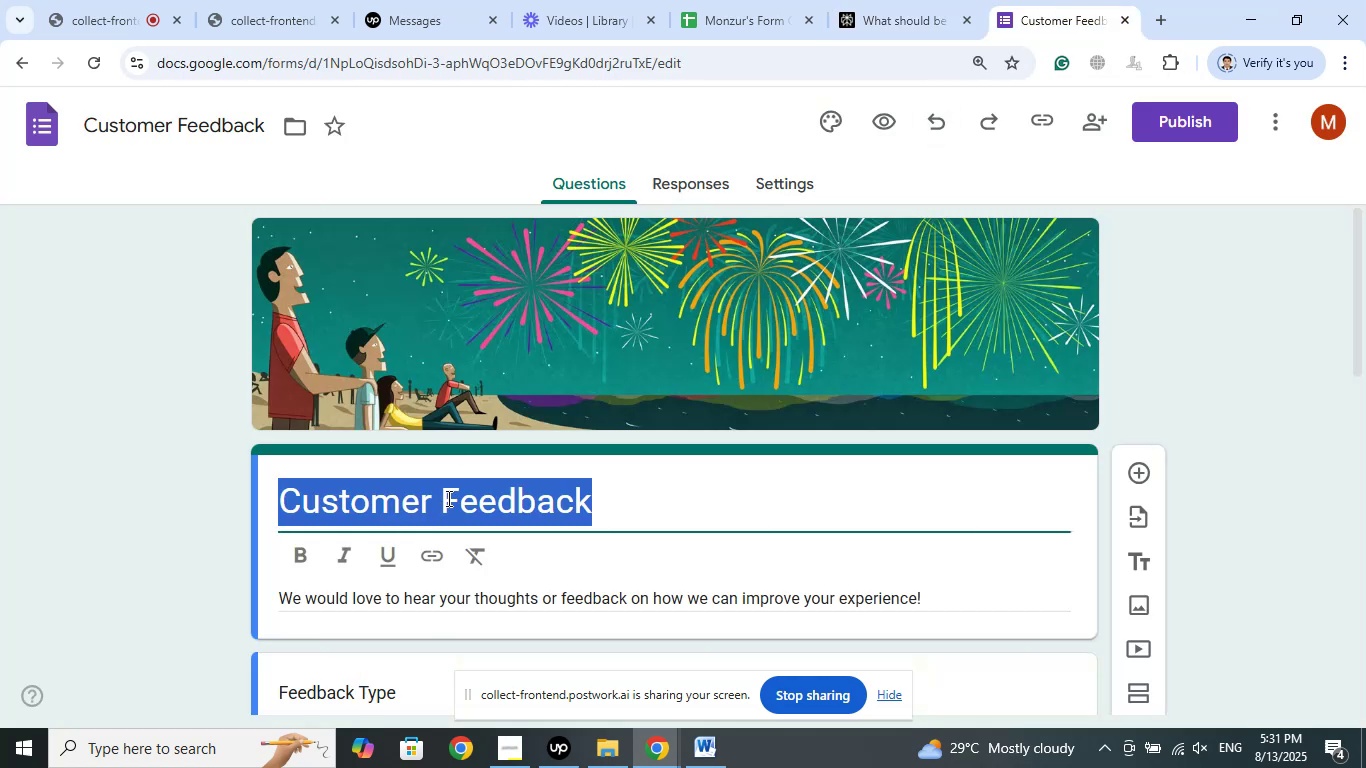 
right_click([447, 497])
 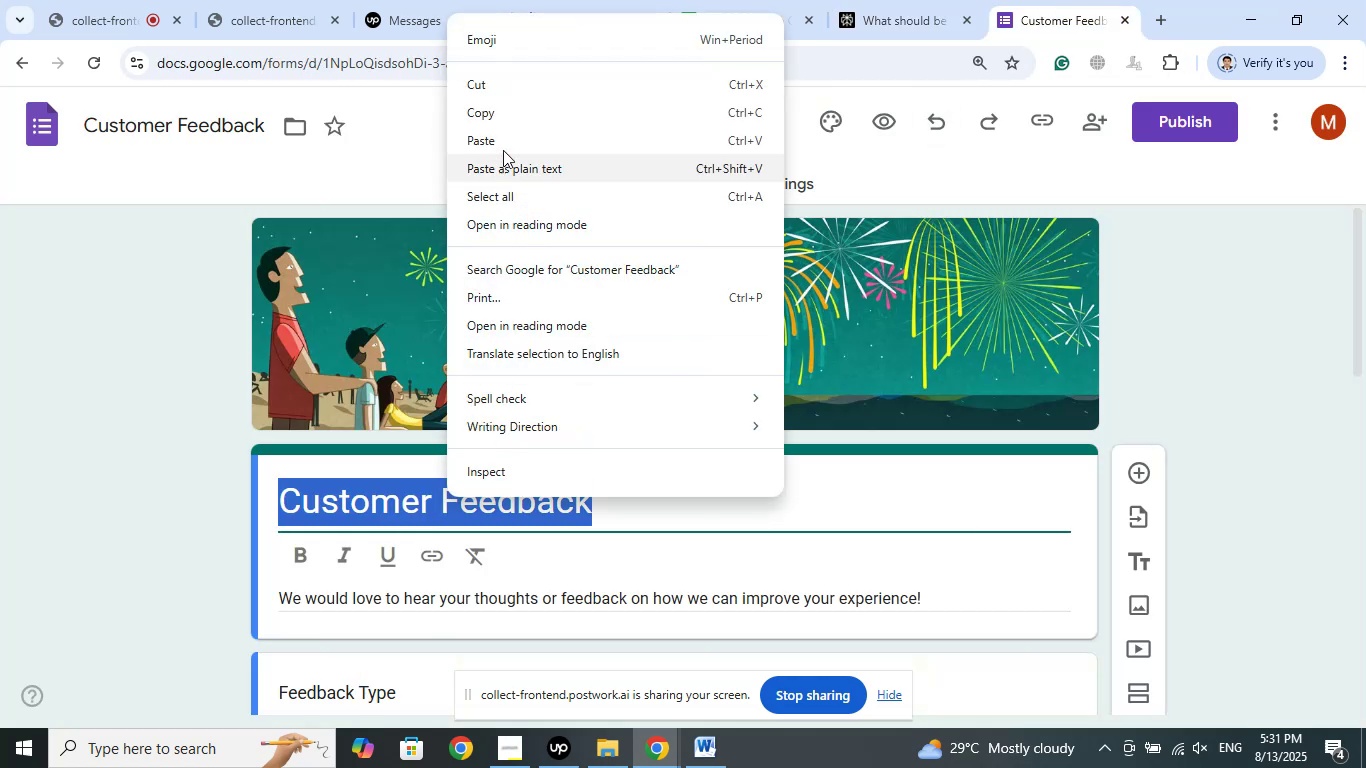 
left_click([503, 143])
 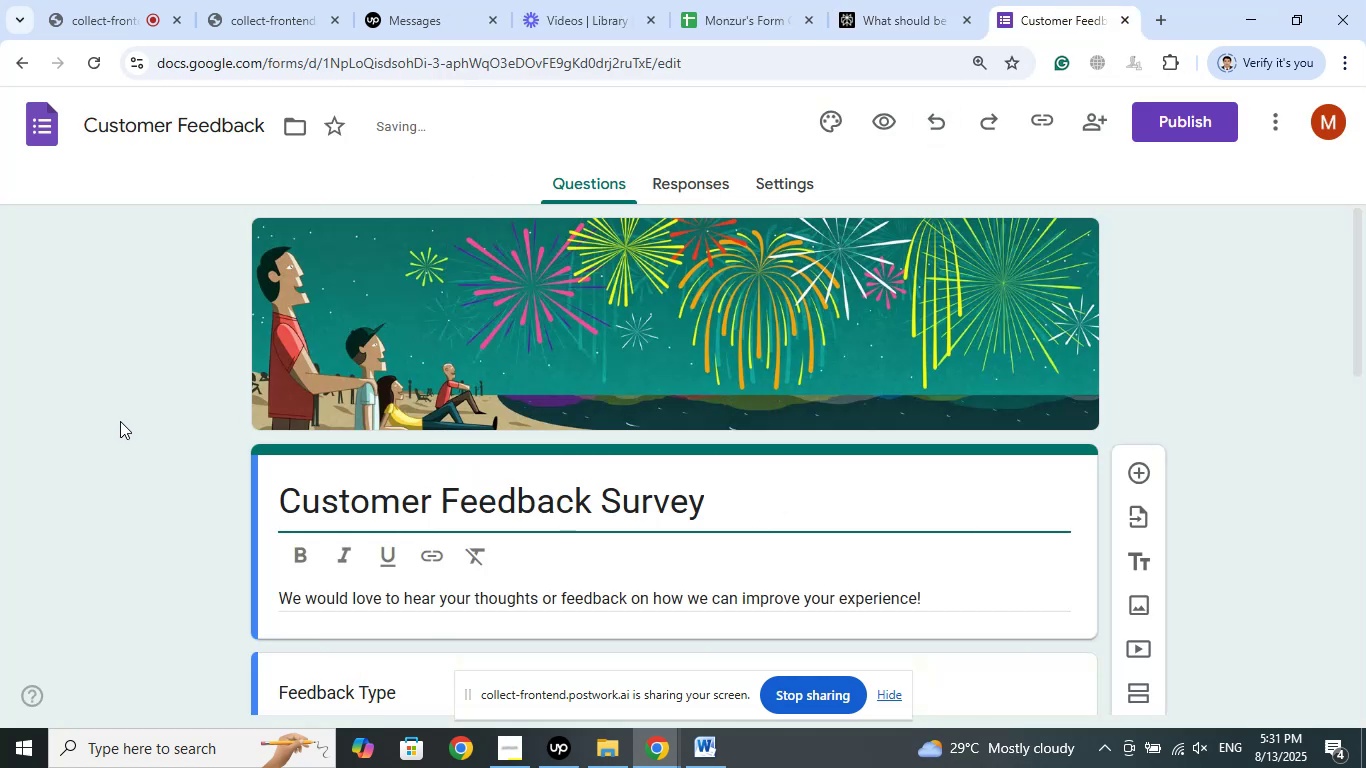 
left_click([119, 420])
 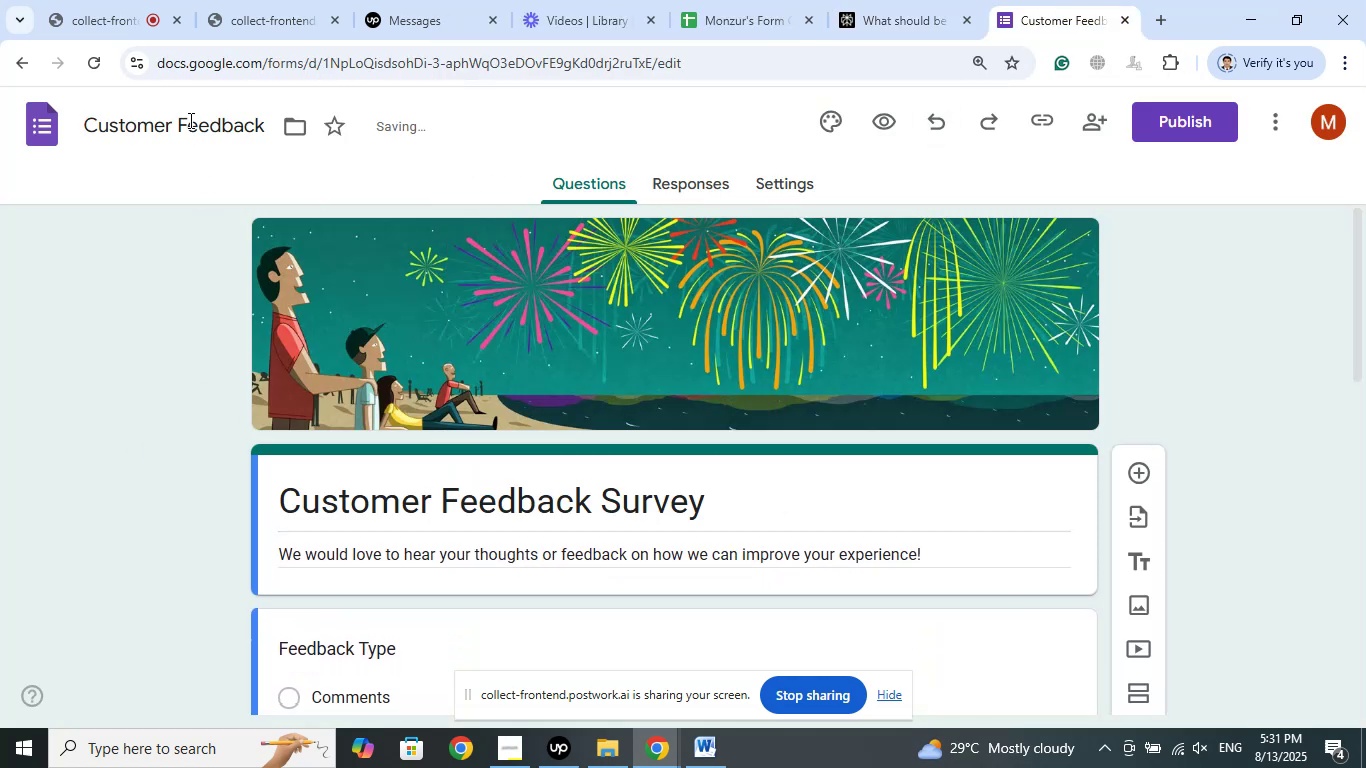 
left_click([188, 116])
 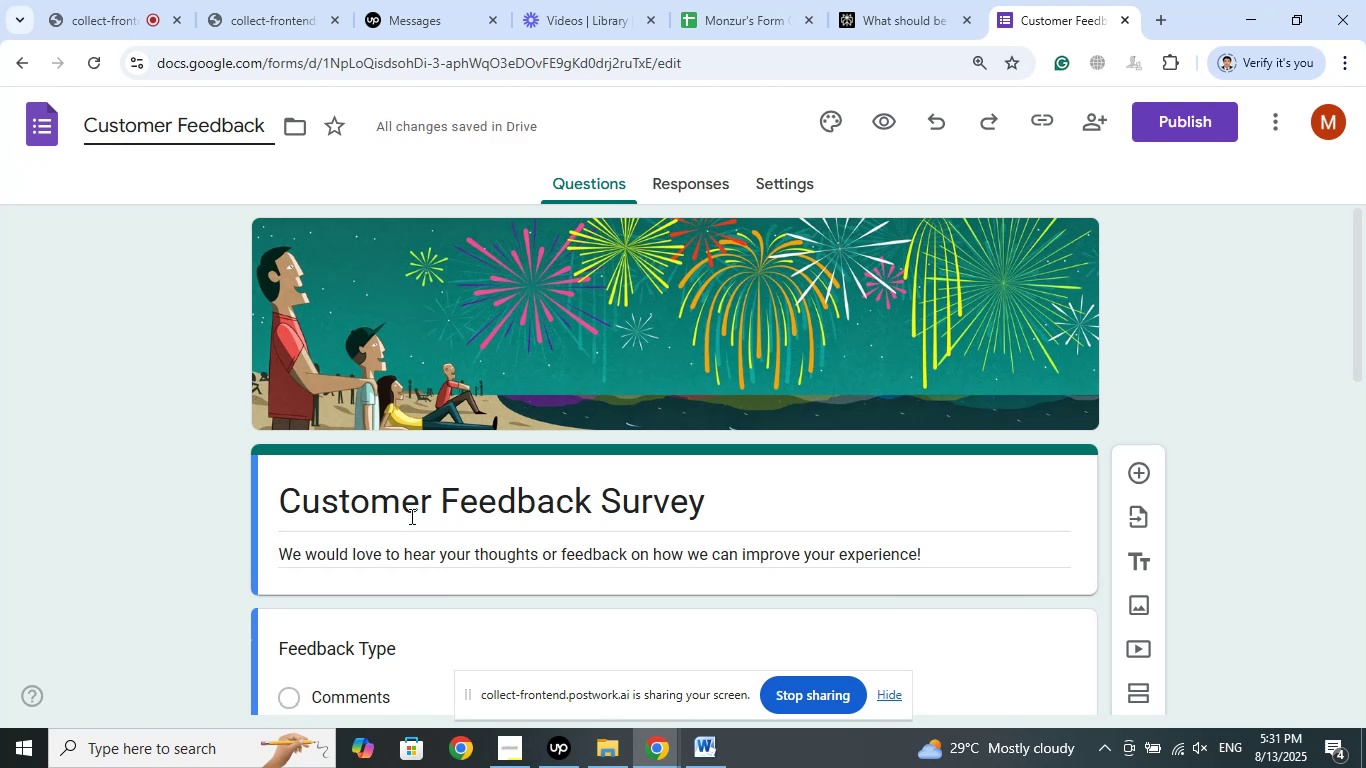 
left_click([410, 516])
 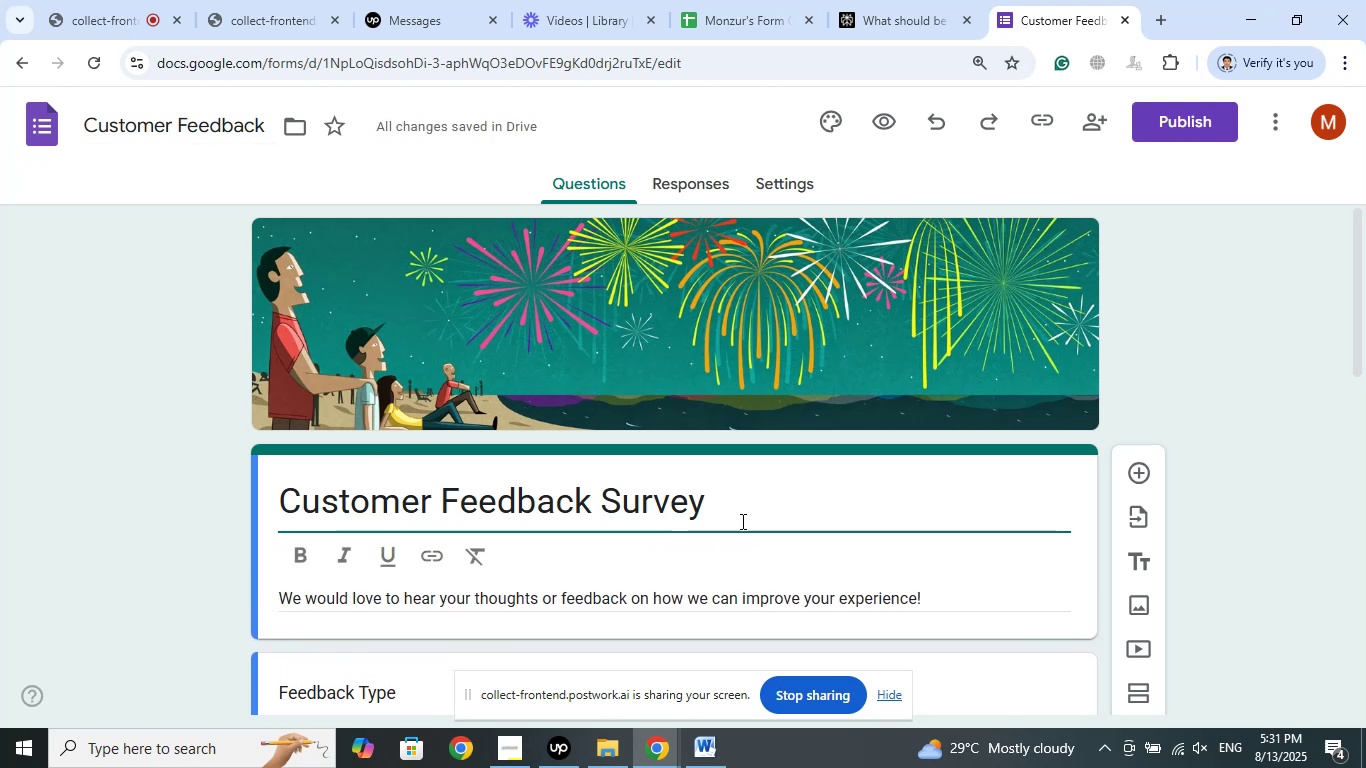 
left_click_drag(start_coordinate=[718, 504], to_coordinate=[265, 482])
 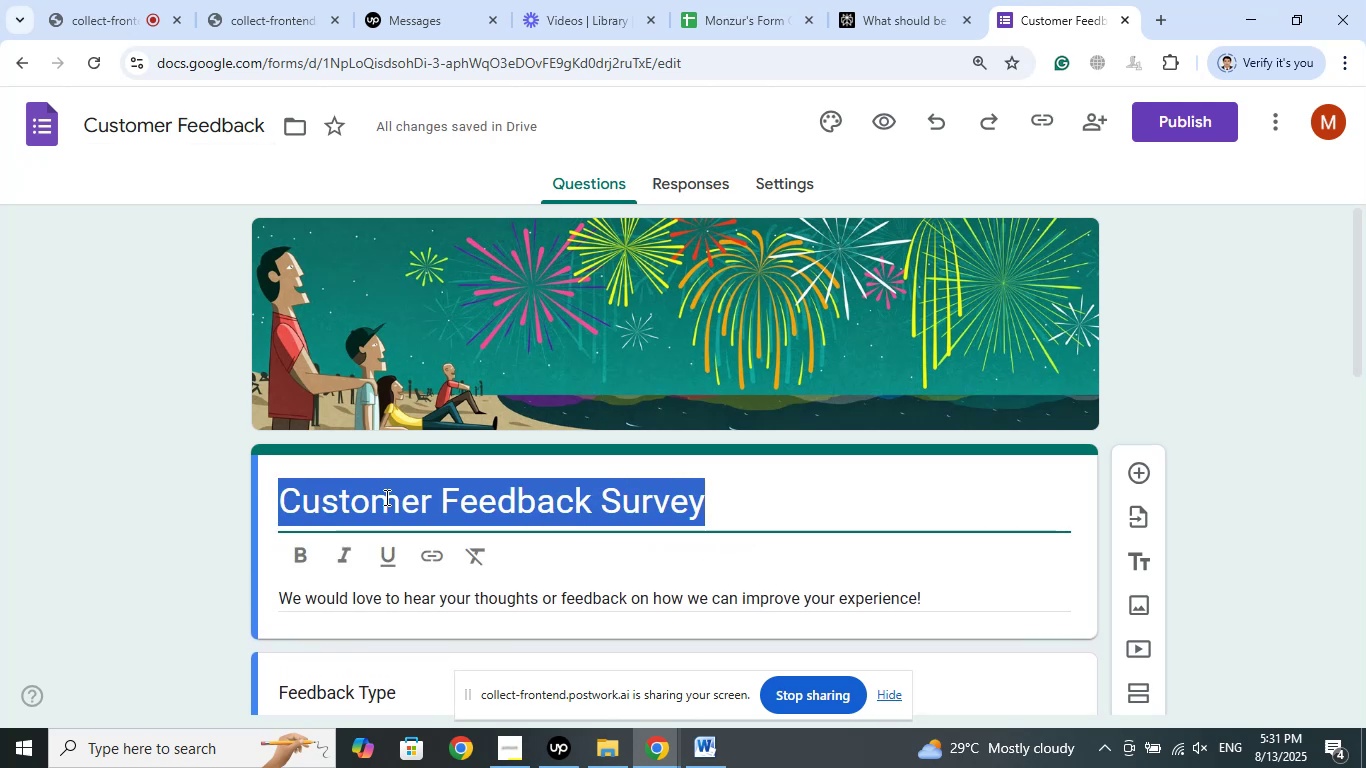 
right_click([385, 497])
 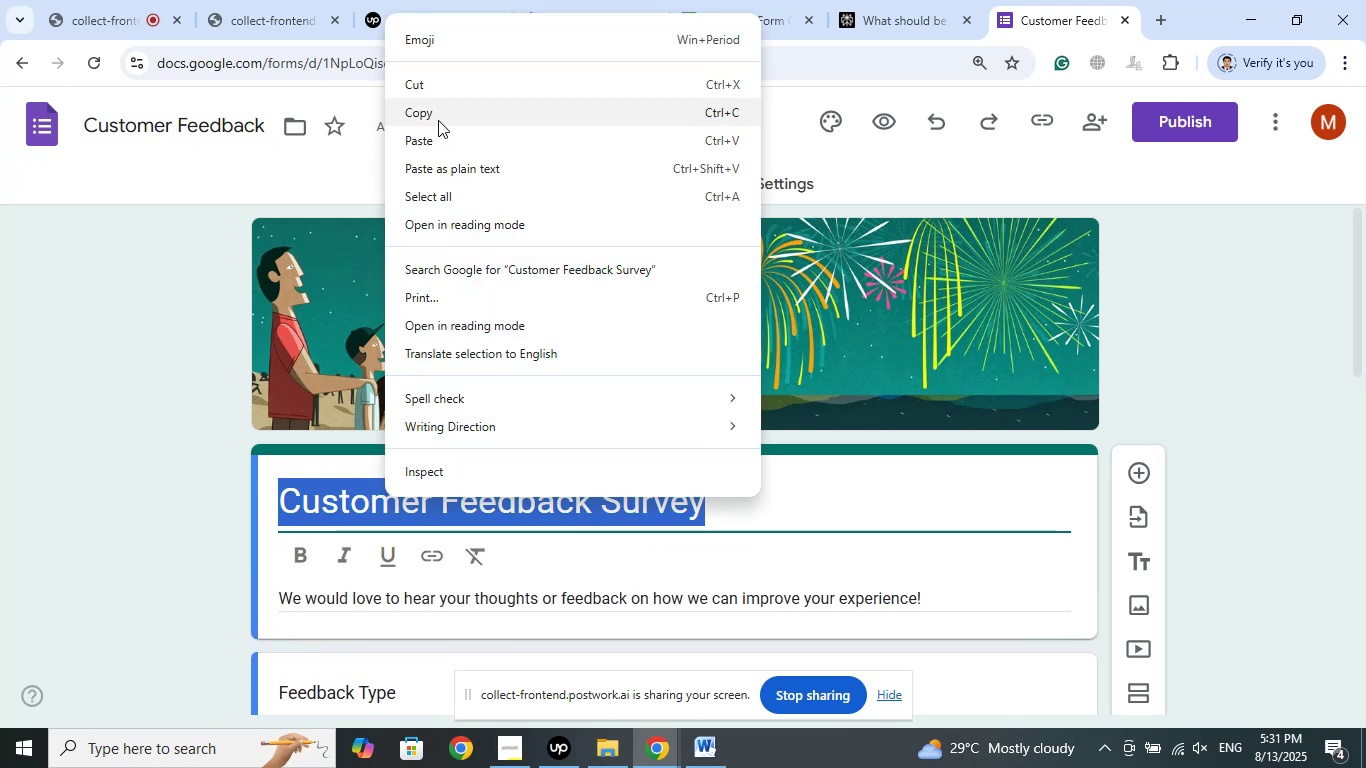 
left_click([438, 120])
 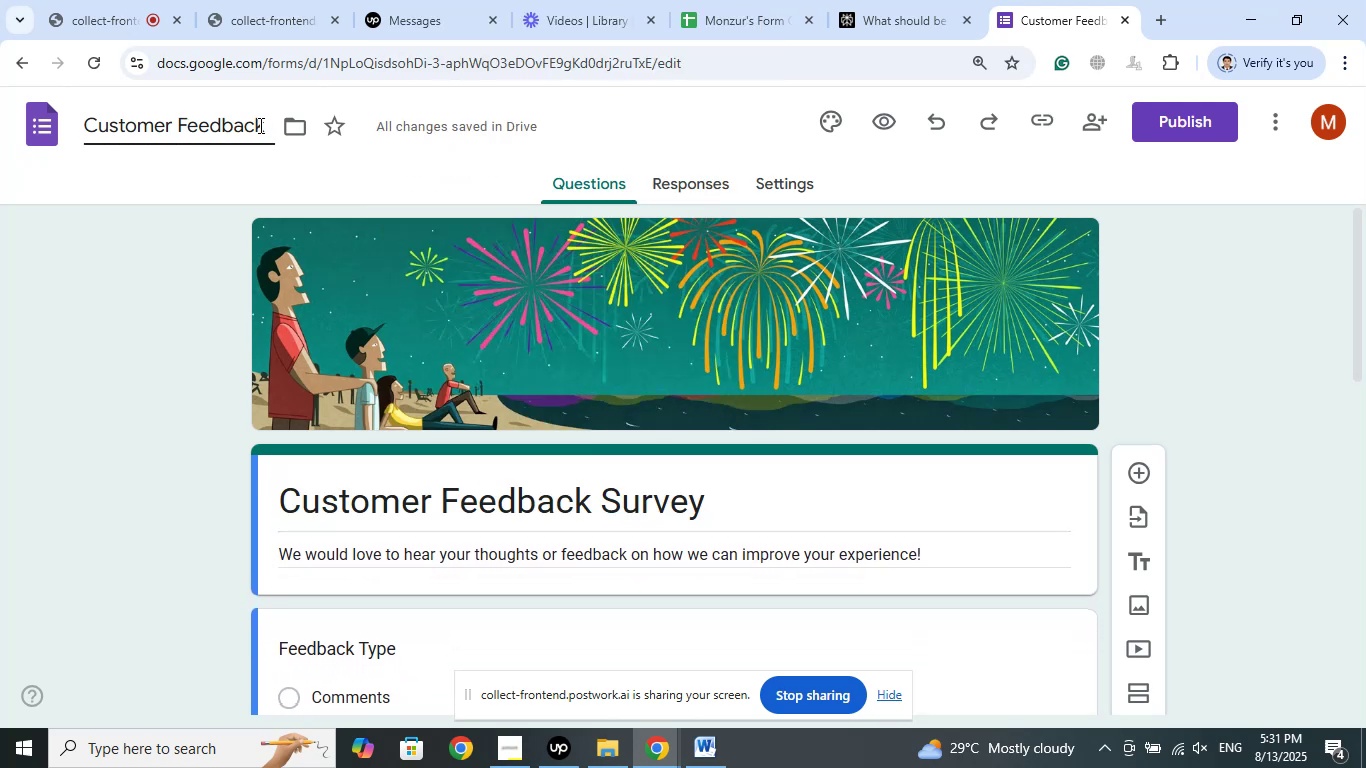 
left_click_drag(start_coordinate=[261, 123], to_coordinate=[2, 110])
 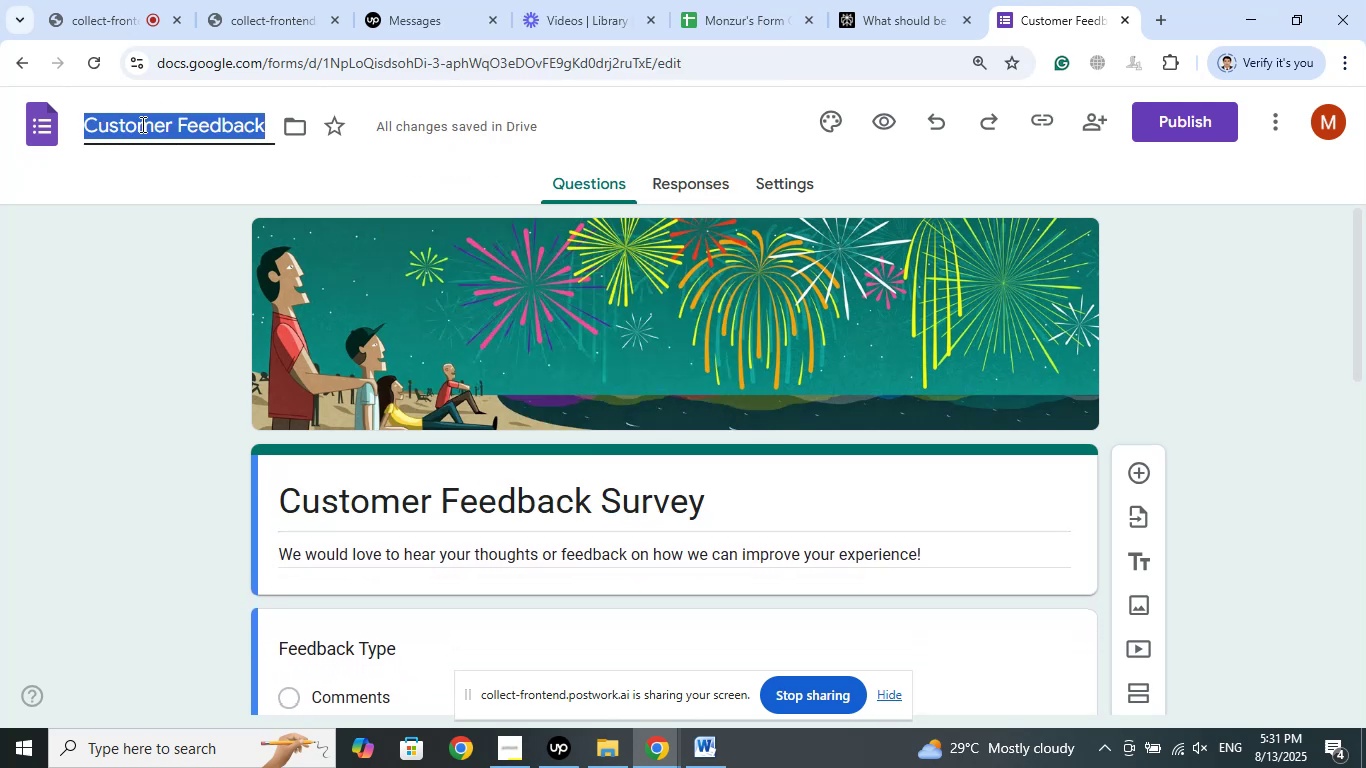 
right_click([141, 124])
 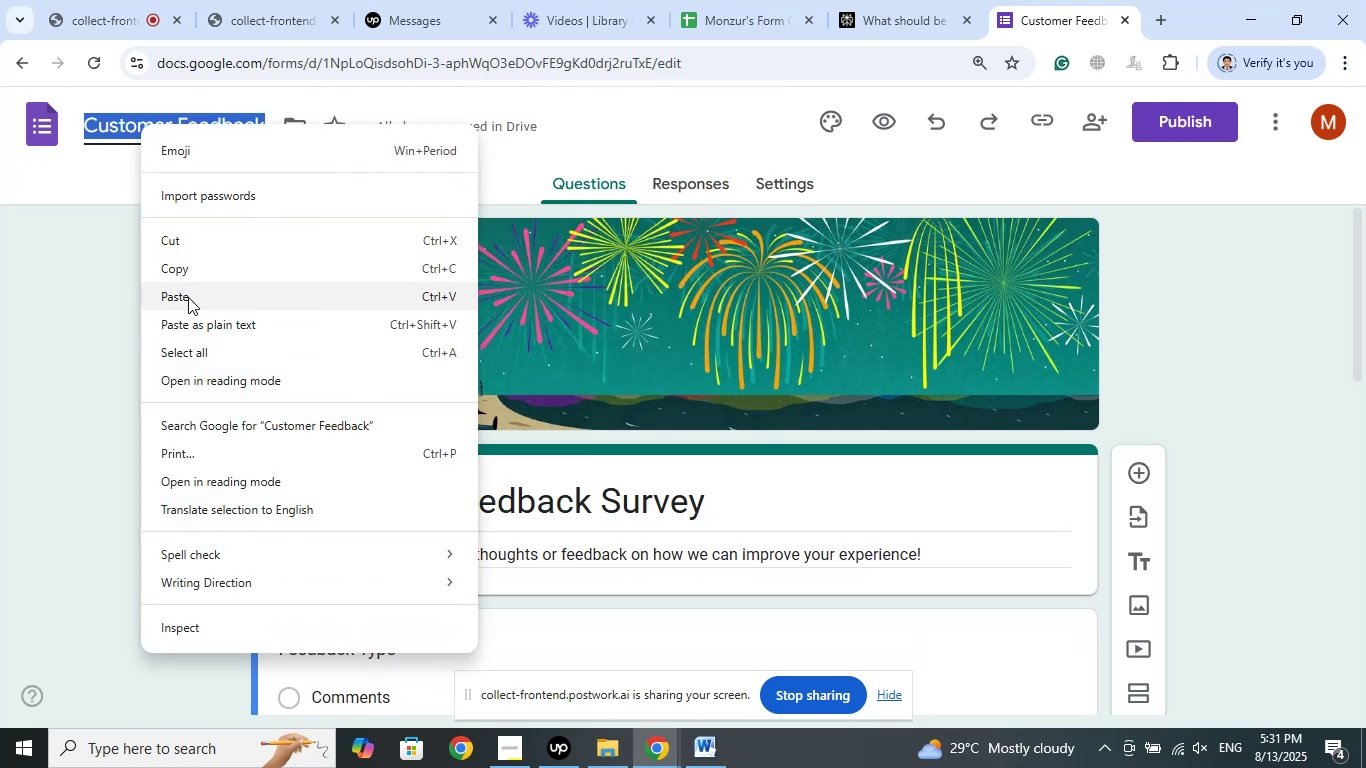 
left_click([184, 291])
 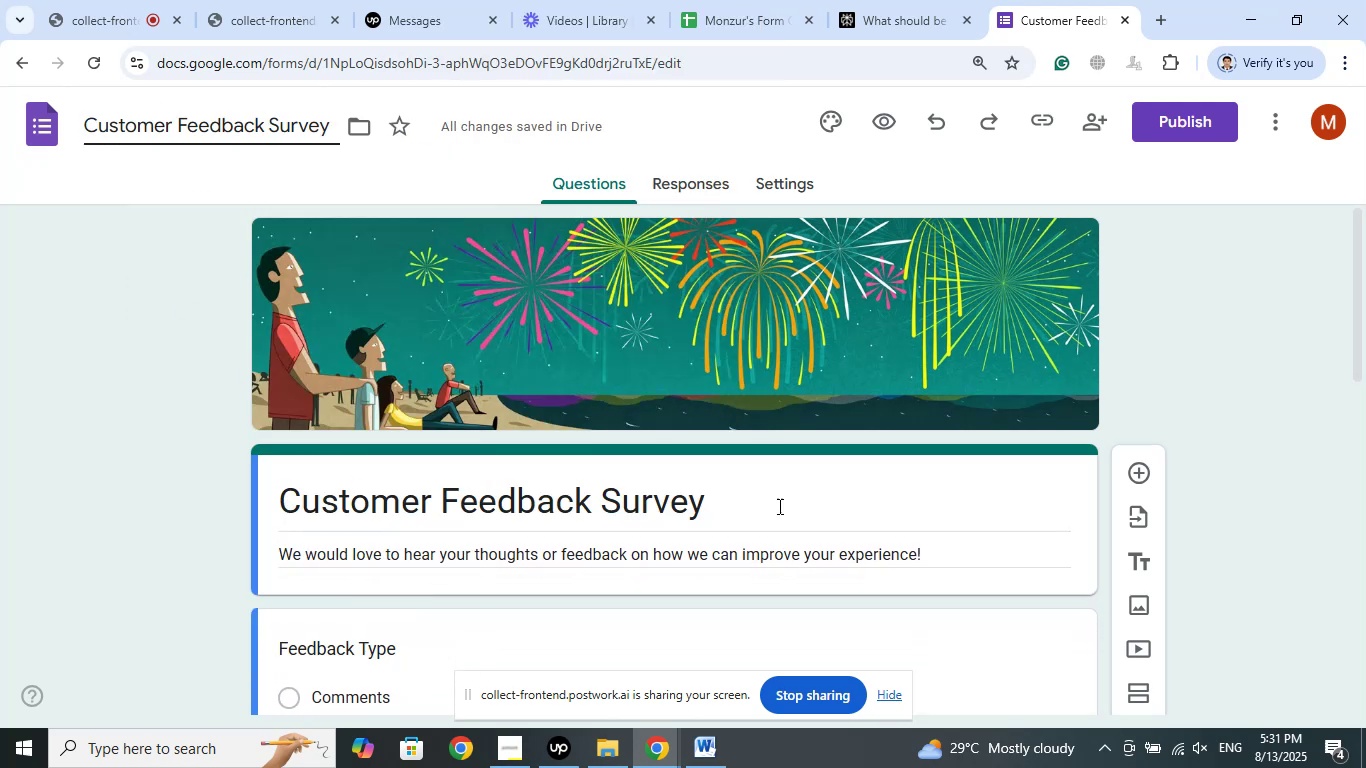 
left_click([763, 503])
 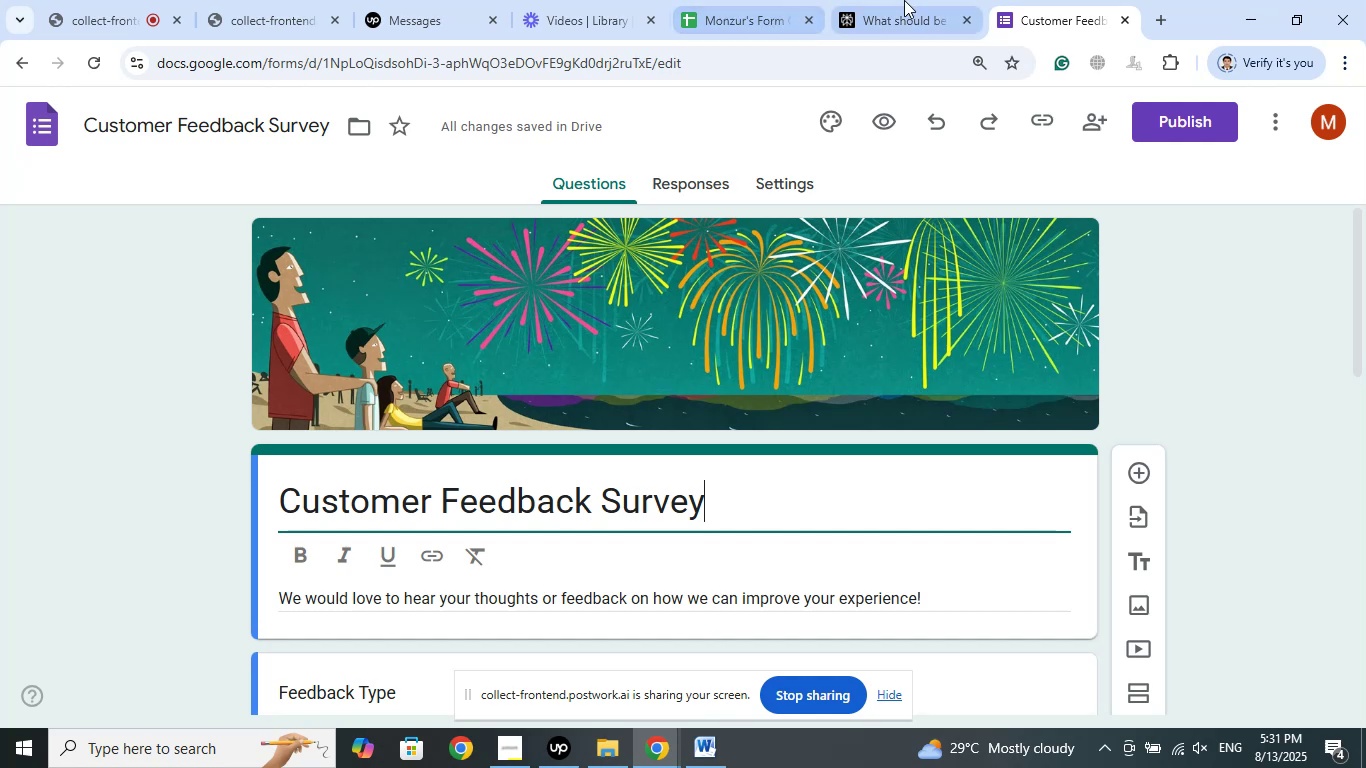 
left_click([902, 0])
 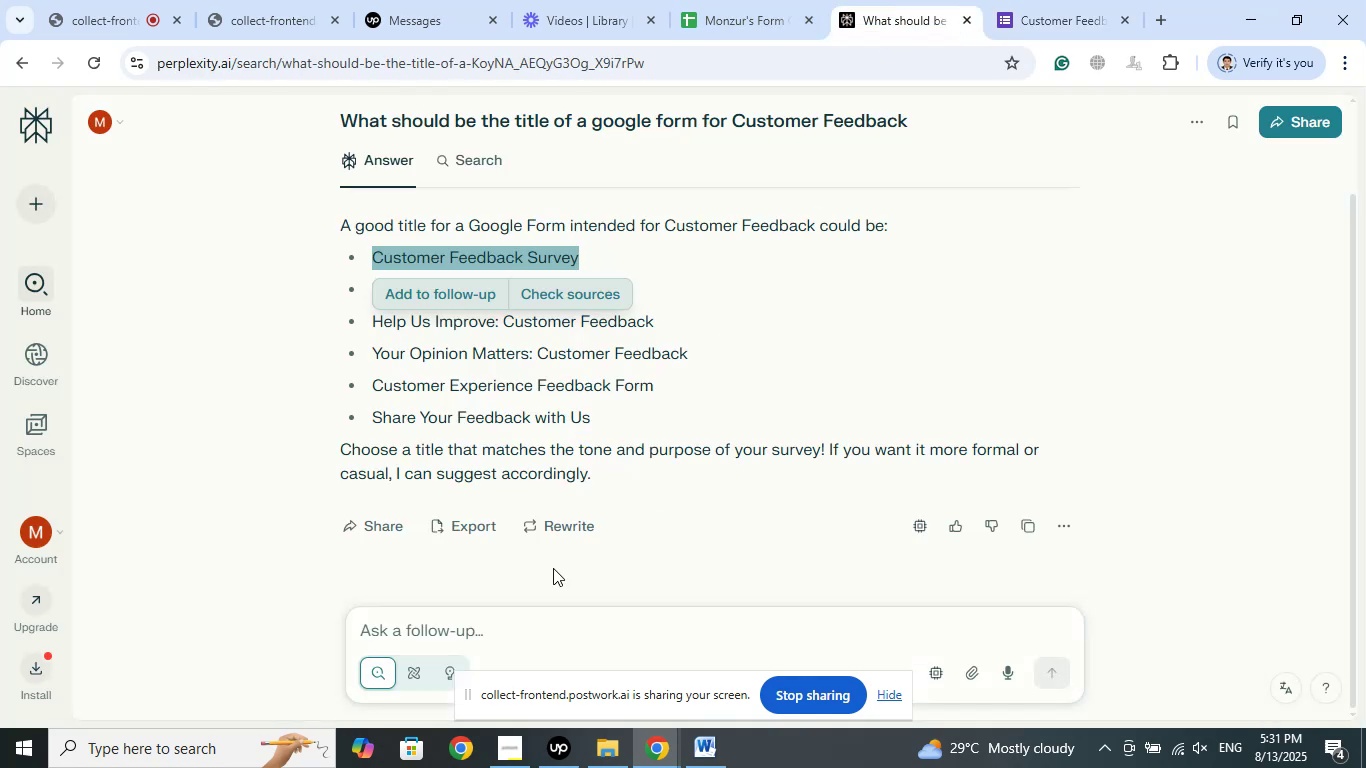 
scroll: coordinate [538, 590], scroll_direction: down, amount: 3.0
 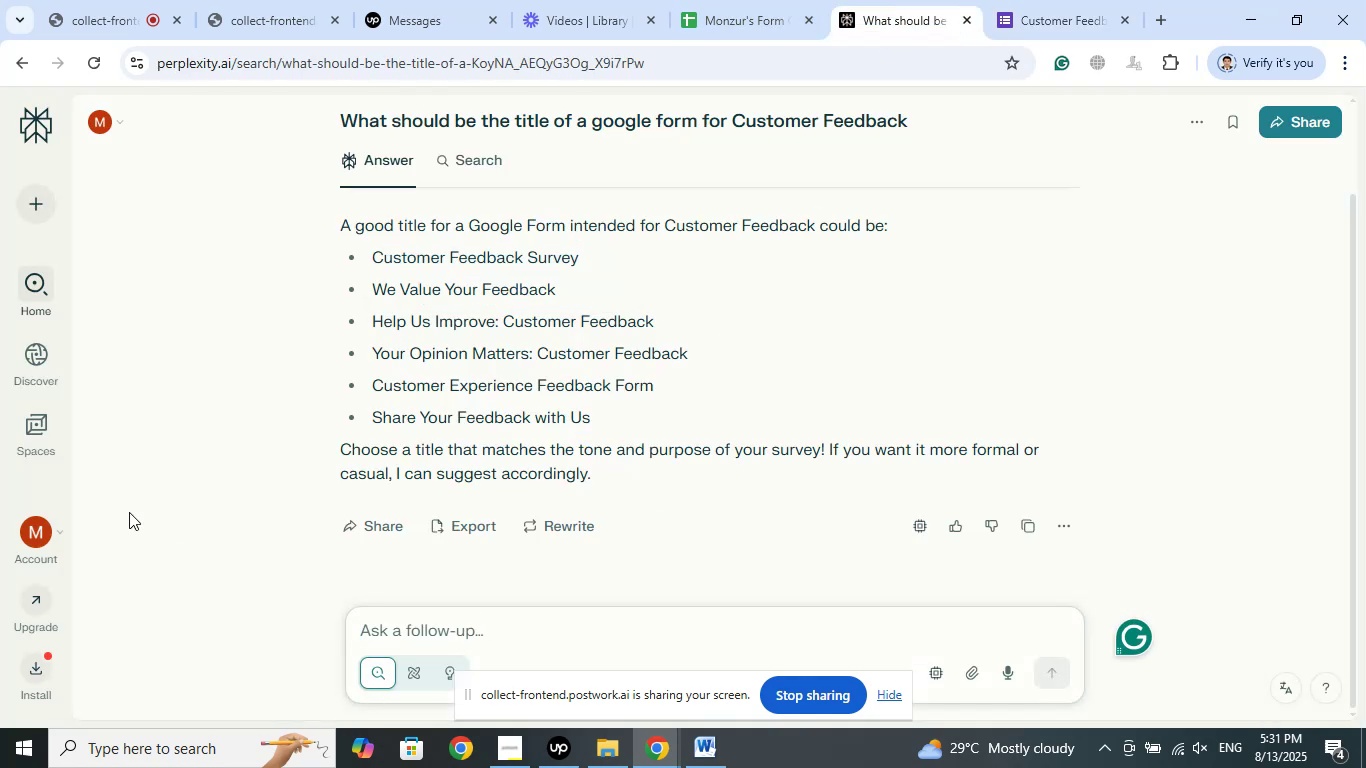 
type(What should be the description of a Google form with the title ::)
key(Backspace)
key(Backspace)
type(::)
key(Backspace)
key(Backspace)
type("")
 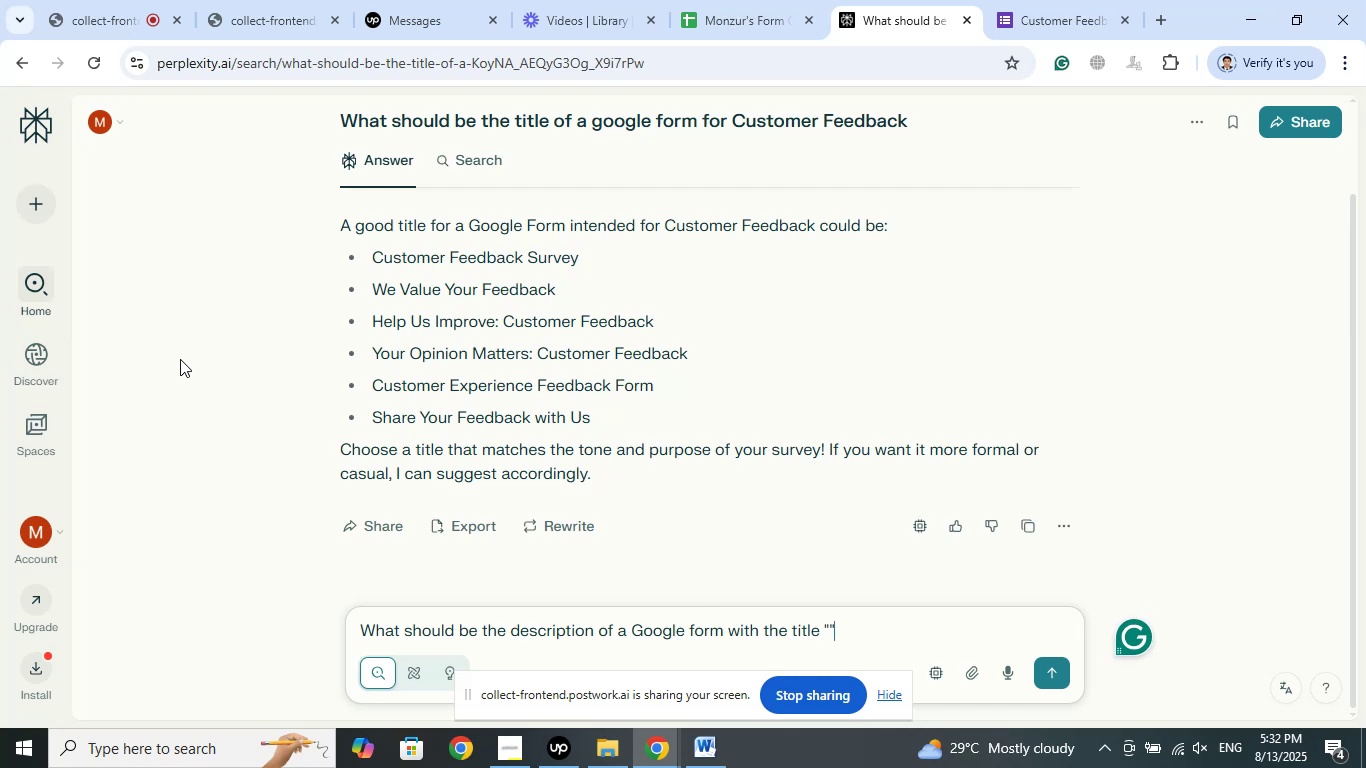 
key(ArrowLeft)
 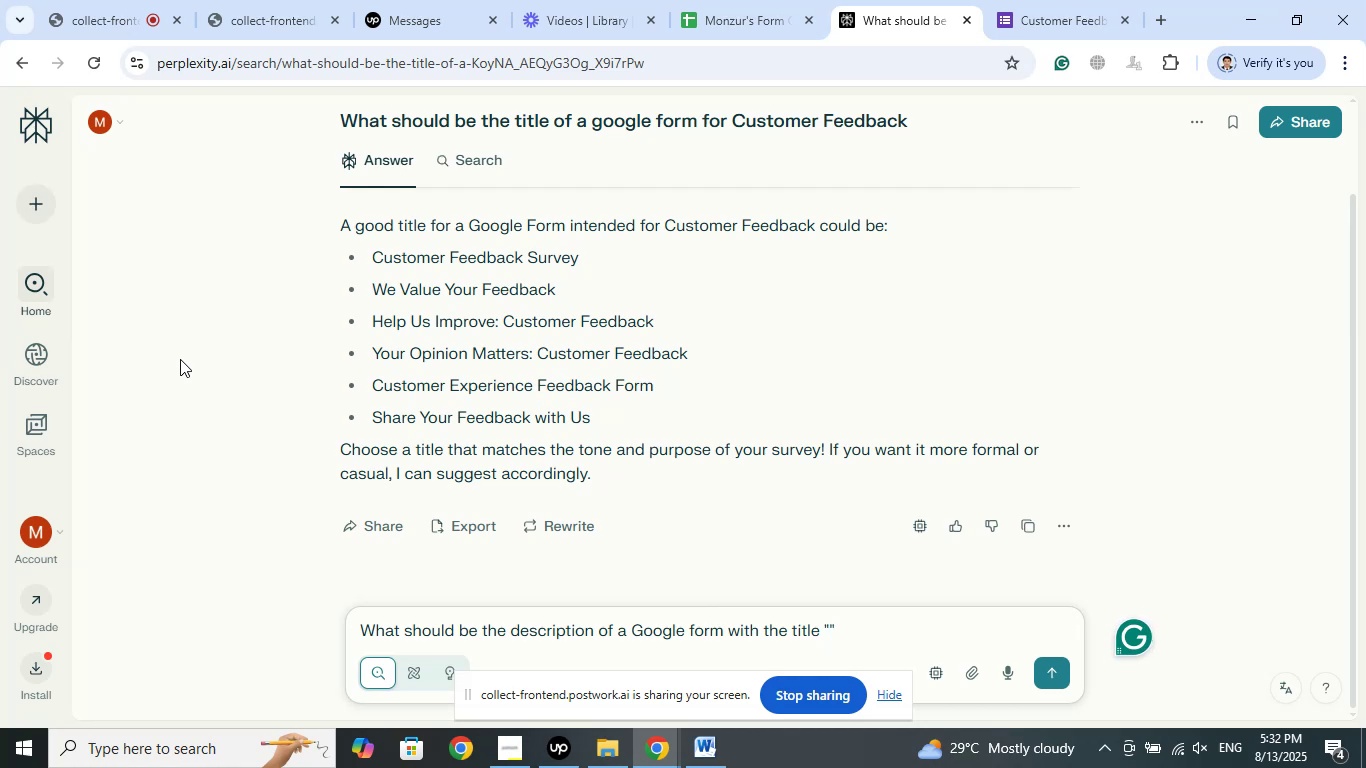 
key(Control+V)
 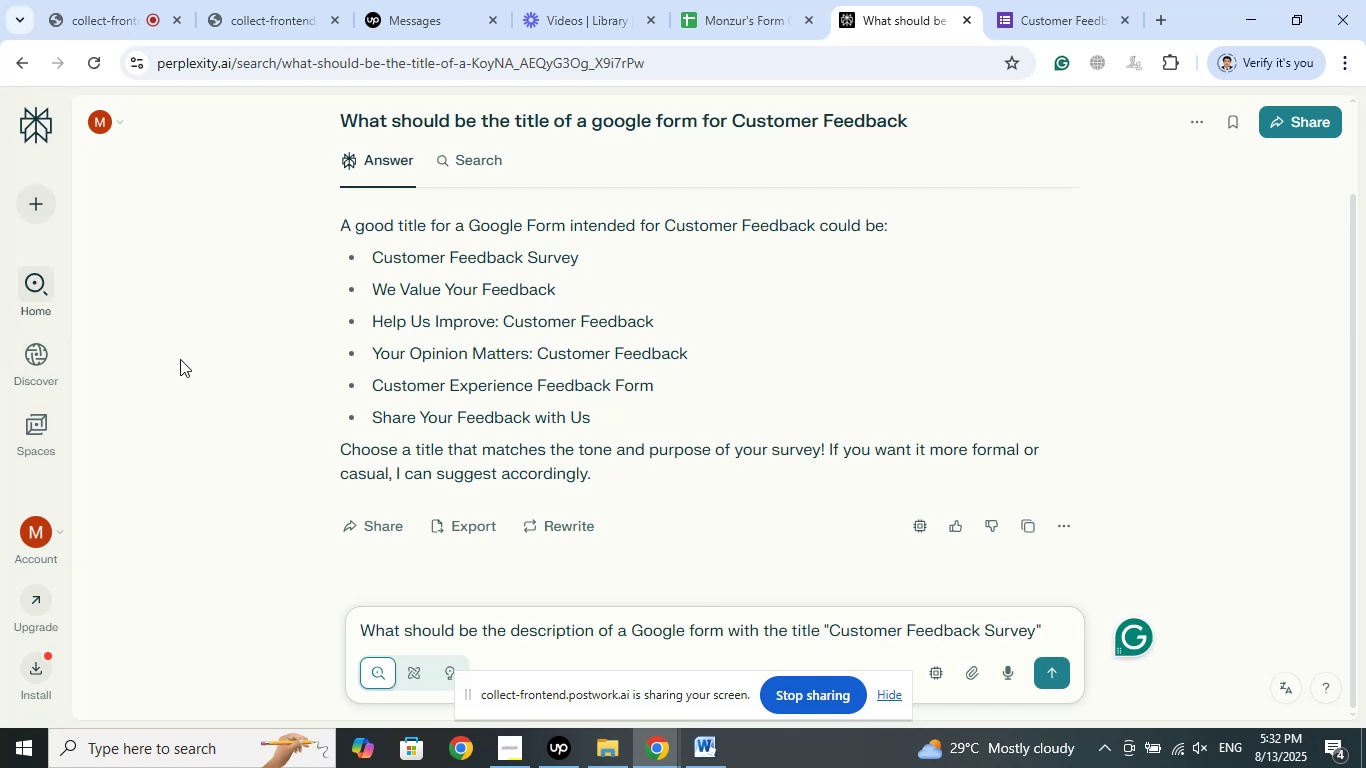 
left_click([180, 359])
 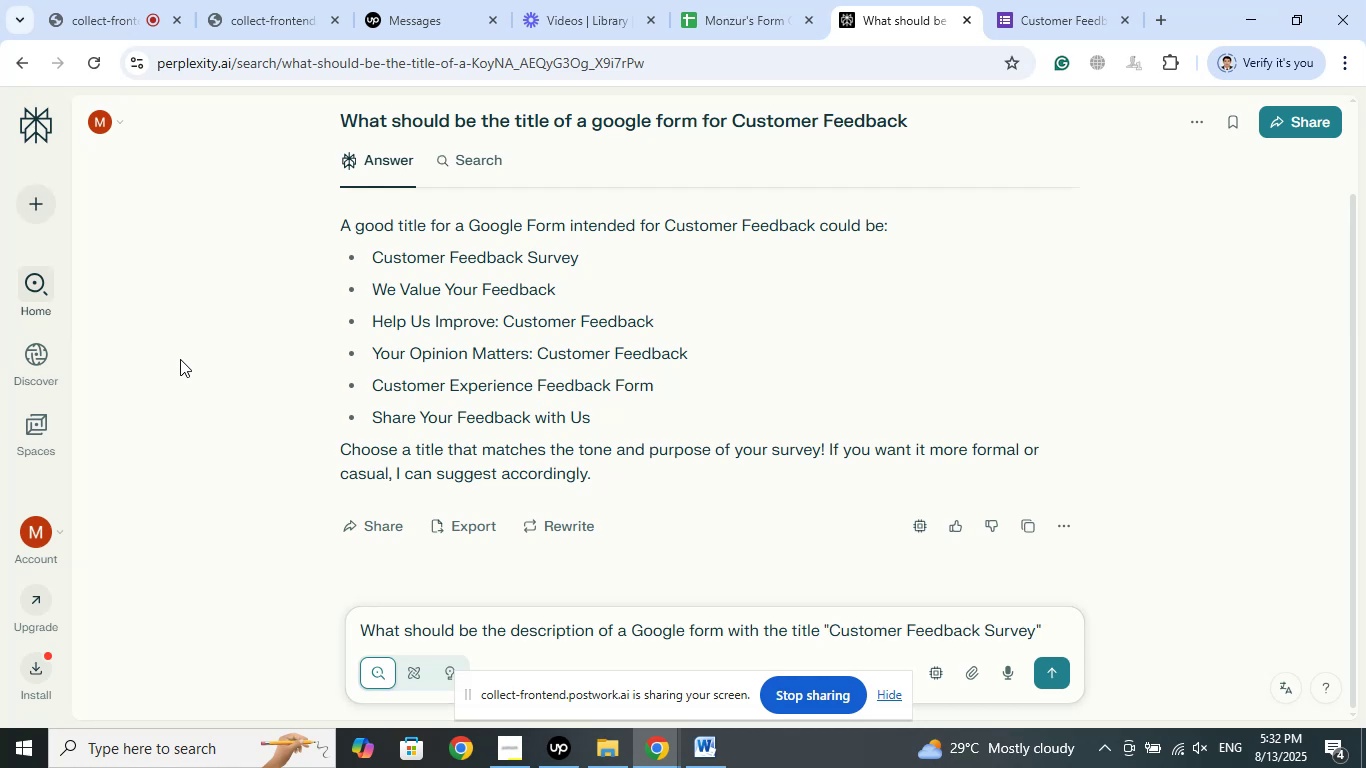 
key(Enter)
 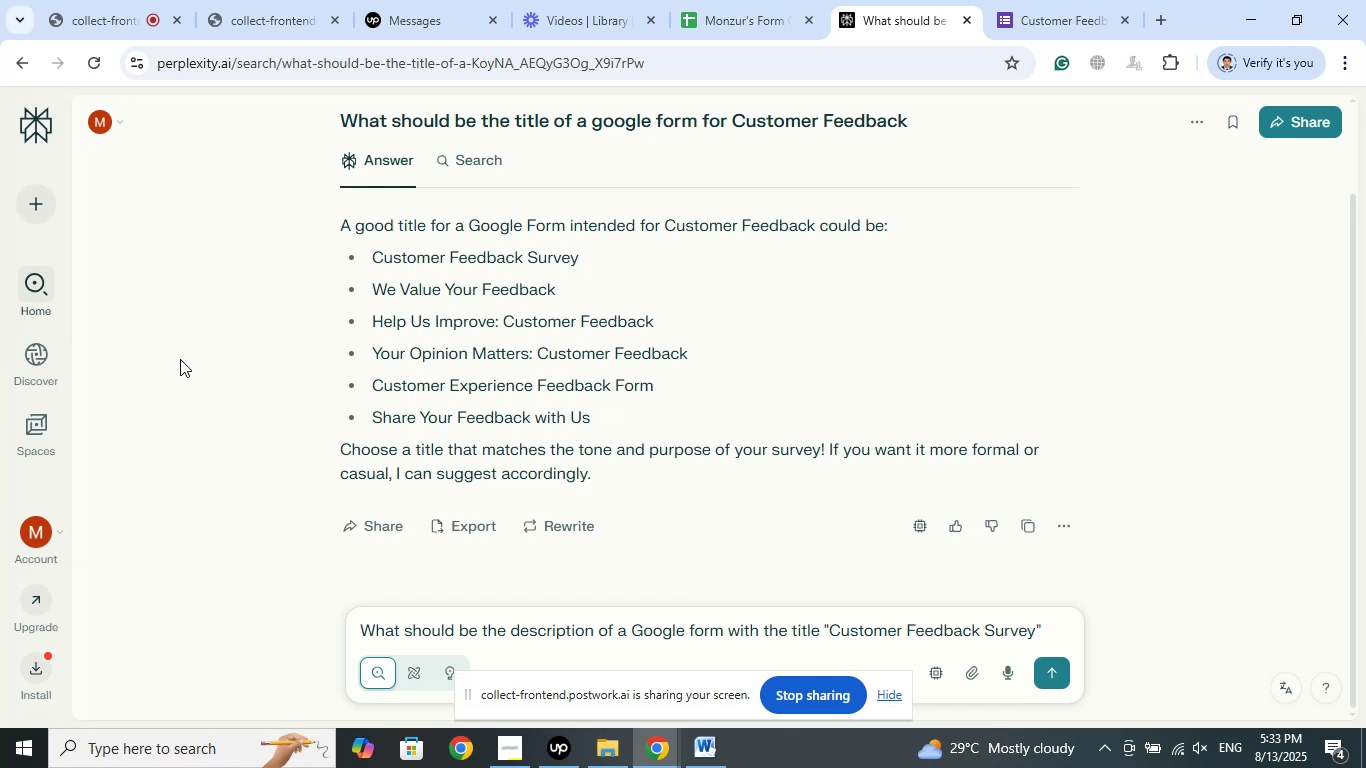 
wait(60.25)
 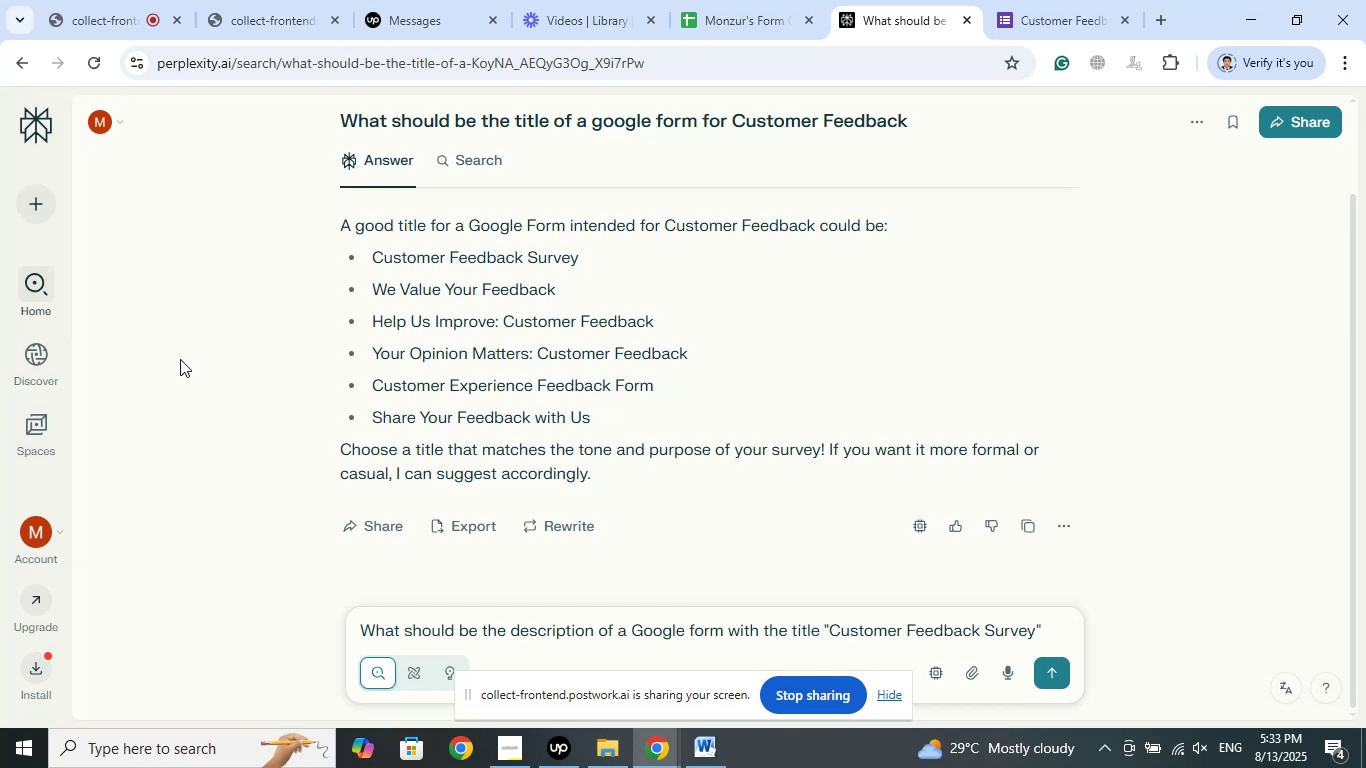 
scroll: coordinate [155, 327], scroll_direction: up, amount: 3.0
 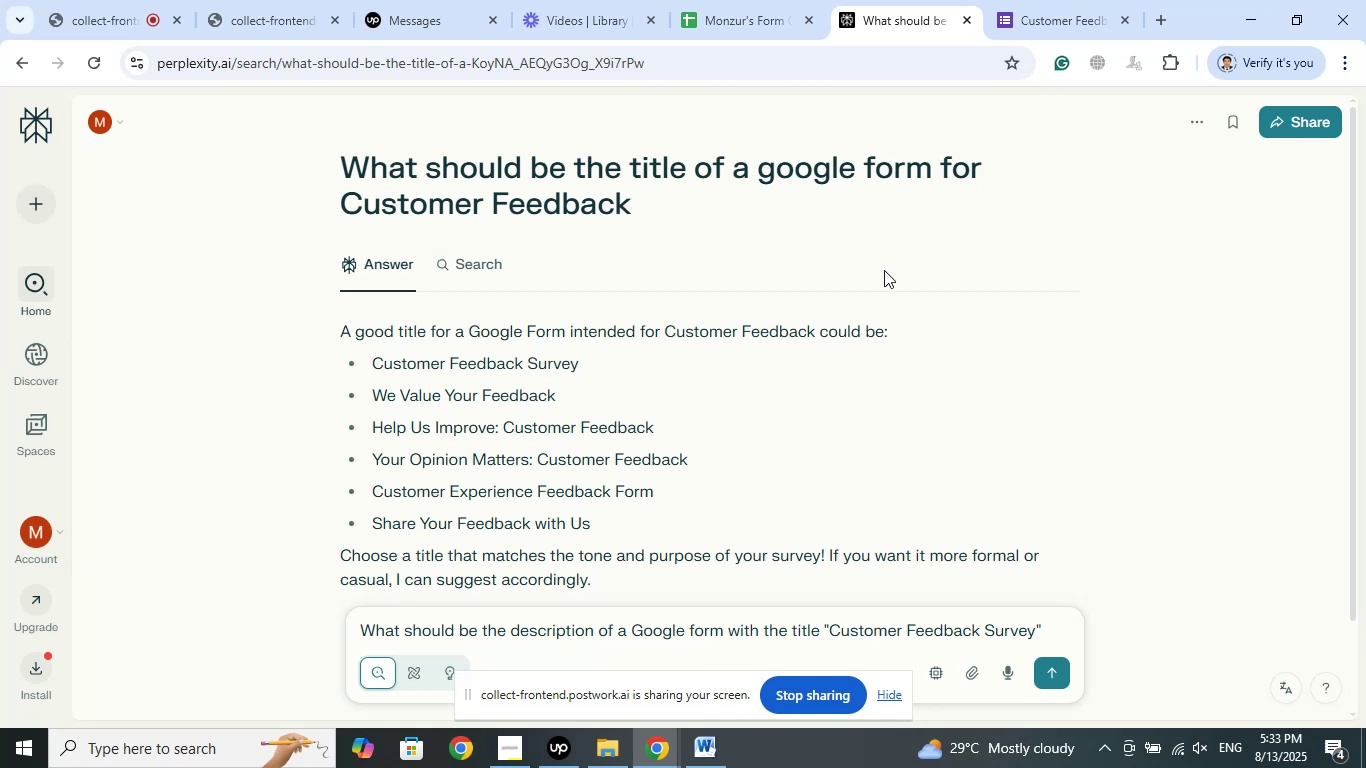 
scroll: coordinate [884, 272], scroll_direction: down, amount: 6.0
 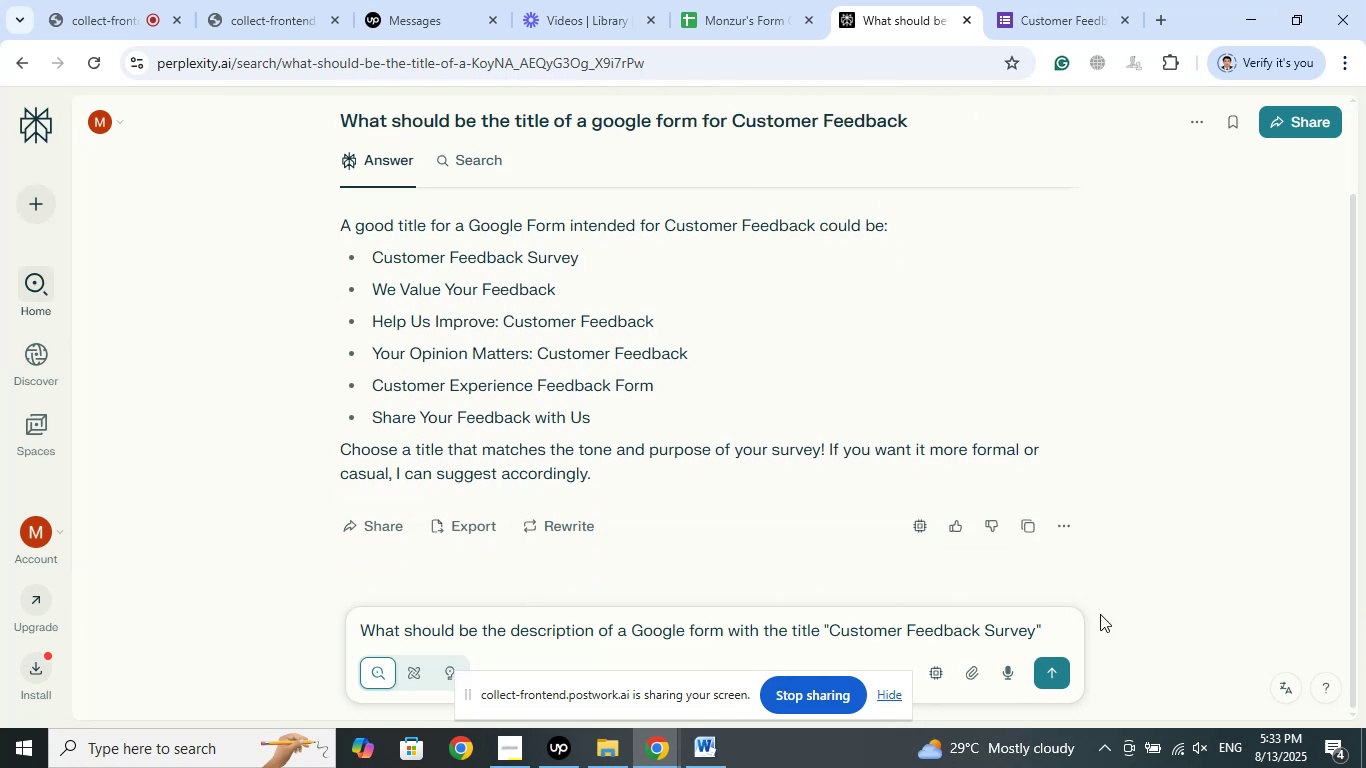 
left_click([1037, 673])
 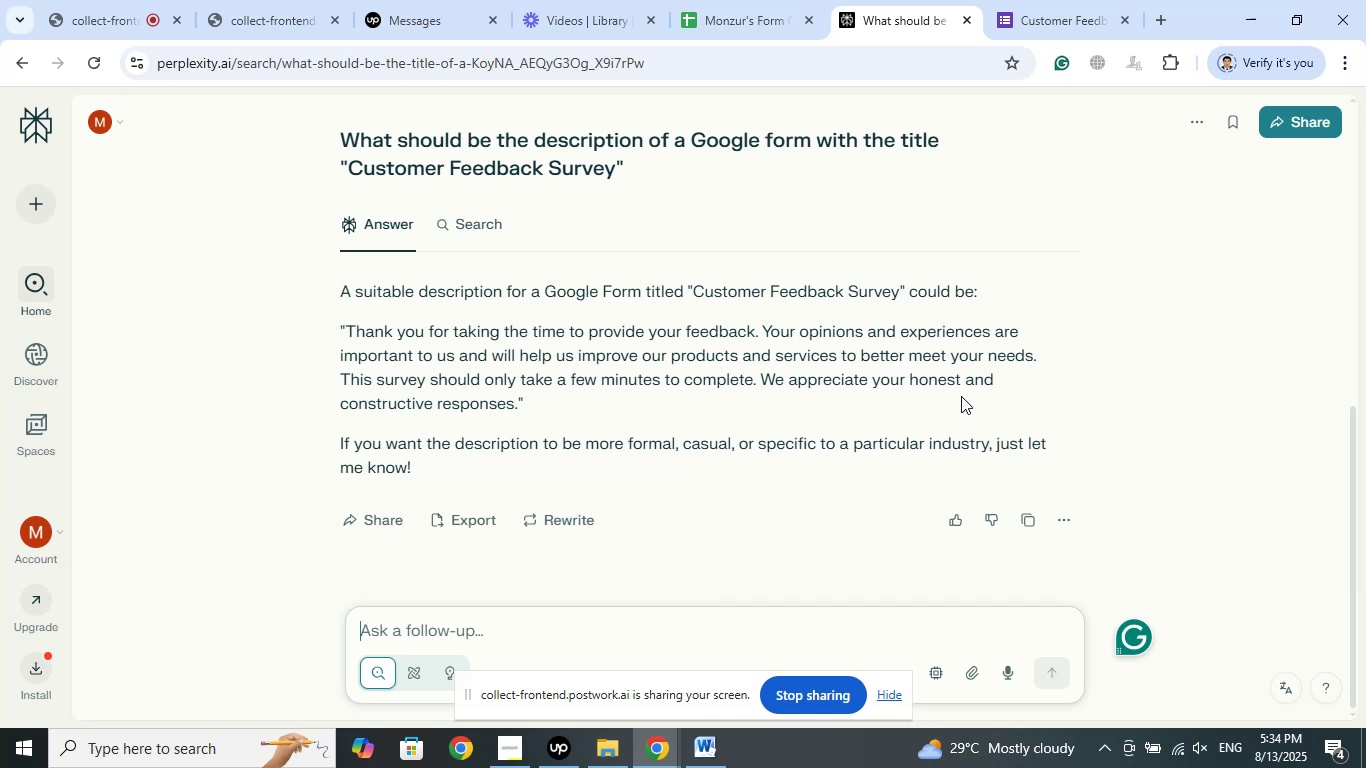 
wait(44.39)
 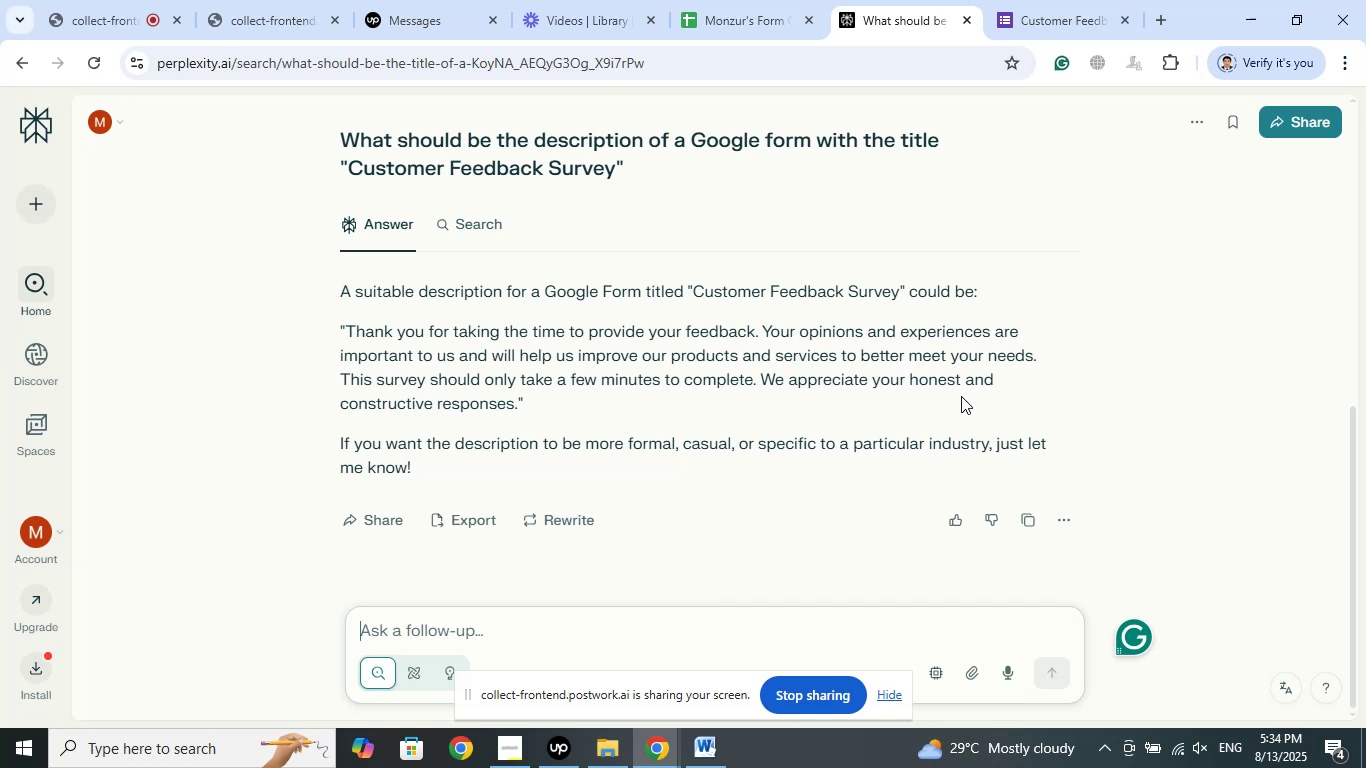 
scroll: coordinate [1092, 343], scroll_direction: up, amount: 1.0
 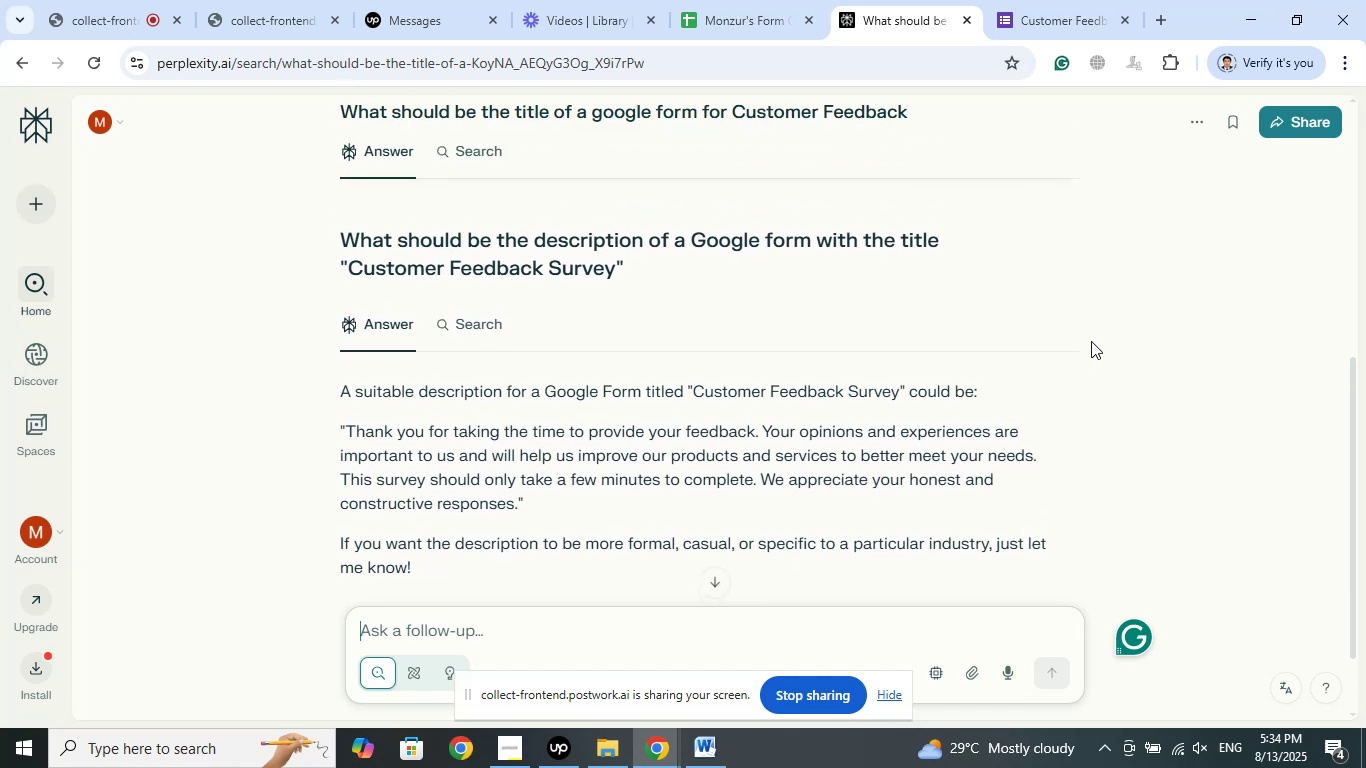 
scroll: coordinate [1100, 341], scroll_direction: down, amount: 4.0
 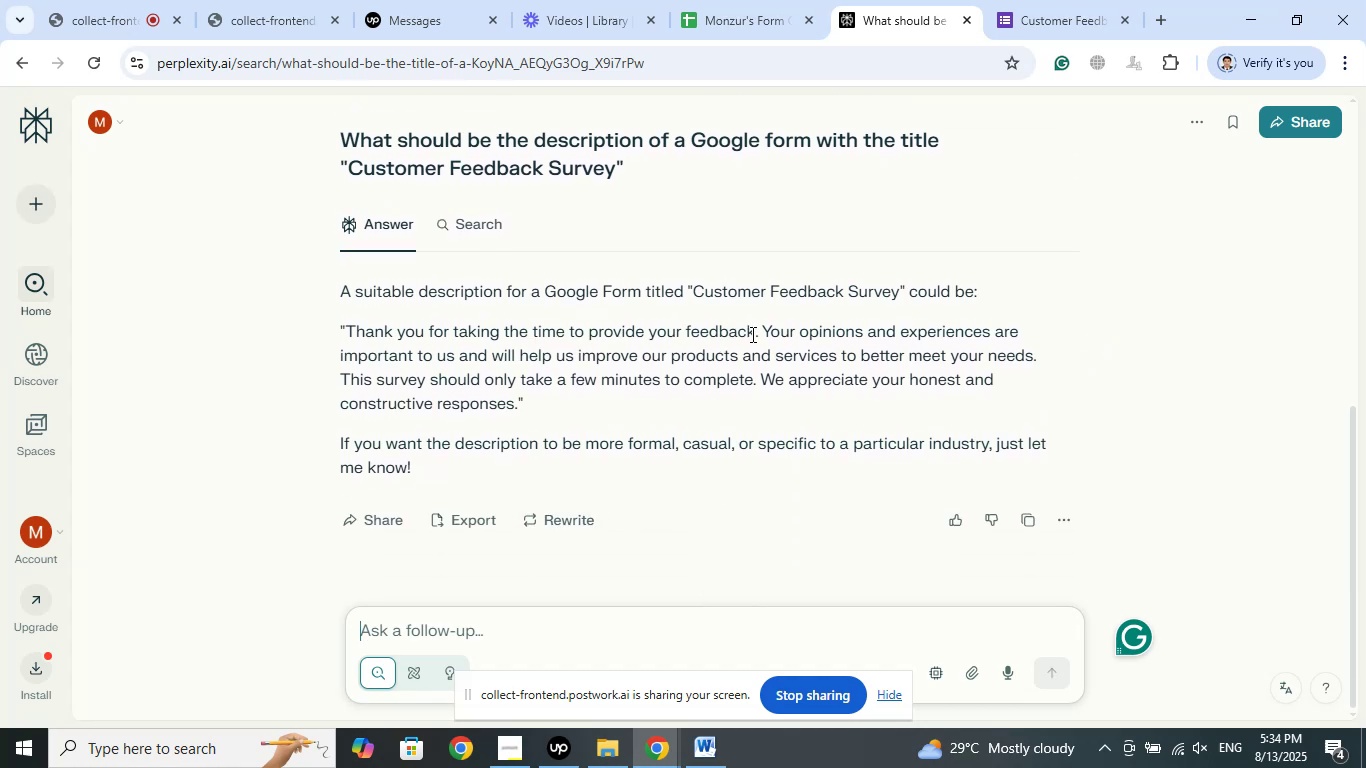 
left_click([1183, 328])
 